 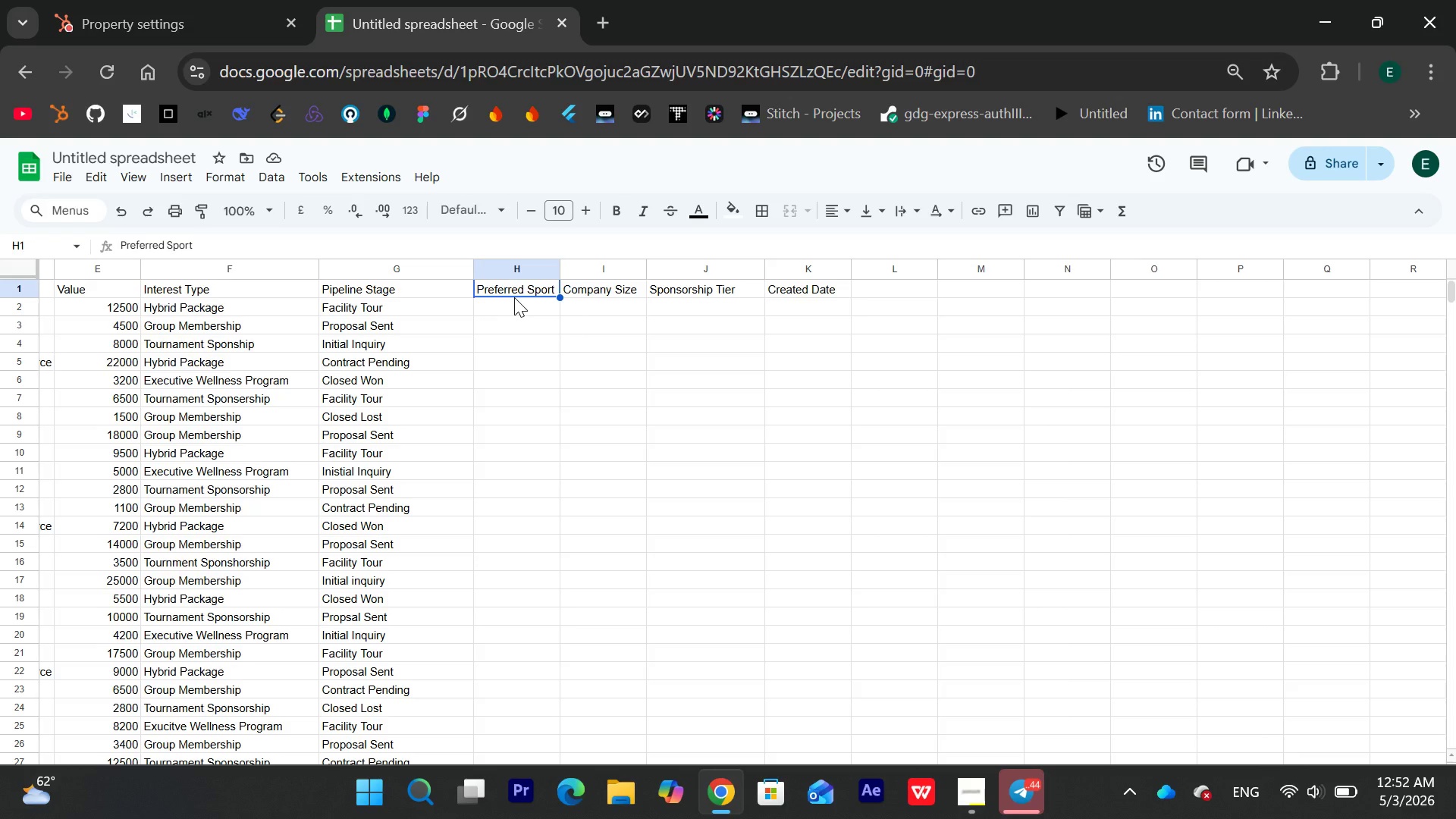 
left_click([514, 306])
 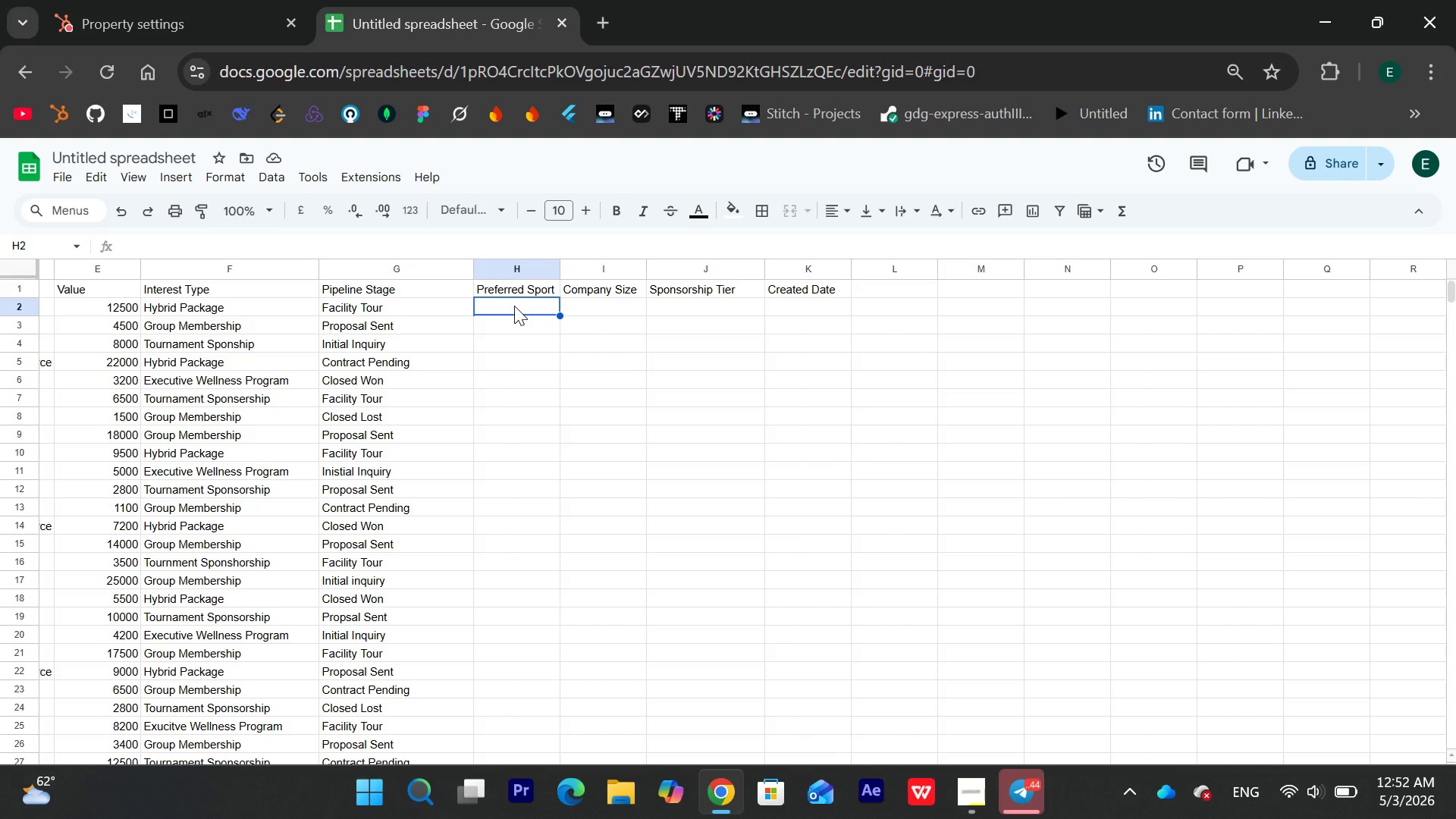 
wait(12.0)
 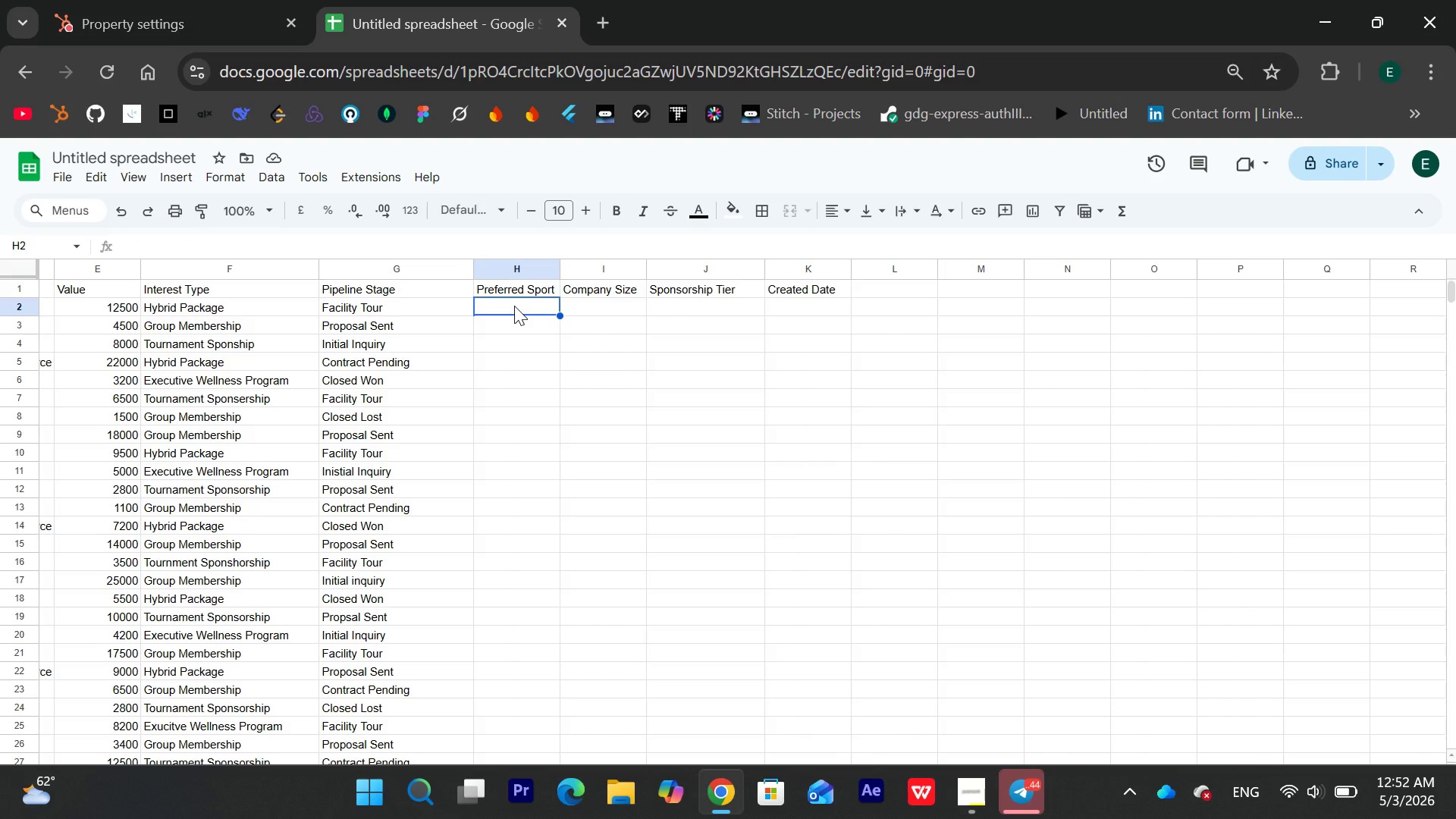 
type(Pickleball)
 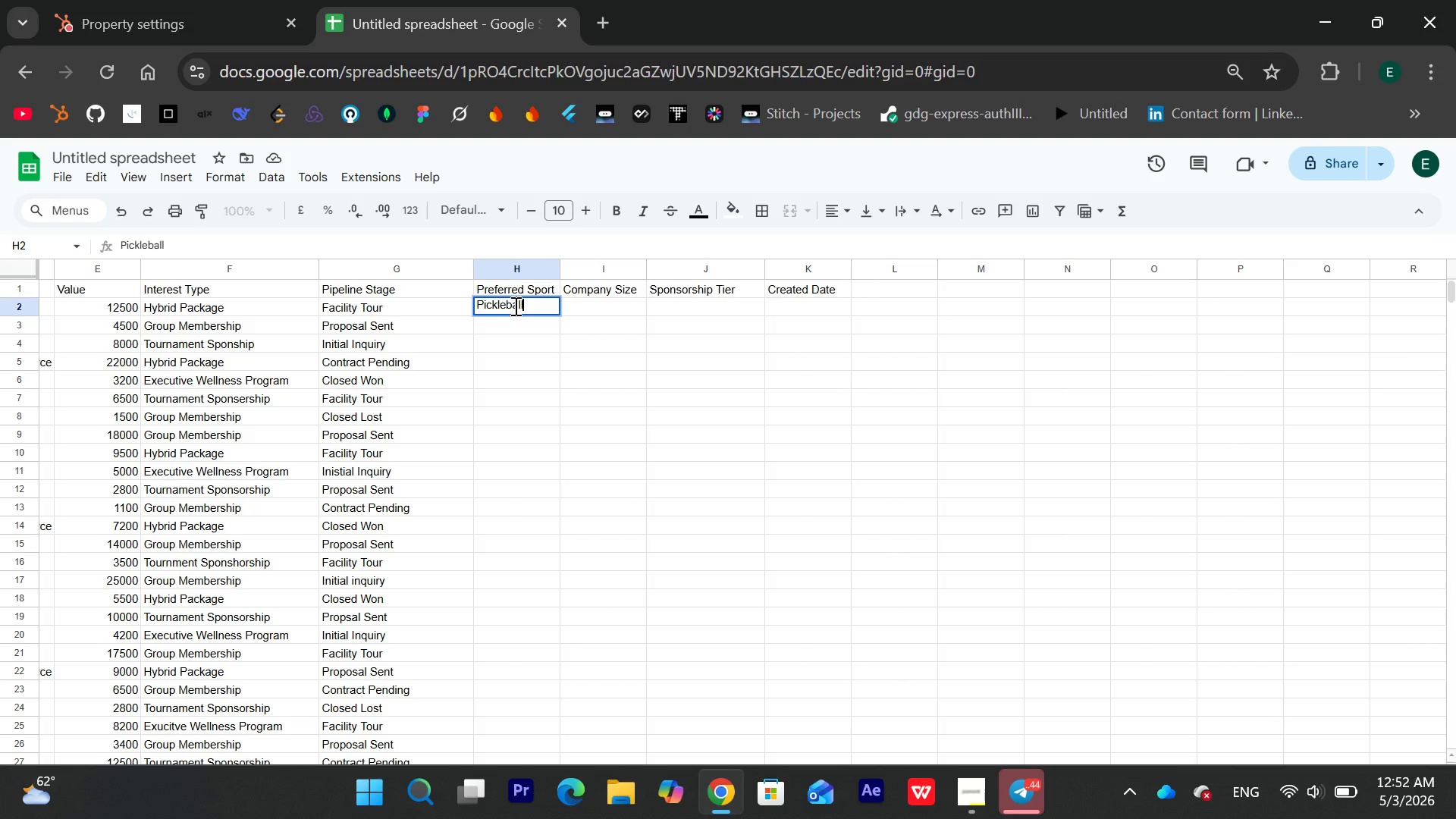 
key(Enter)
 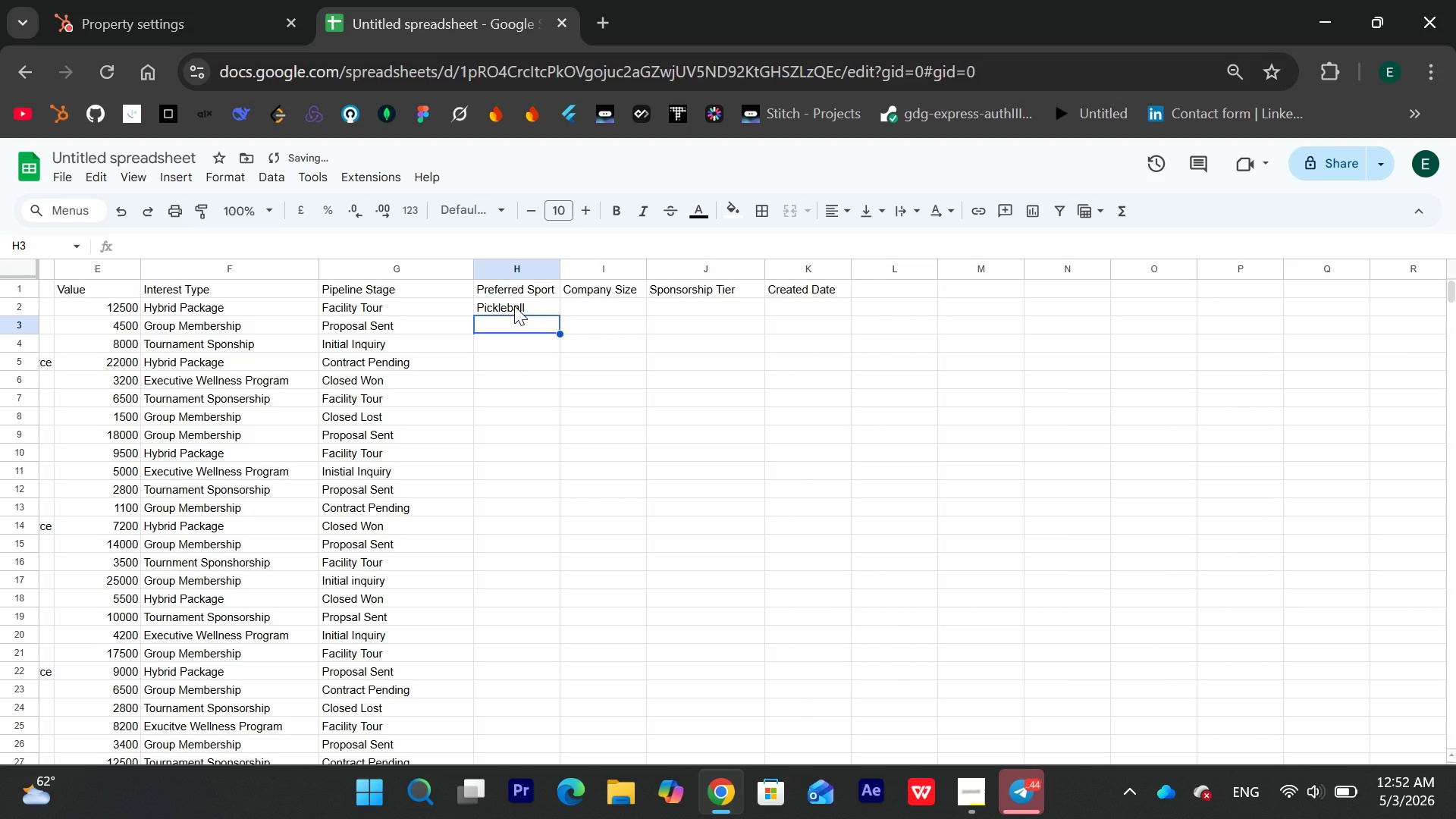 
type(Tennis)
 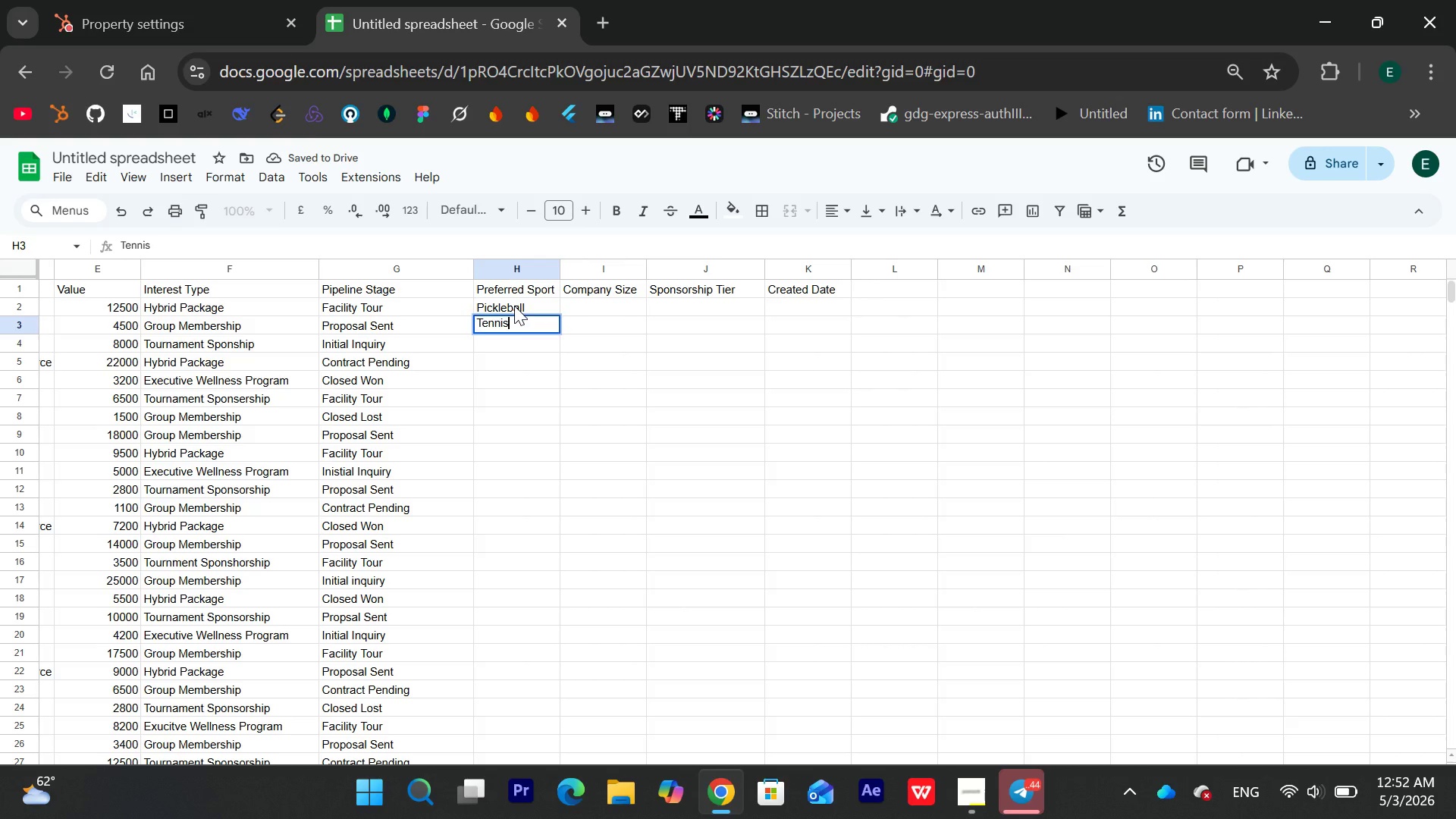 
key(Enter)
 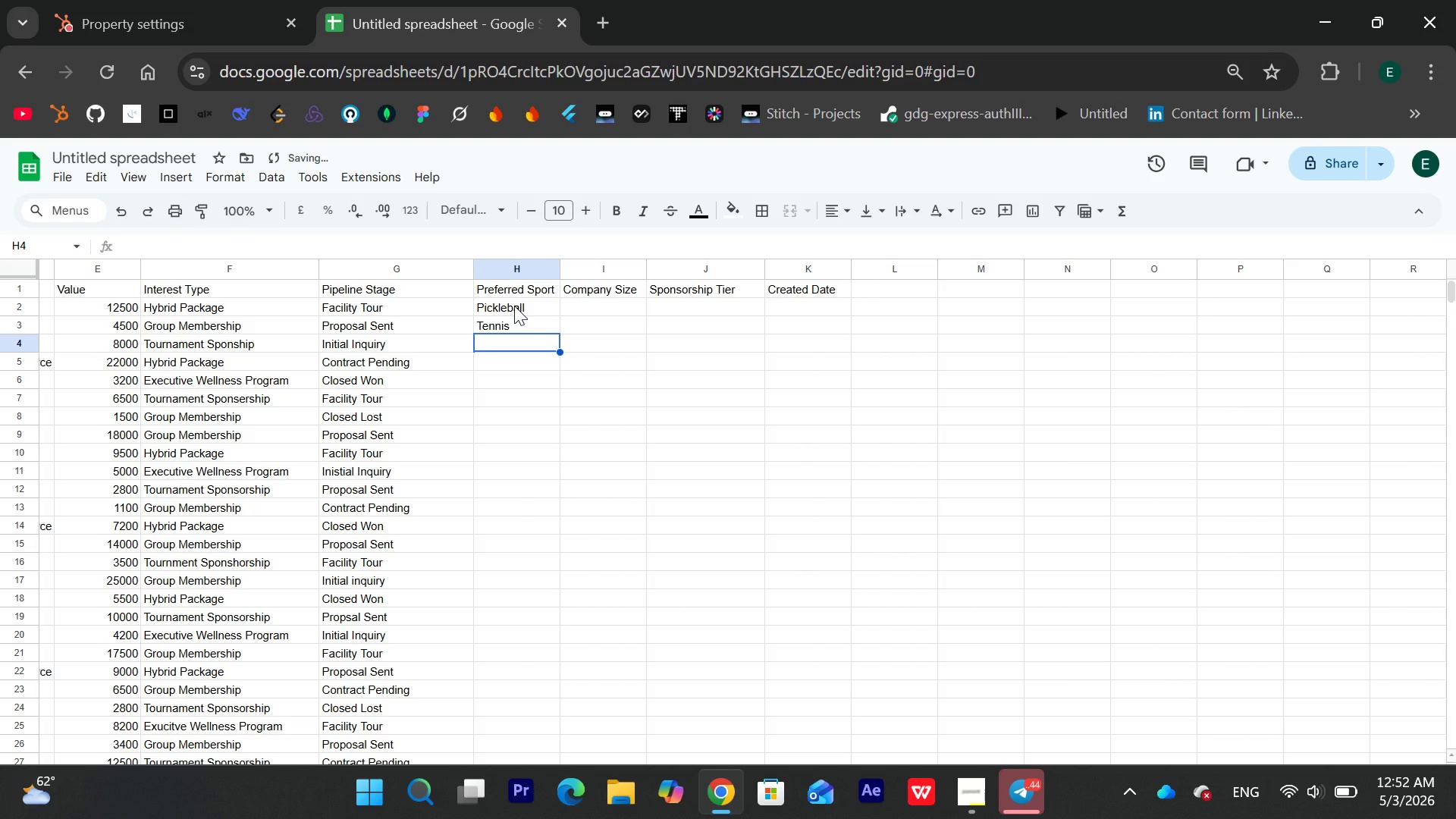 
type(Squash )
 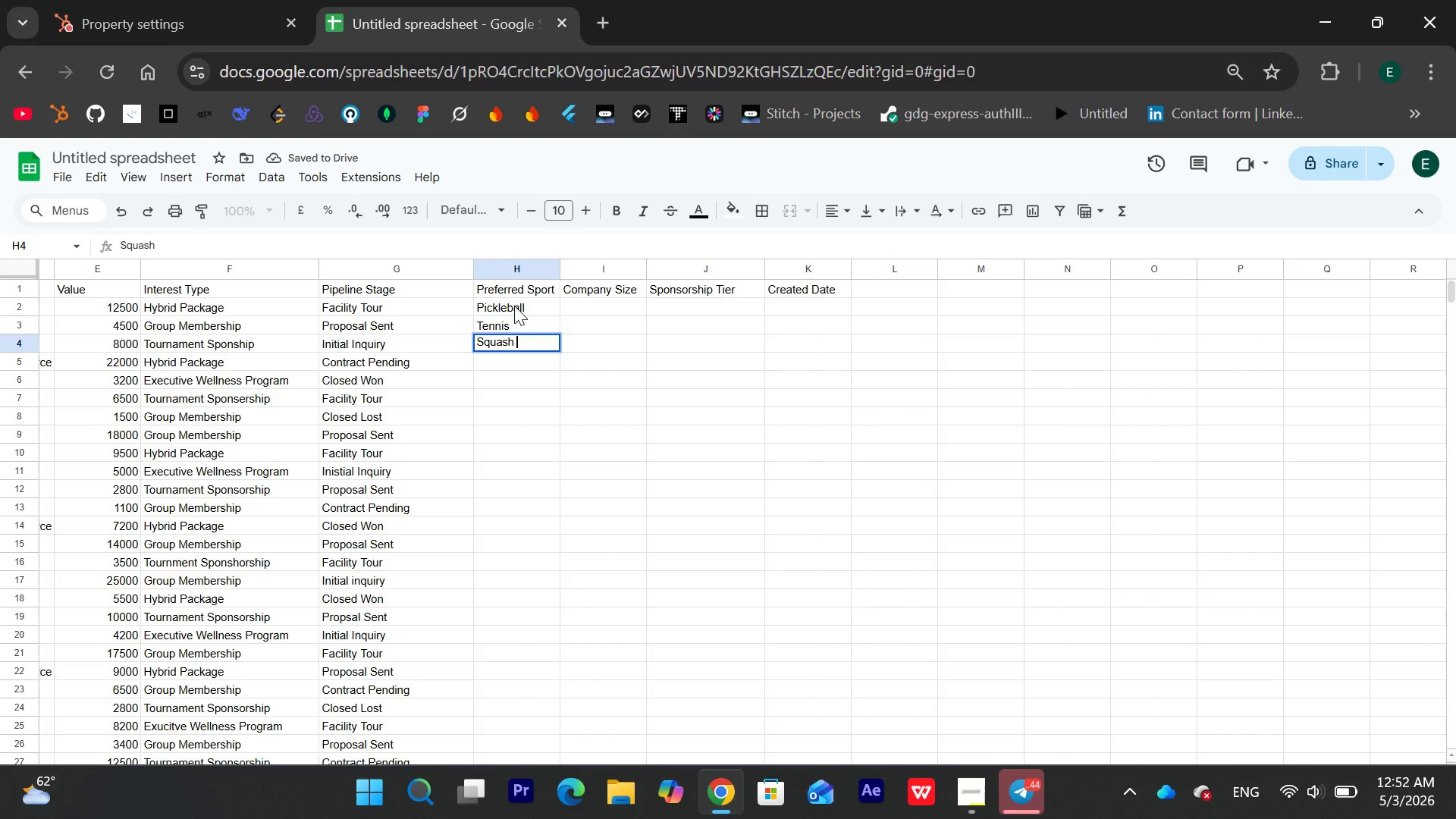 
key(Enter)
 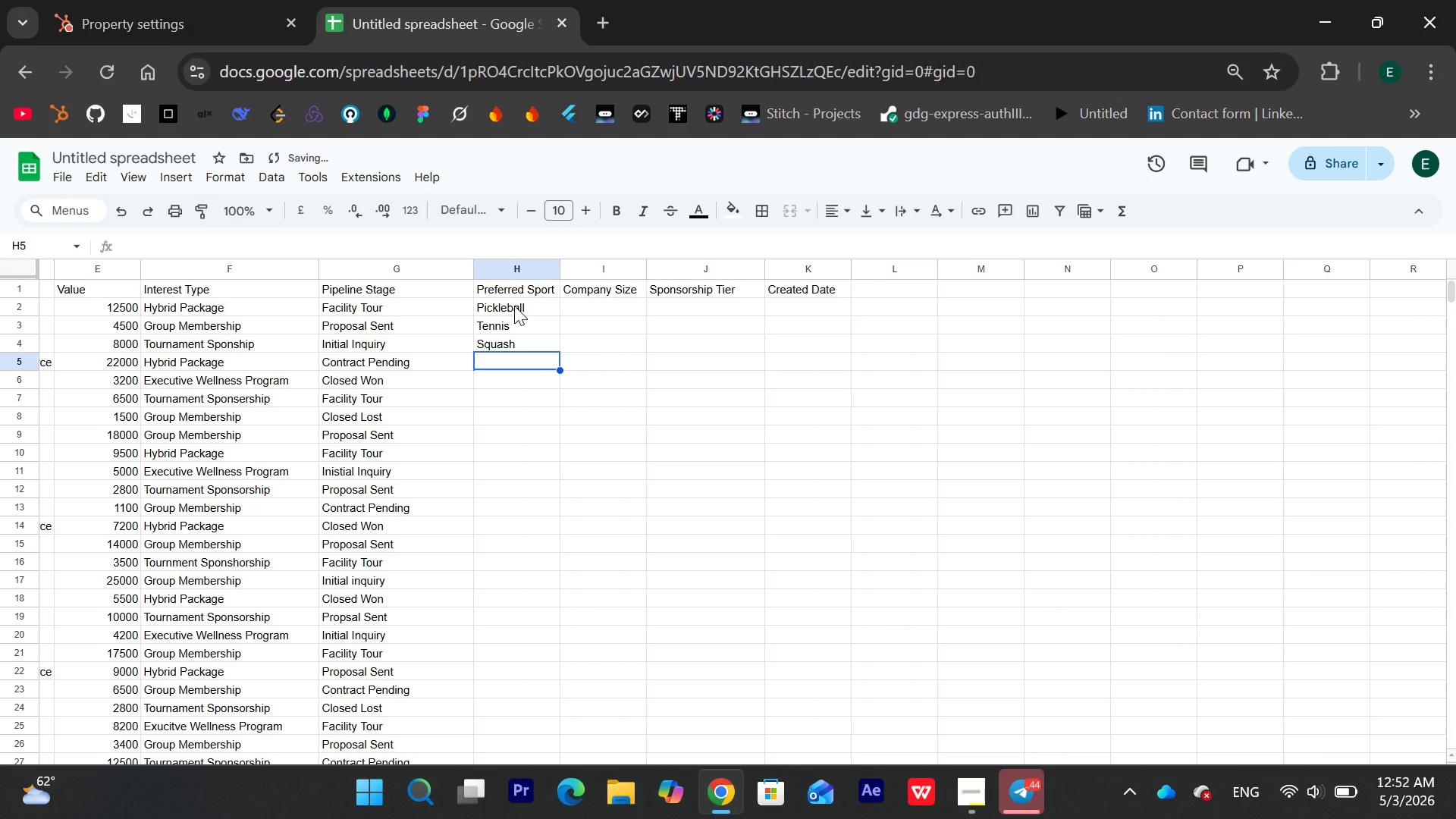 
type(Tennis)
 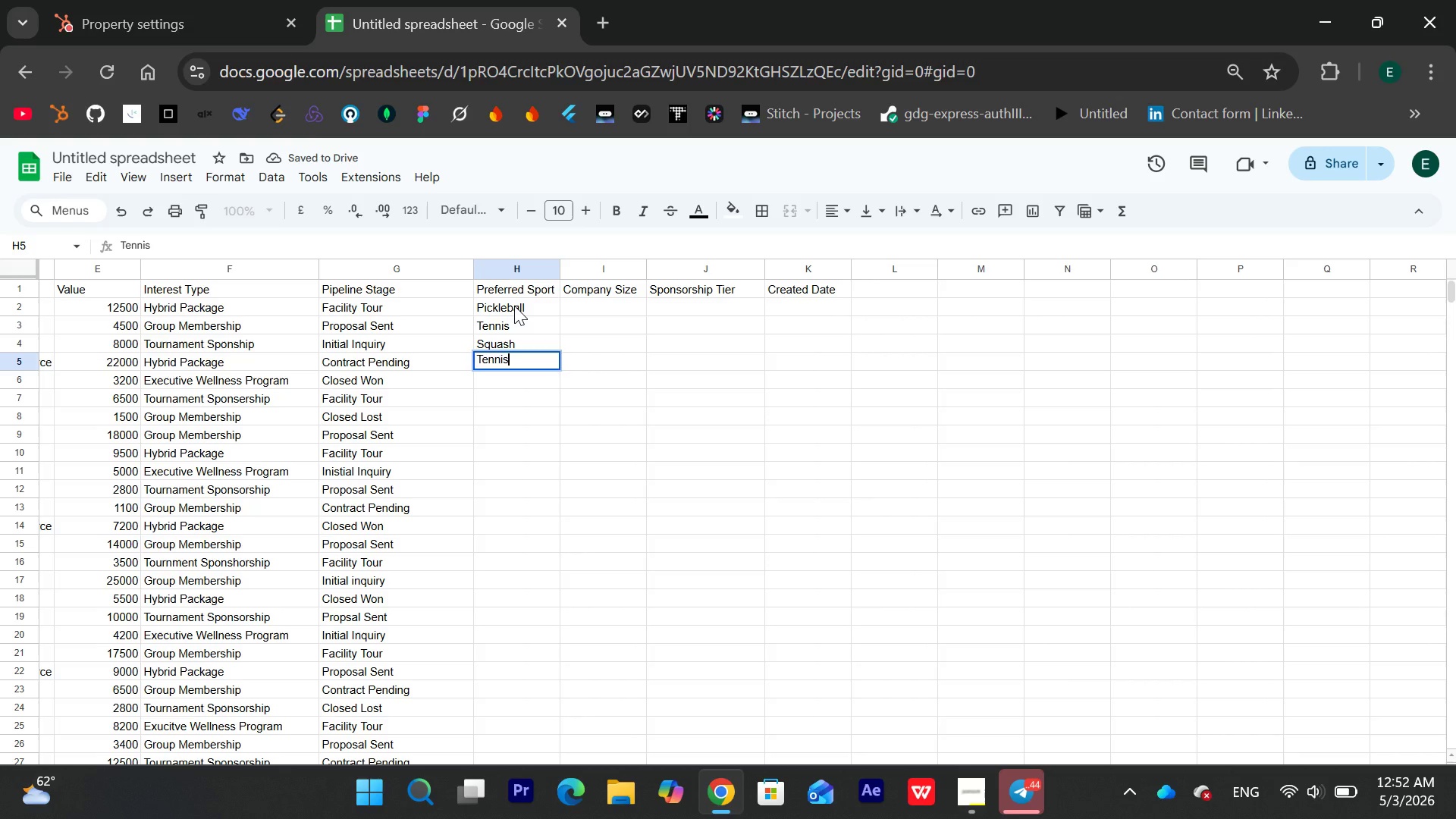 
key(Enter)
 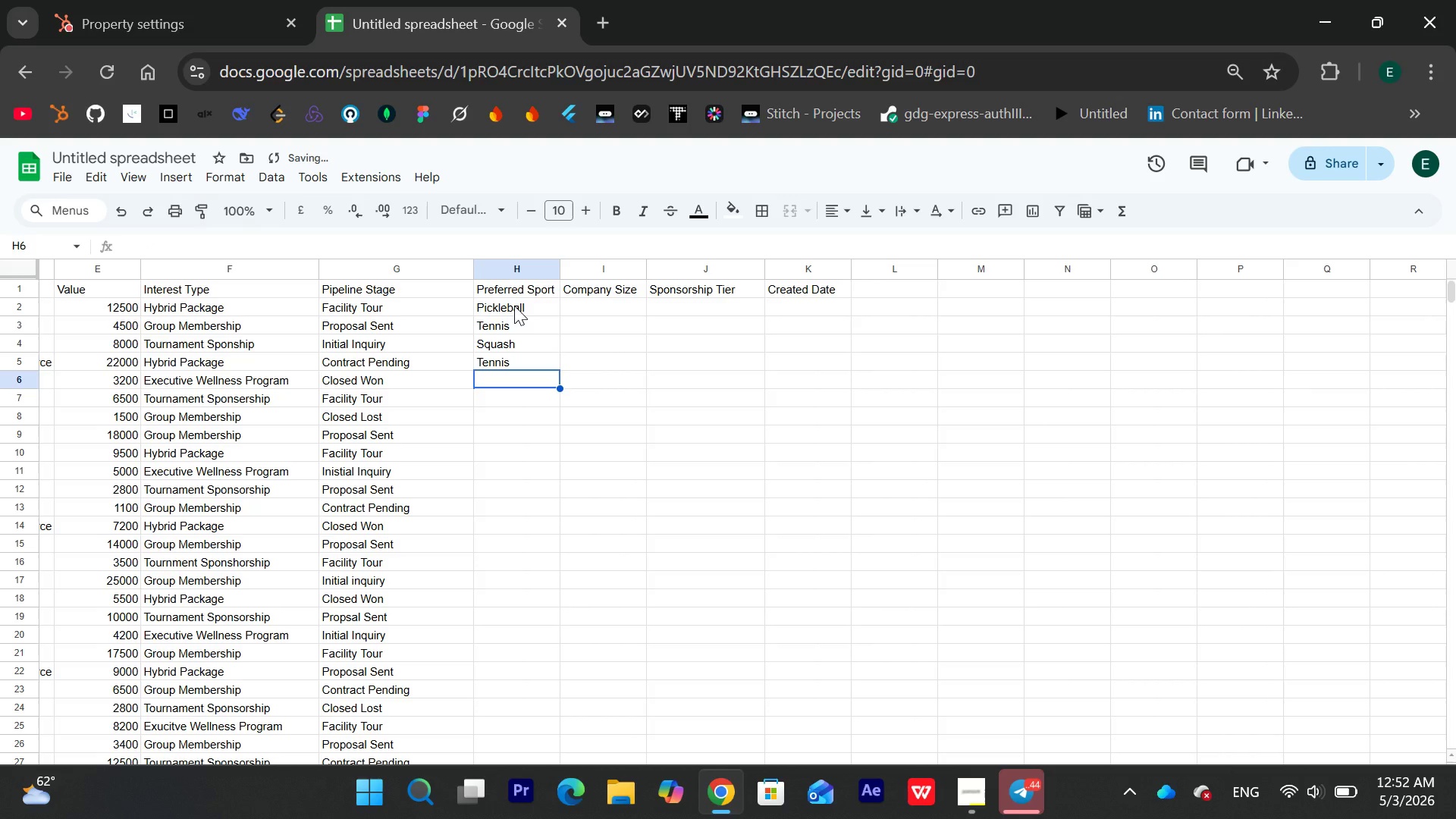 
type(Pickleball)
 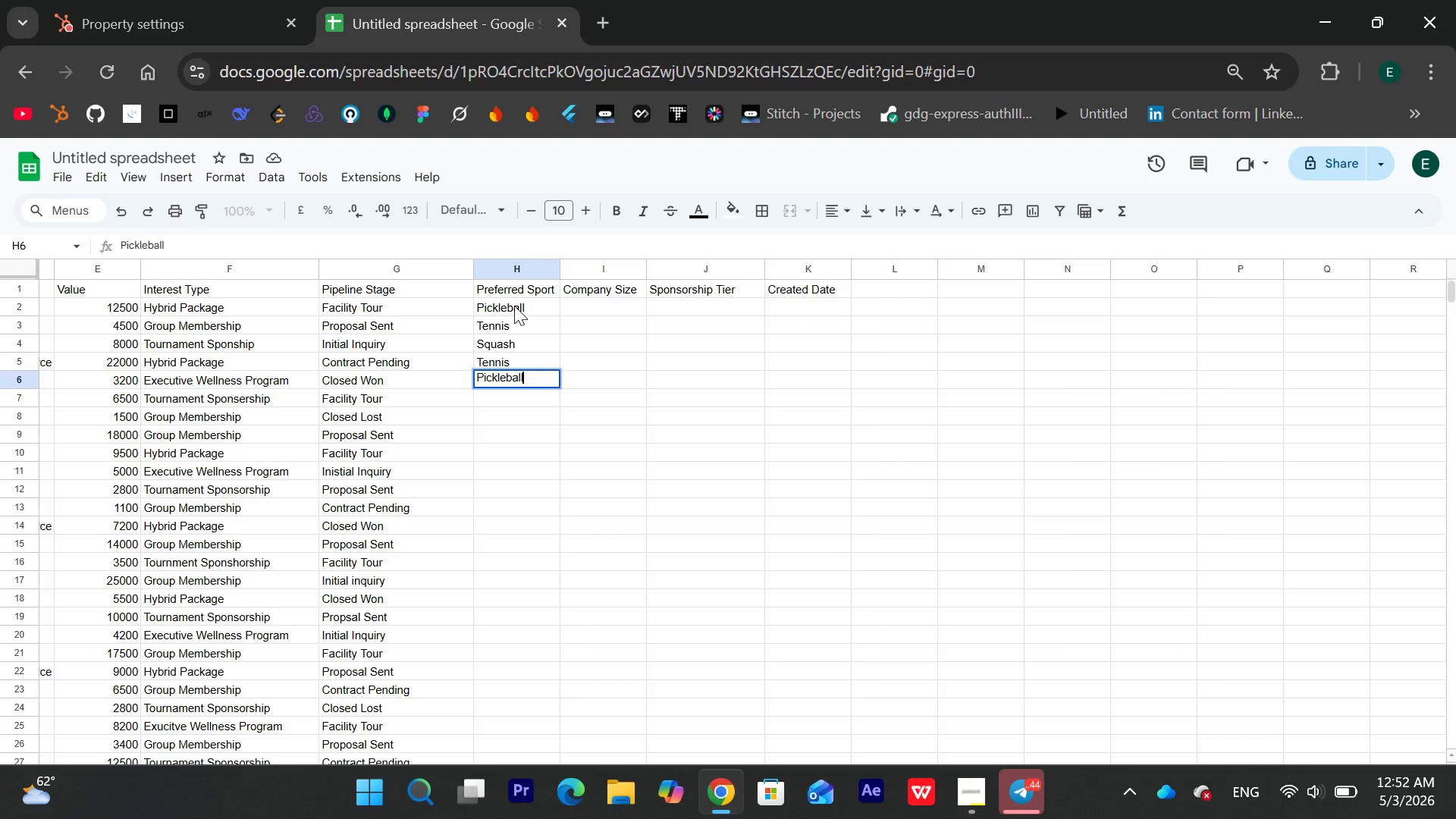 
key(Enter)
 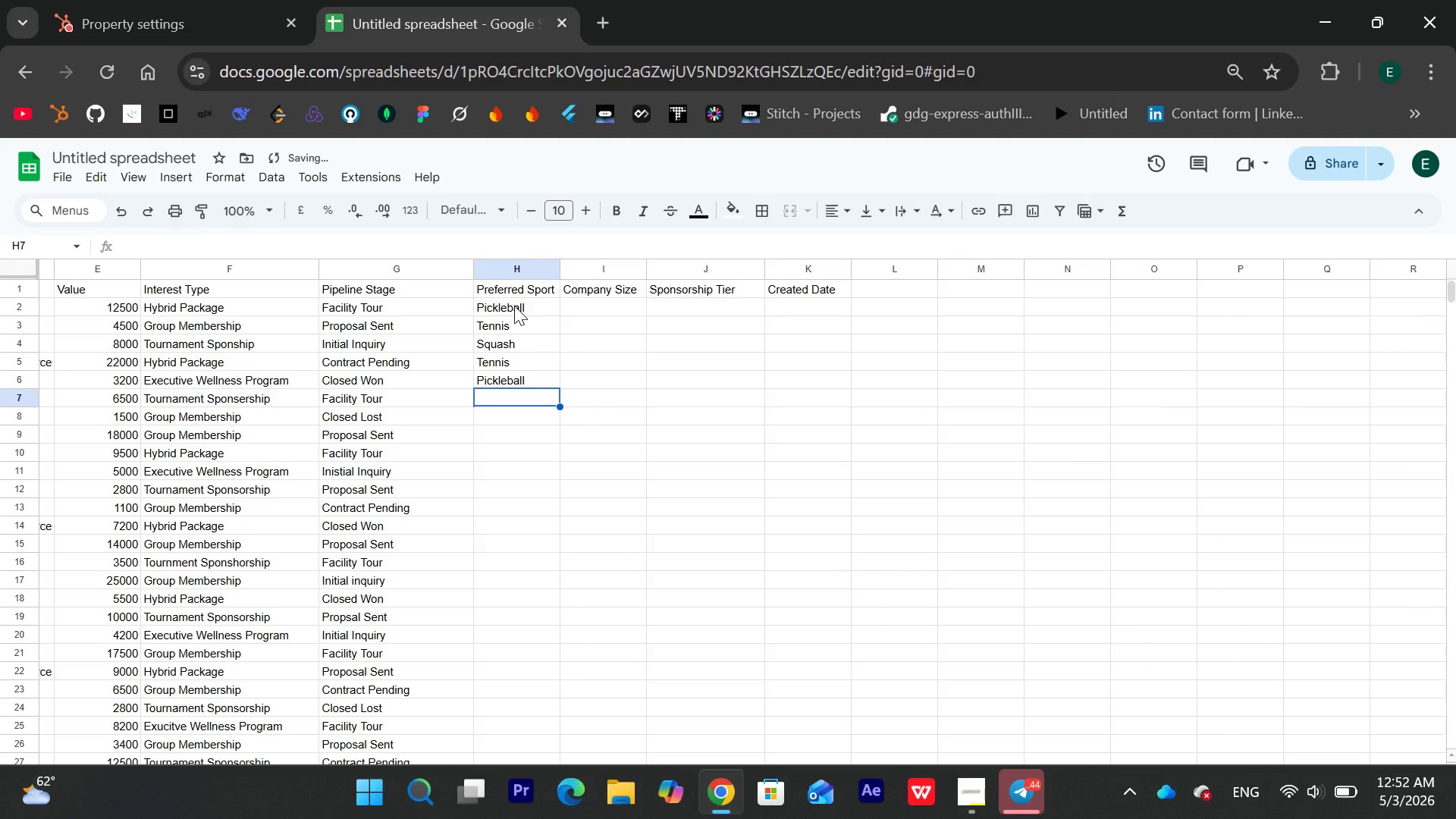 
type(Tennis)
 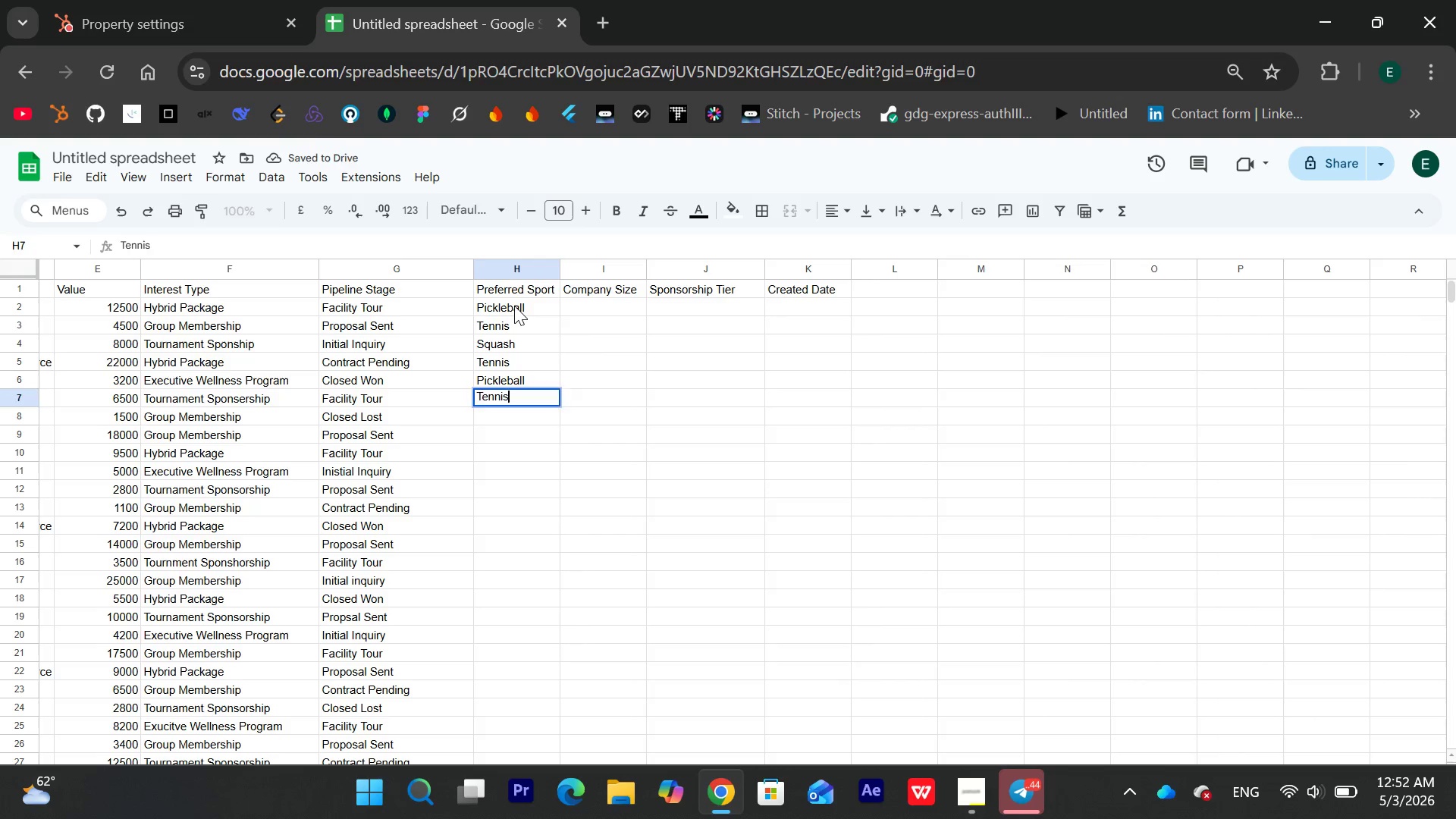 
key(Enter)
 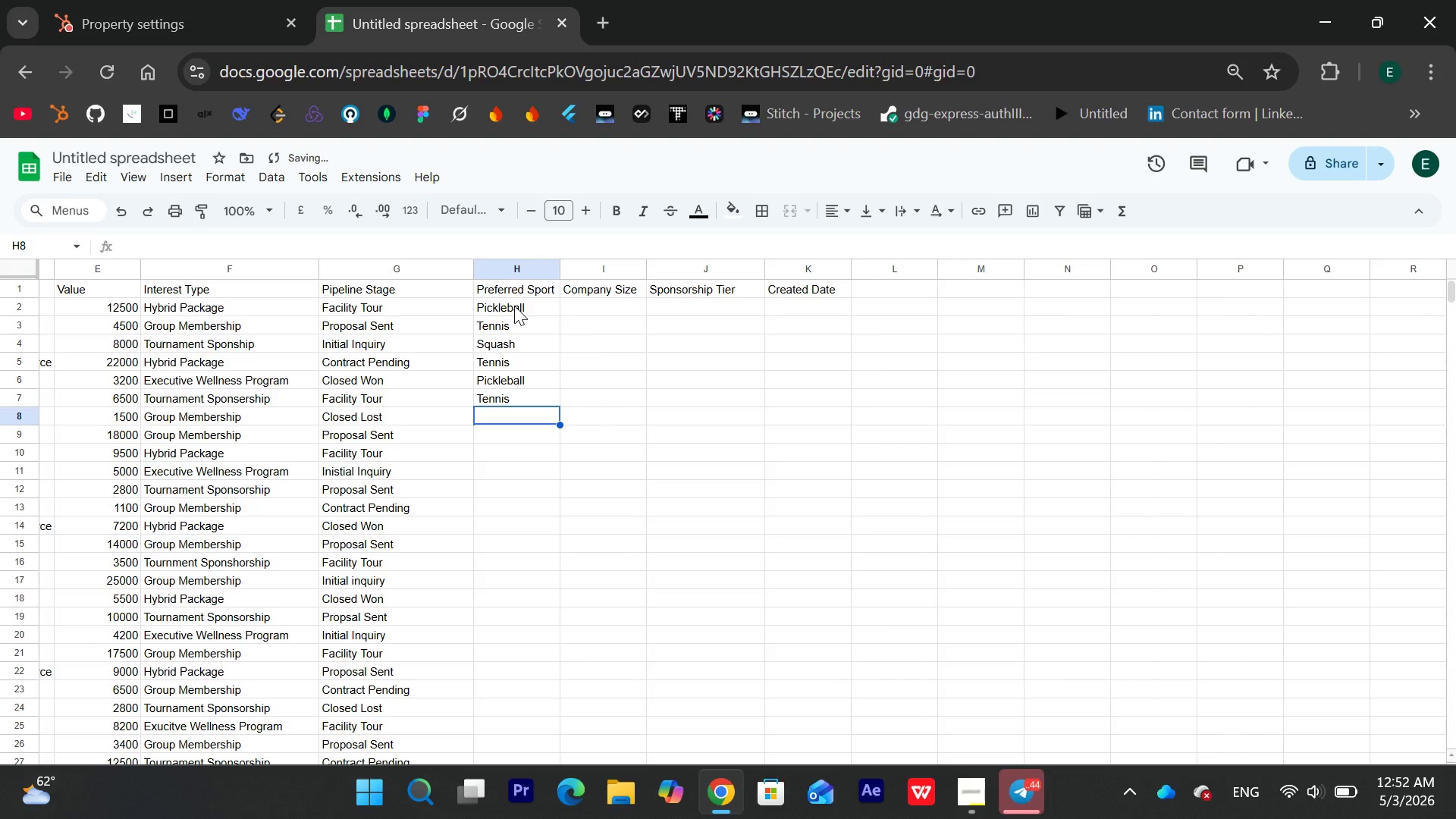 
type(Squash)
 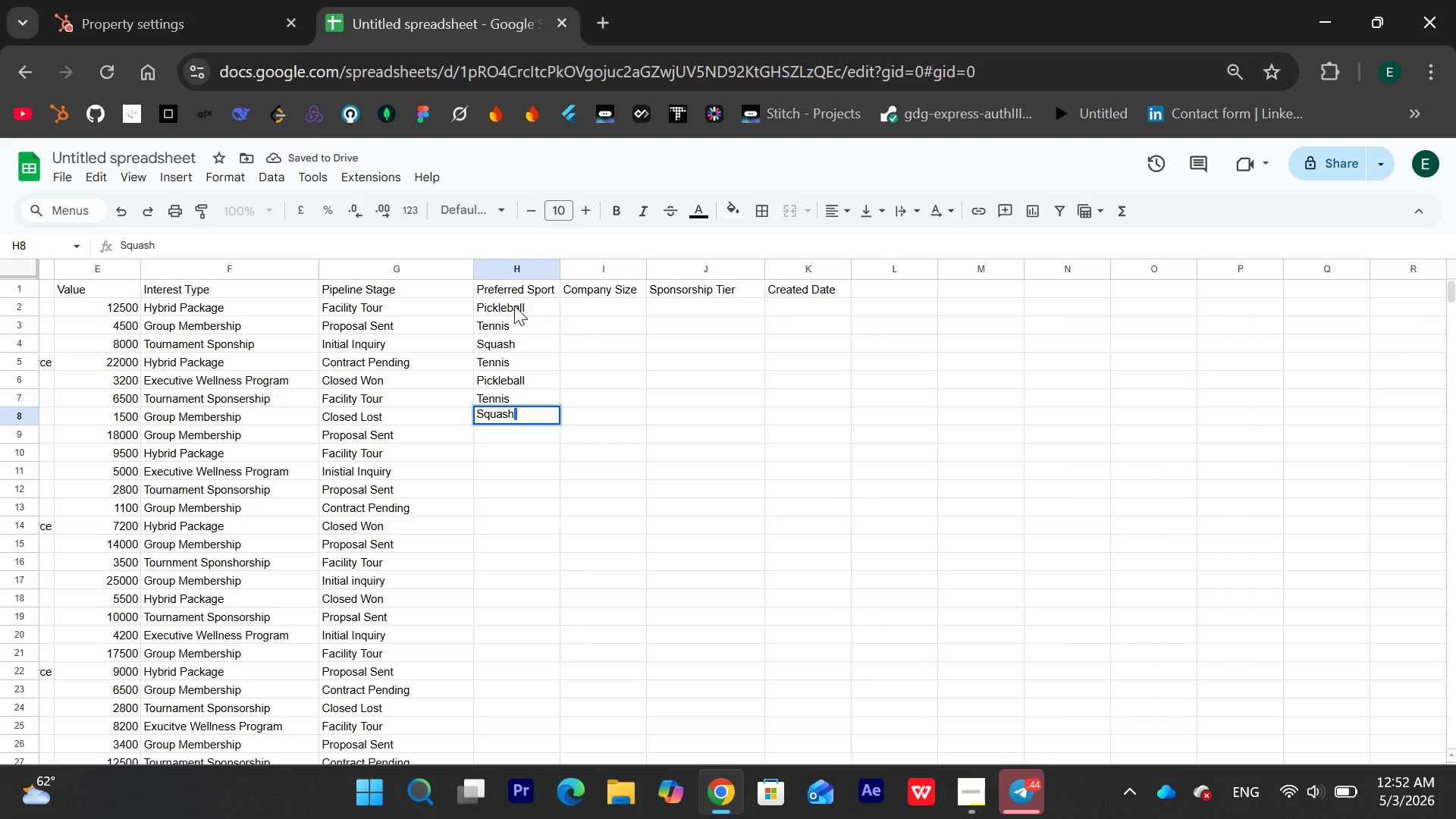 
key(Enter)
 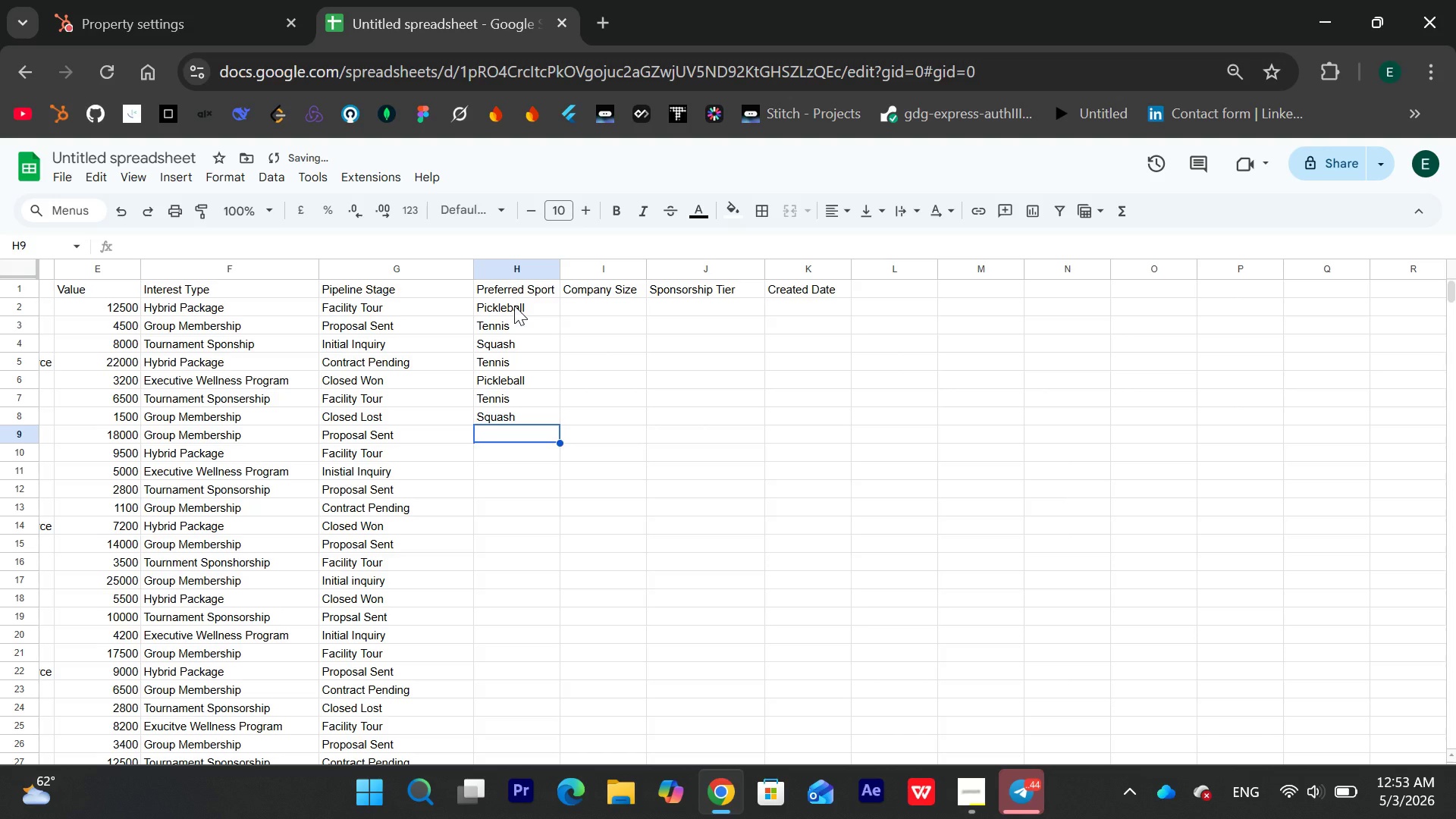 
type(Pick)
 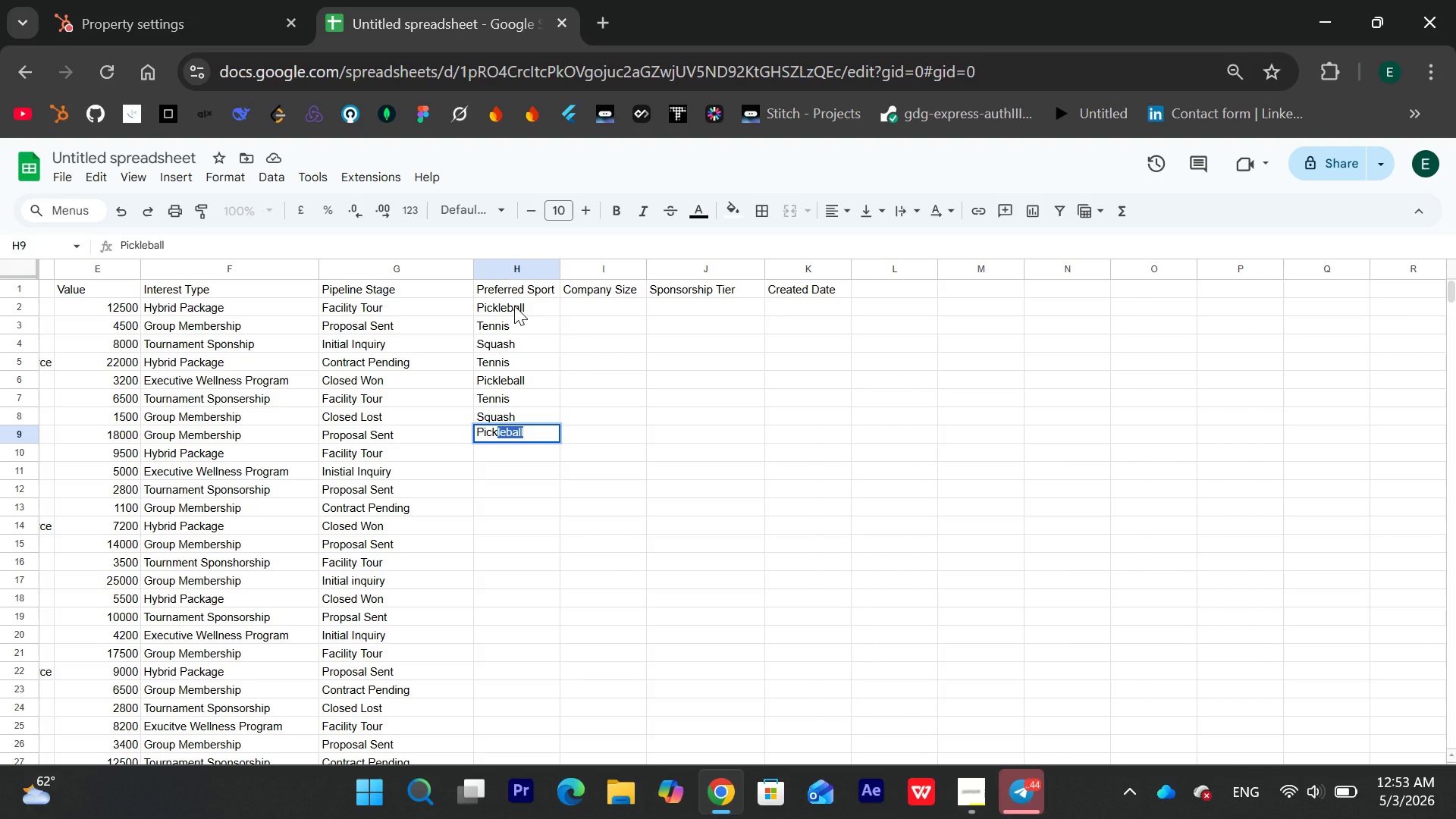 
key(L)
 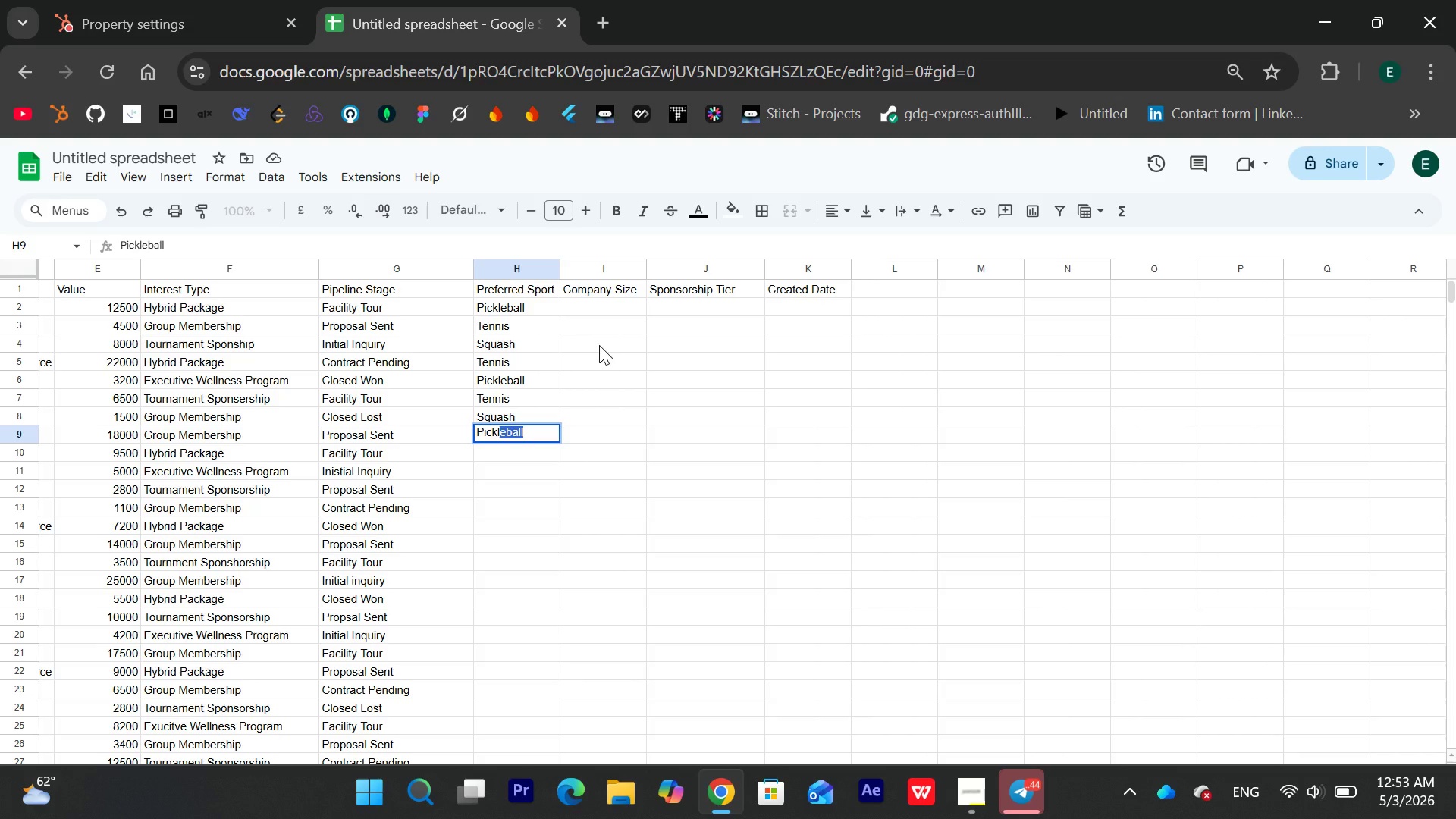 
key(Backspace)
key(Backspace)
type(leball)
 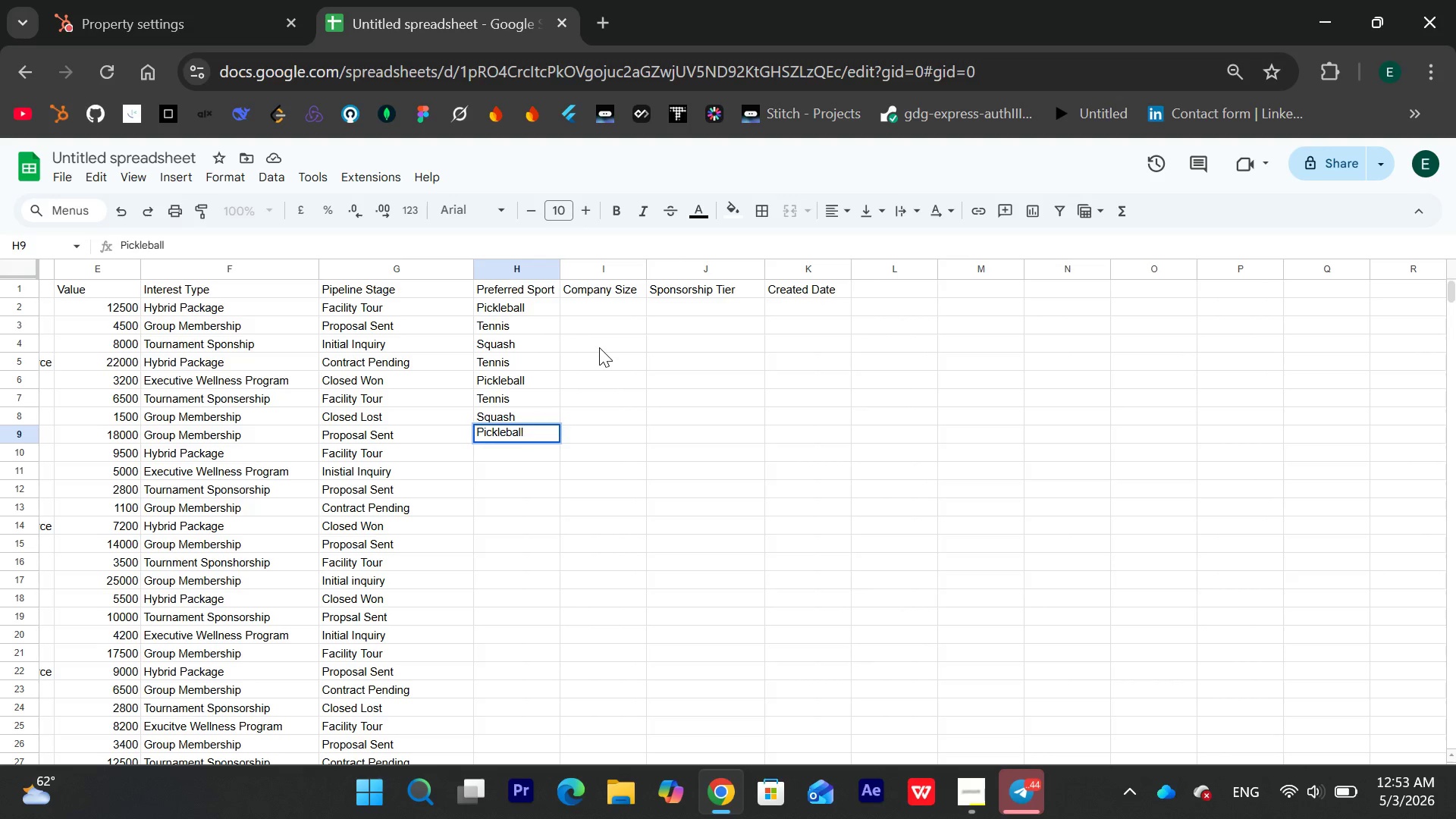 
key(Enter)
 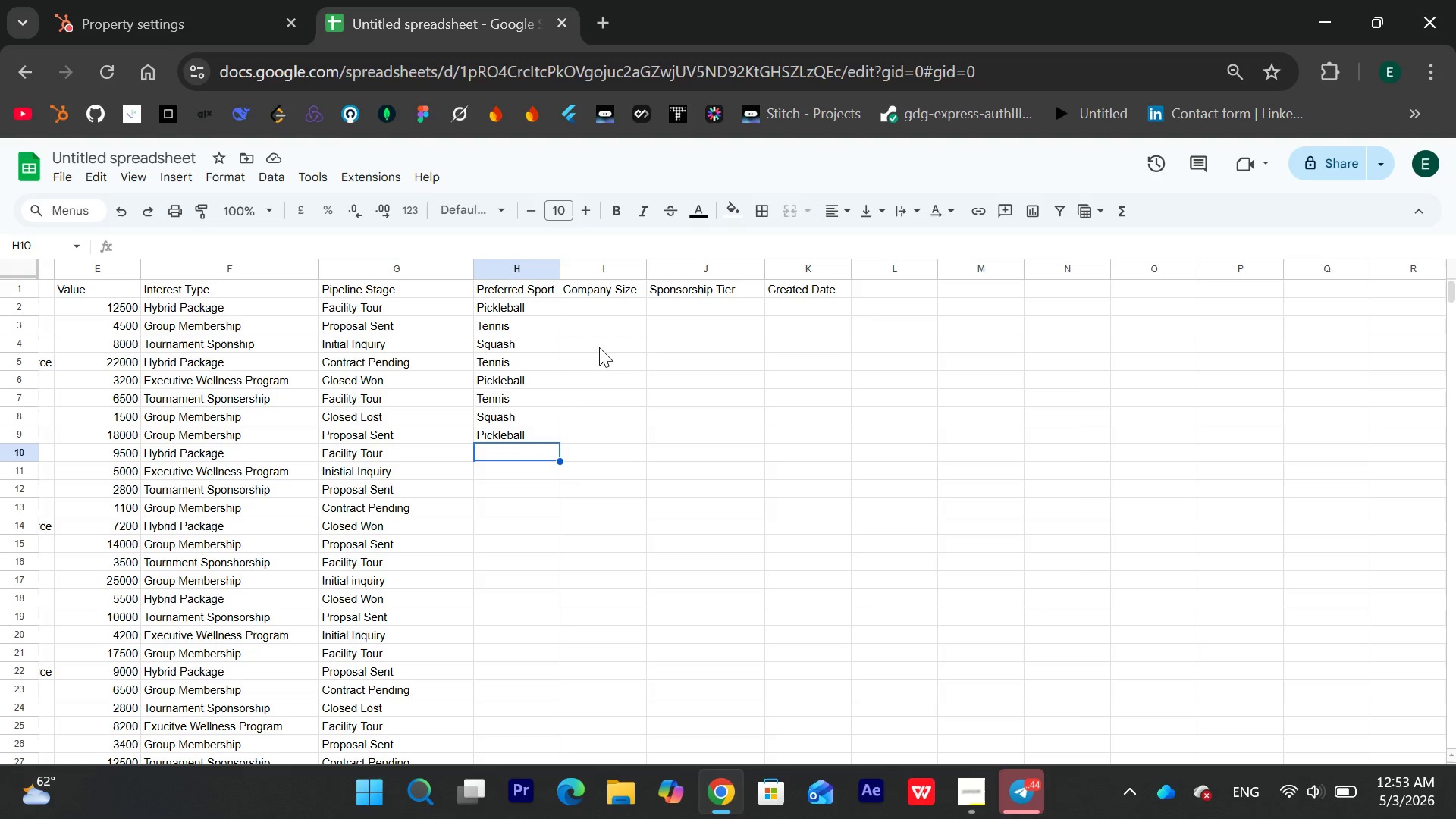 
wait(10.33)
 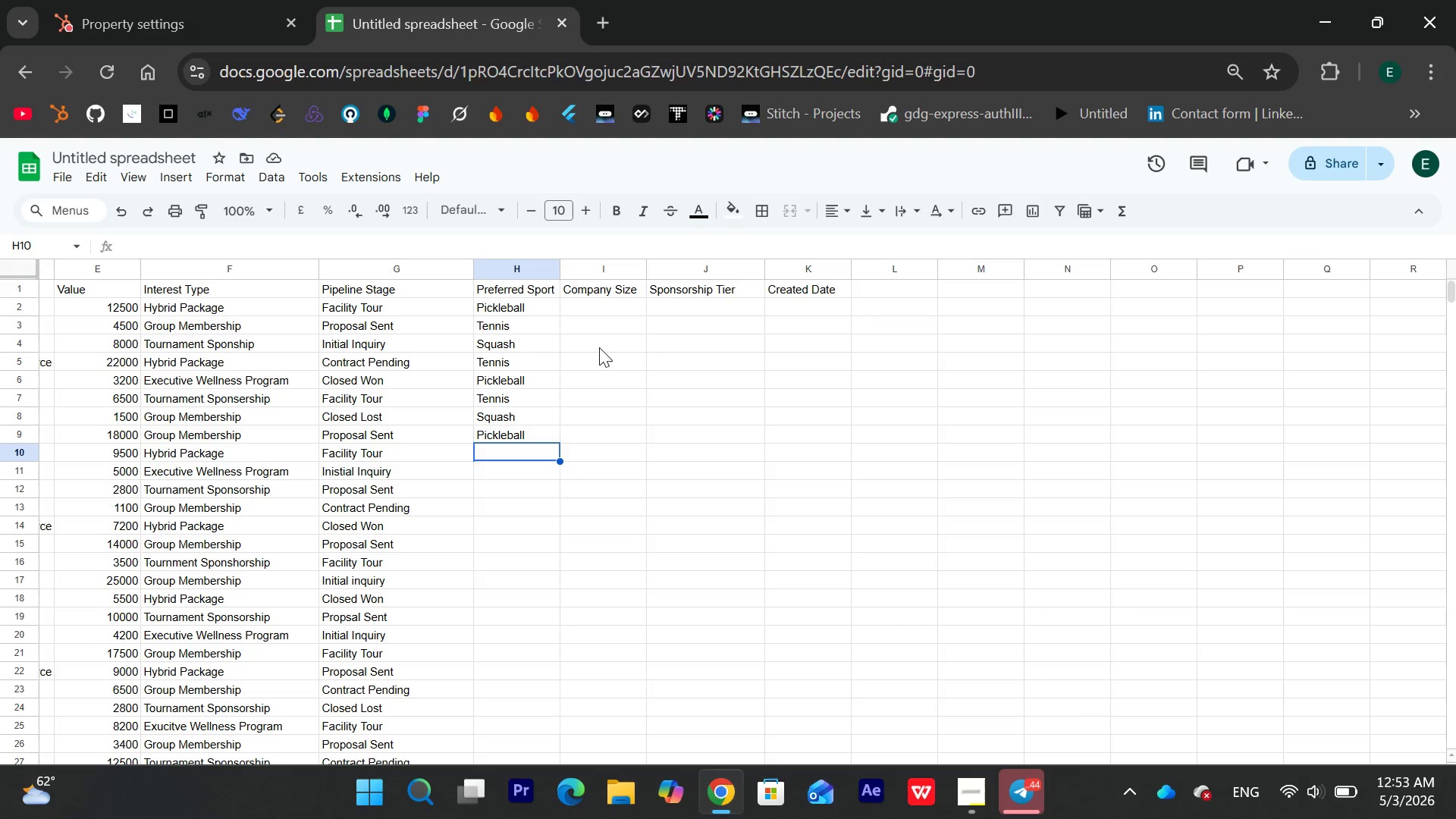 
type(Tennis)
 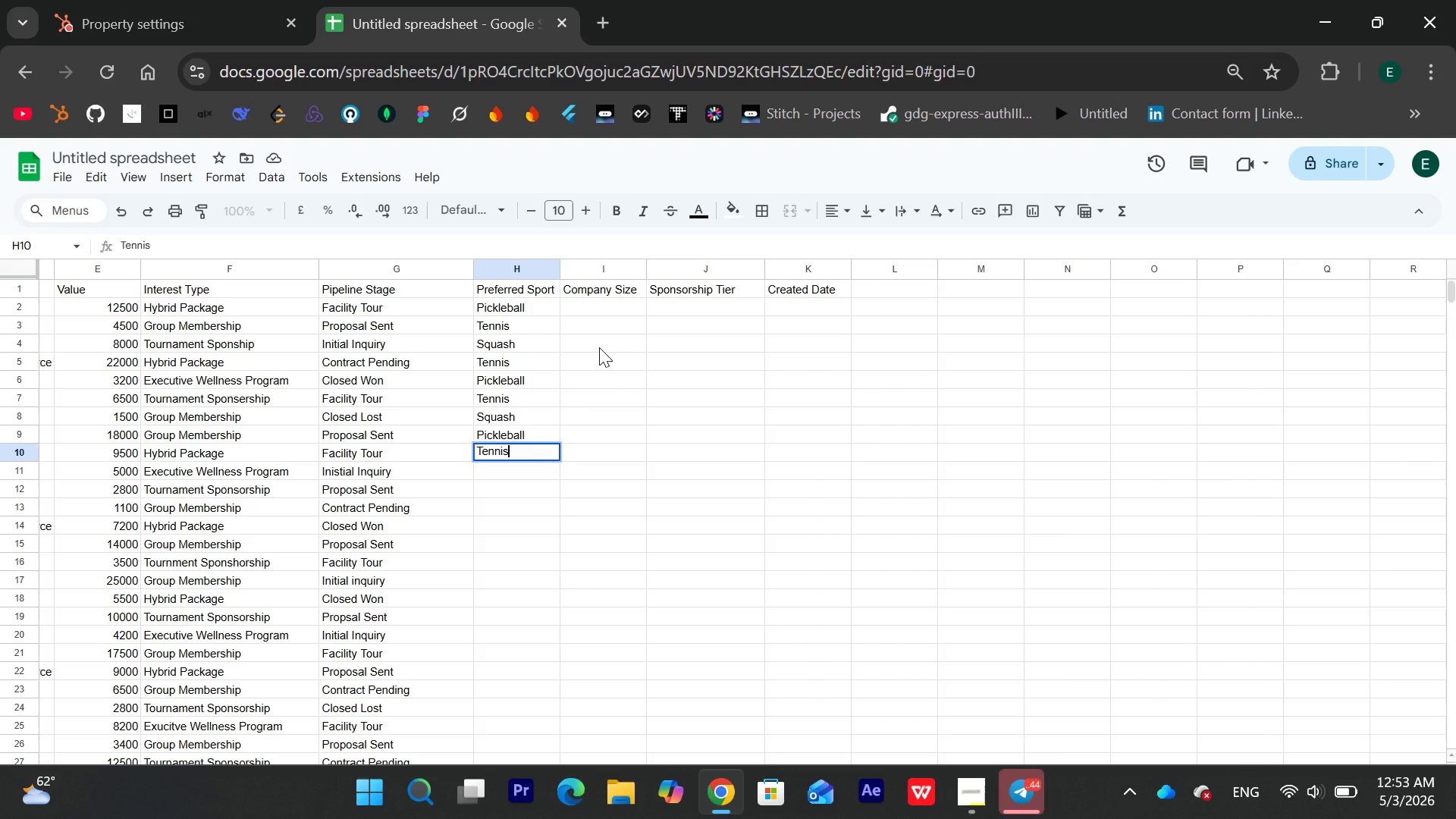 
key(Enter)
 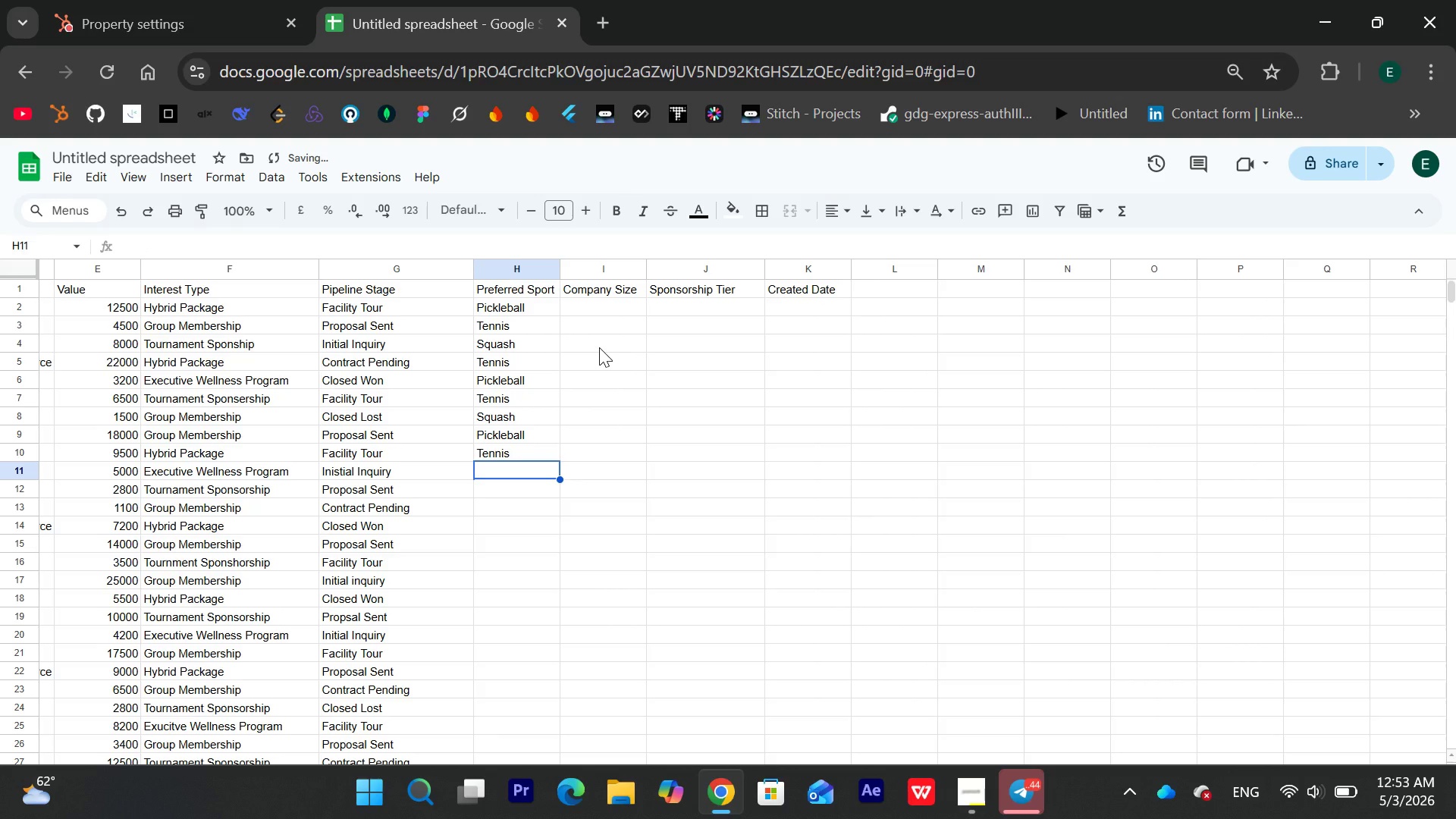 
type(Picl)
key(Backspace)
type(kleball)
 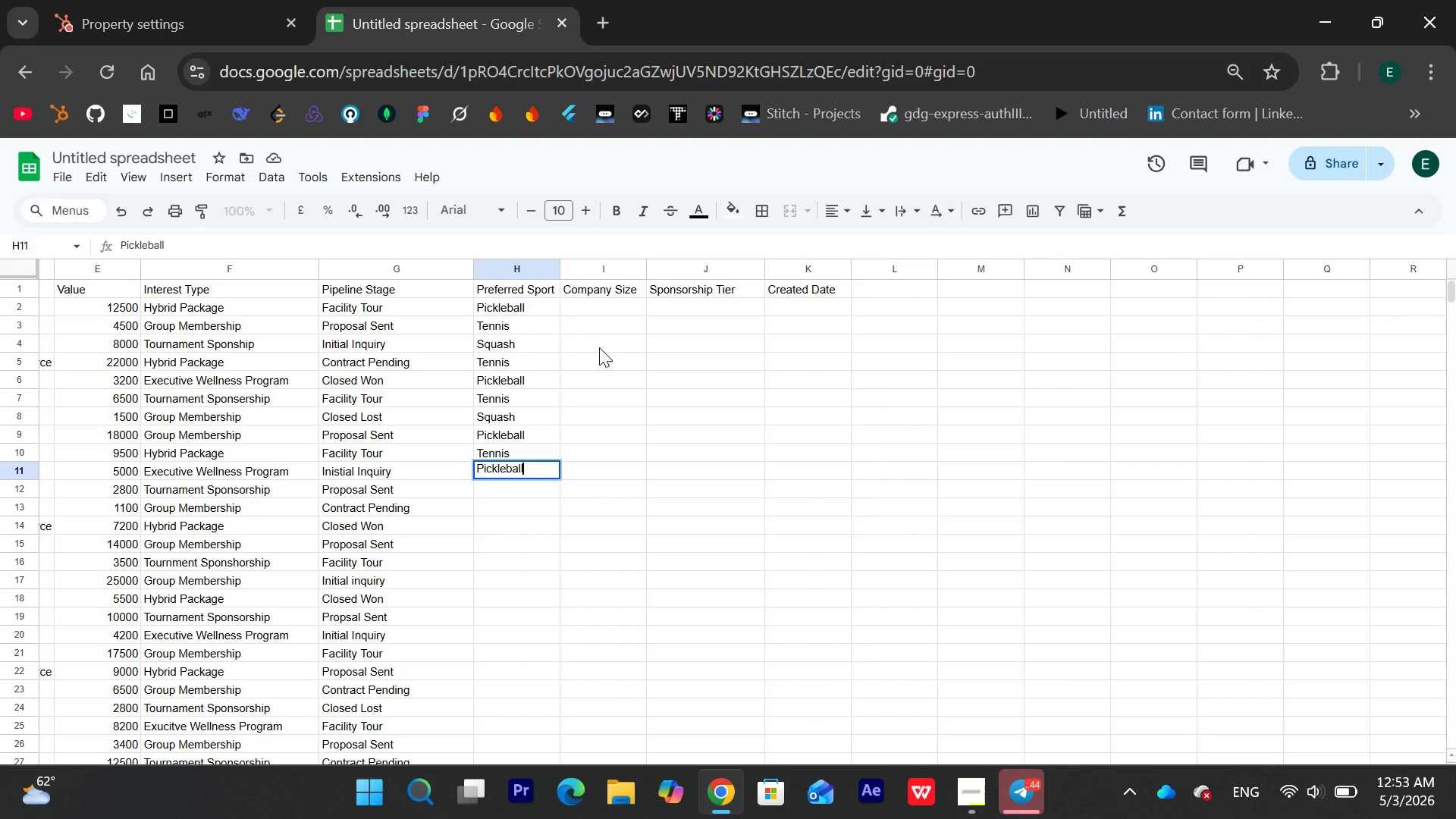 
key(Enter)
 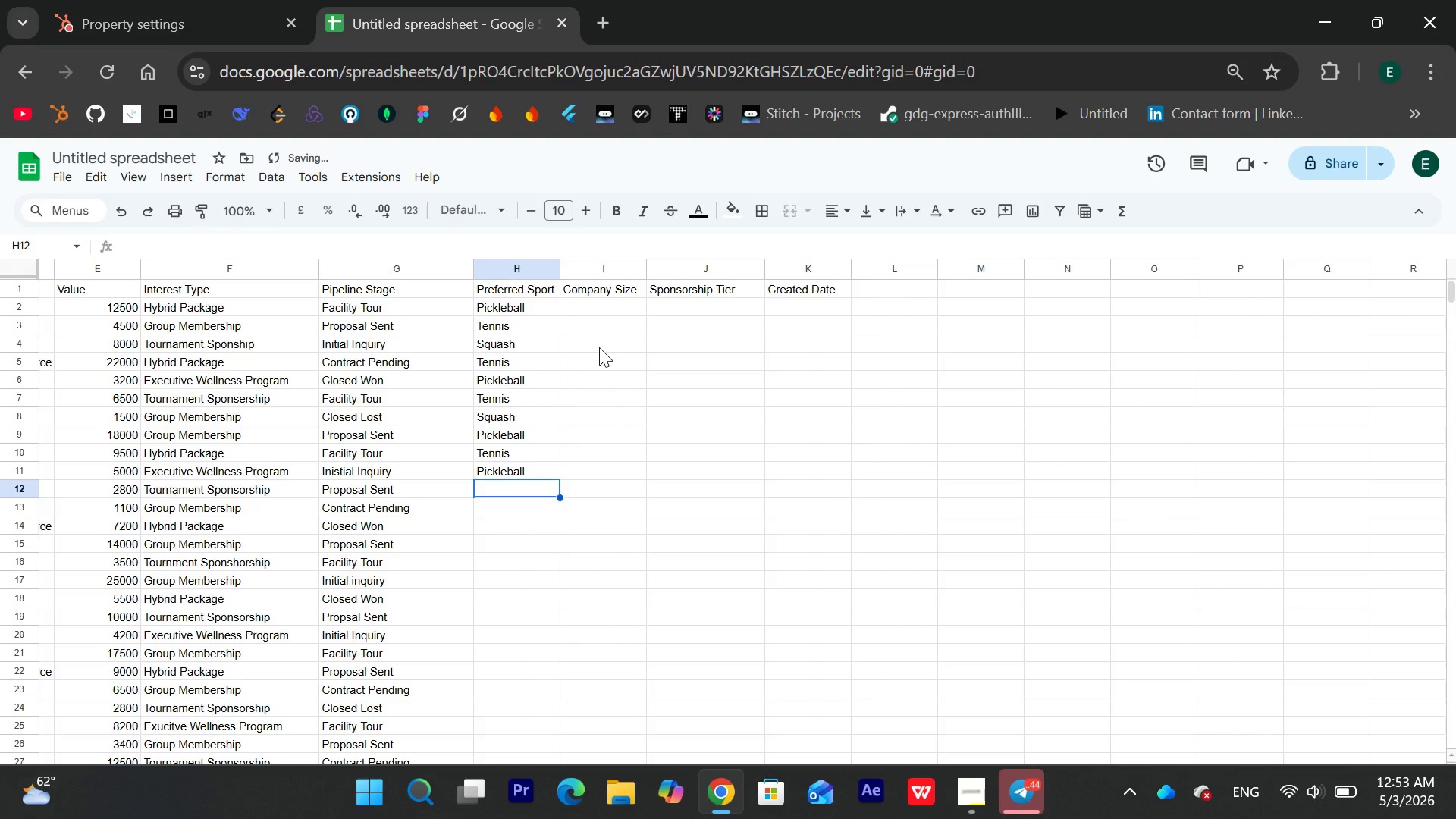 
type(Squash)
 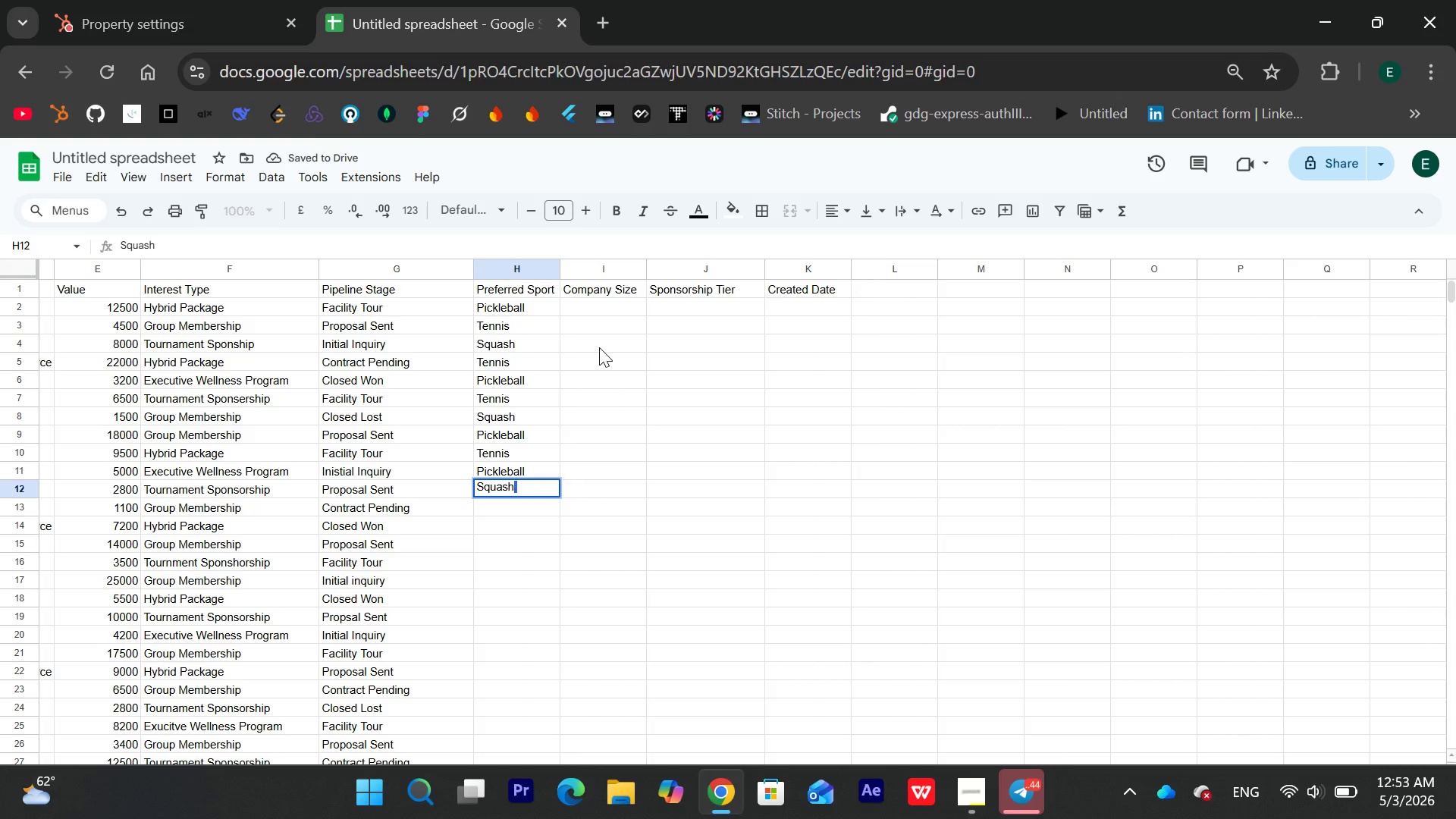 
key(Enter)
 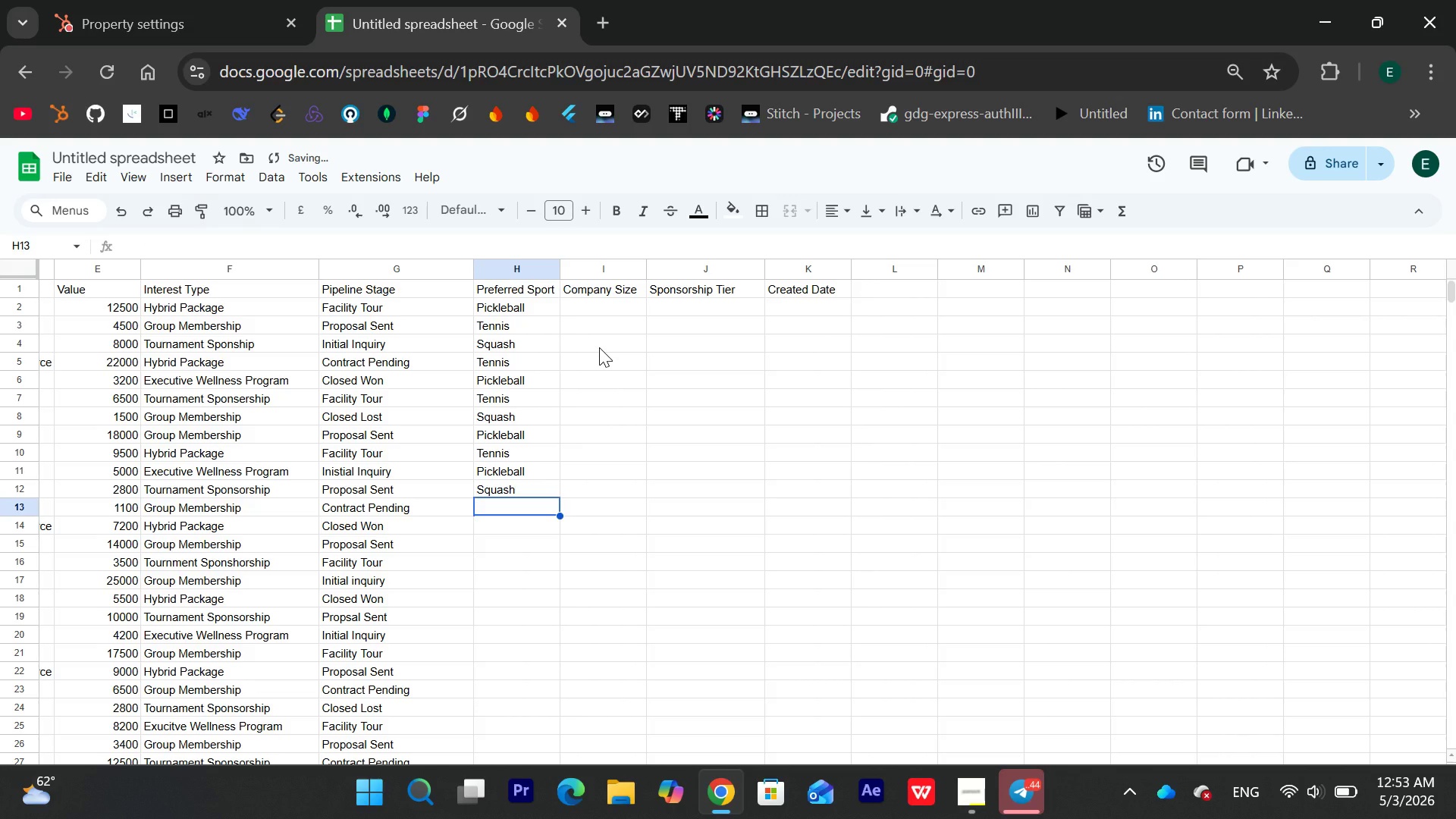 
type(Tennis)
 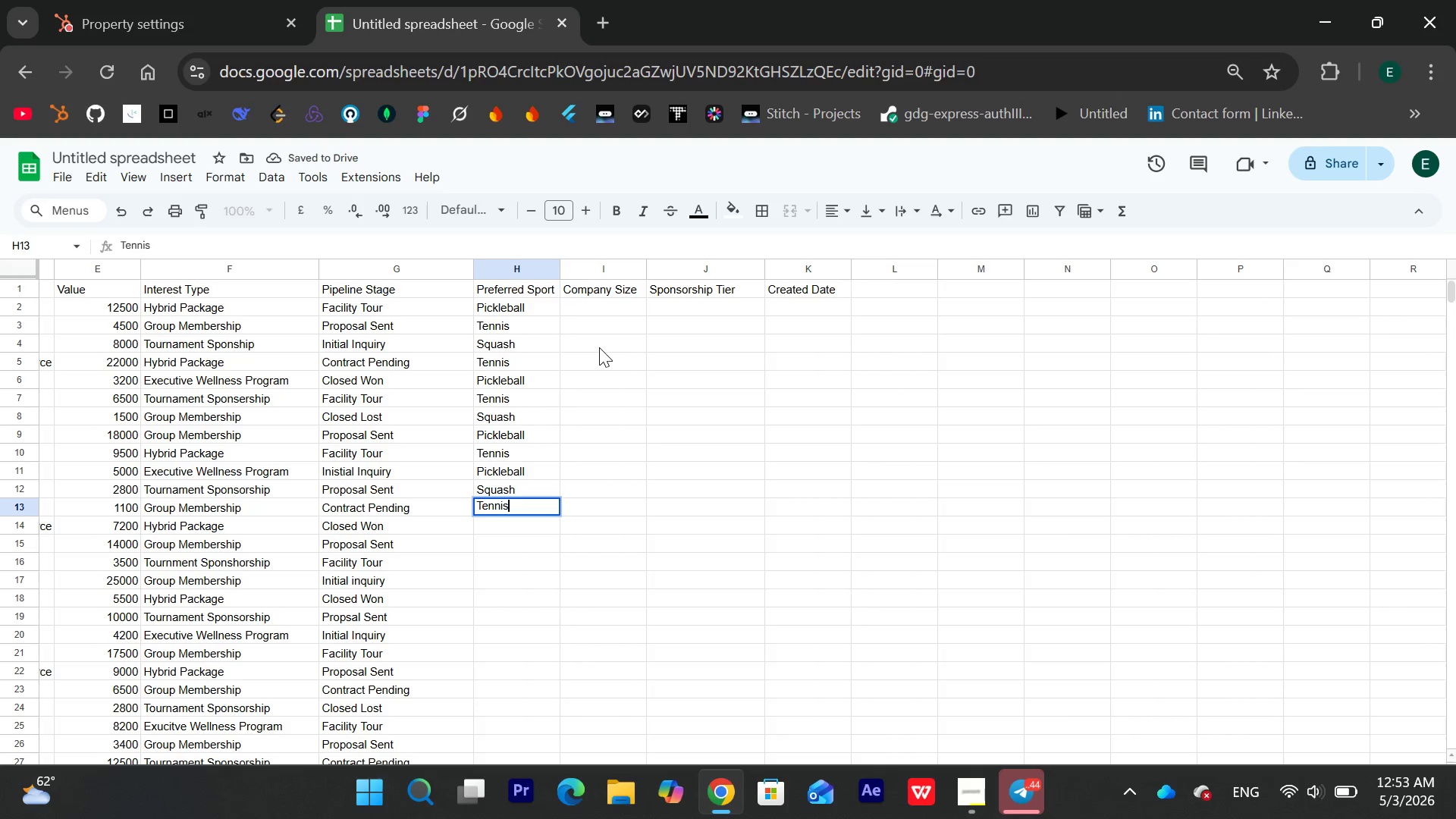 
key(Enter)
 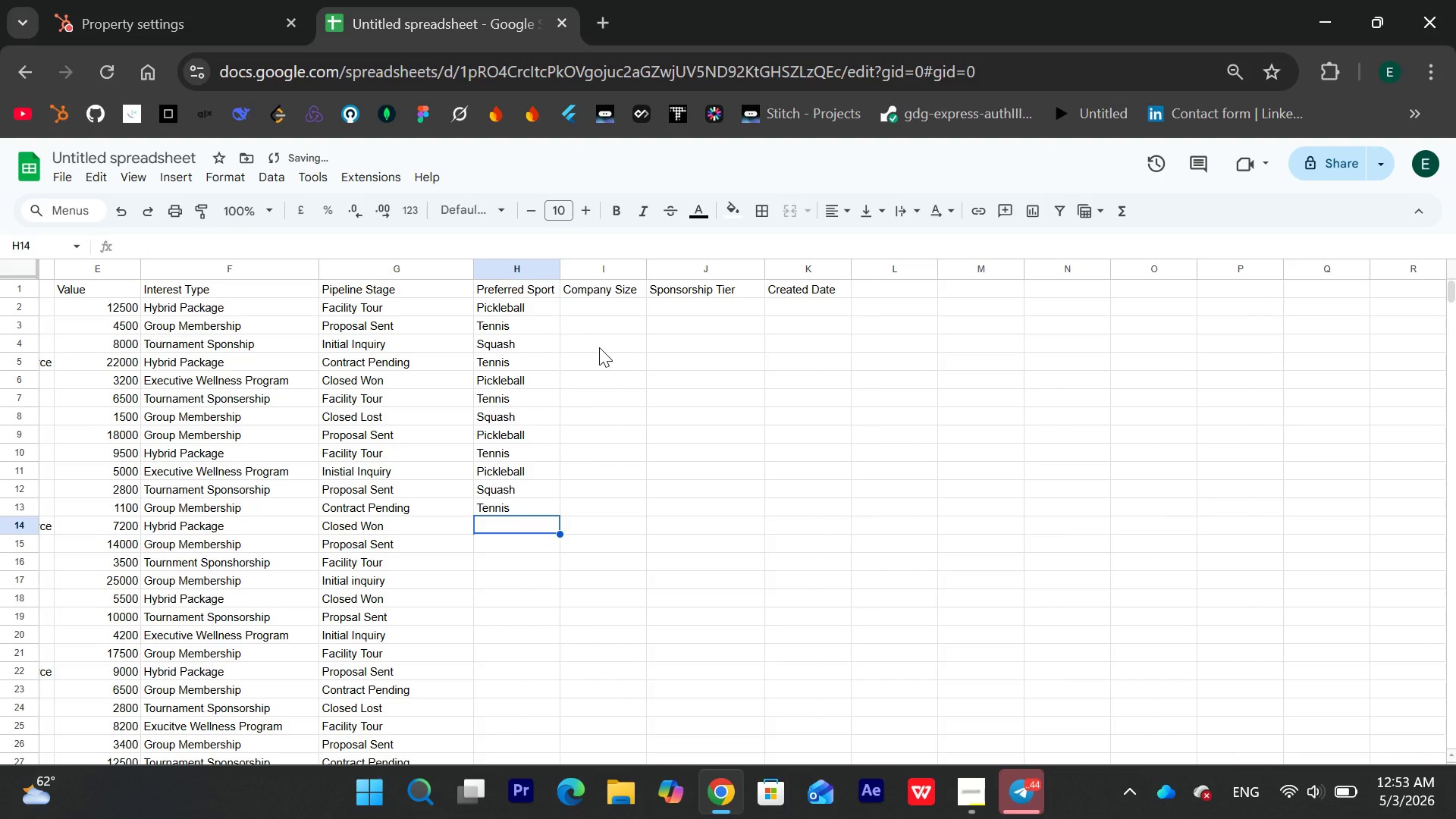 
type(Squash)
 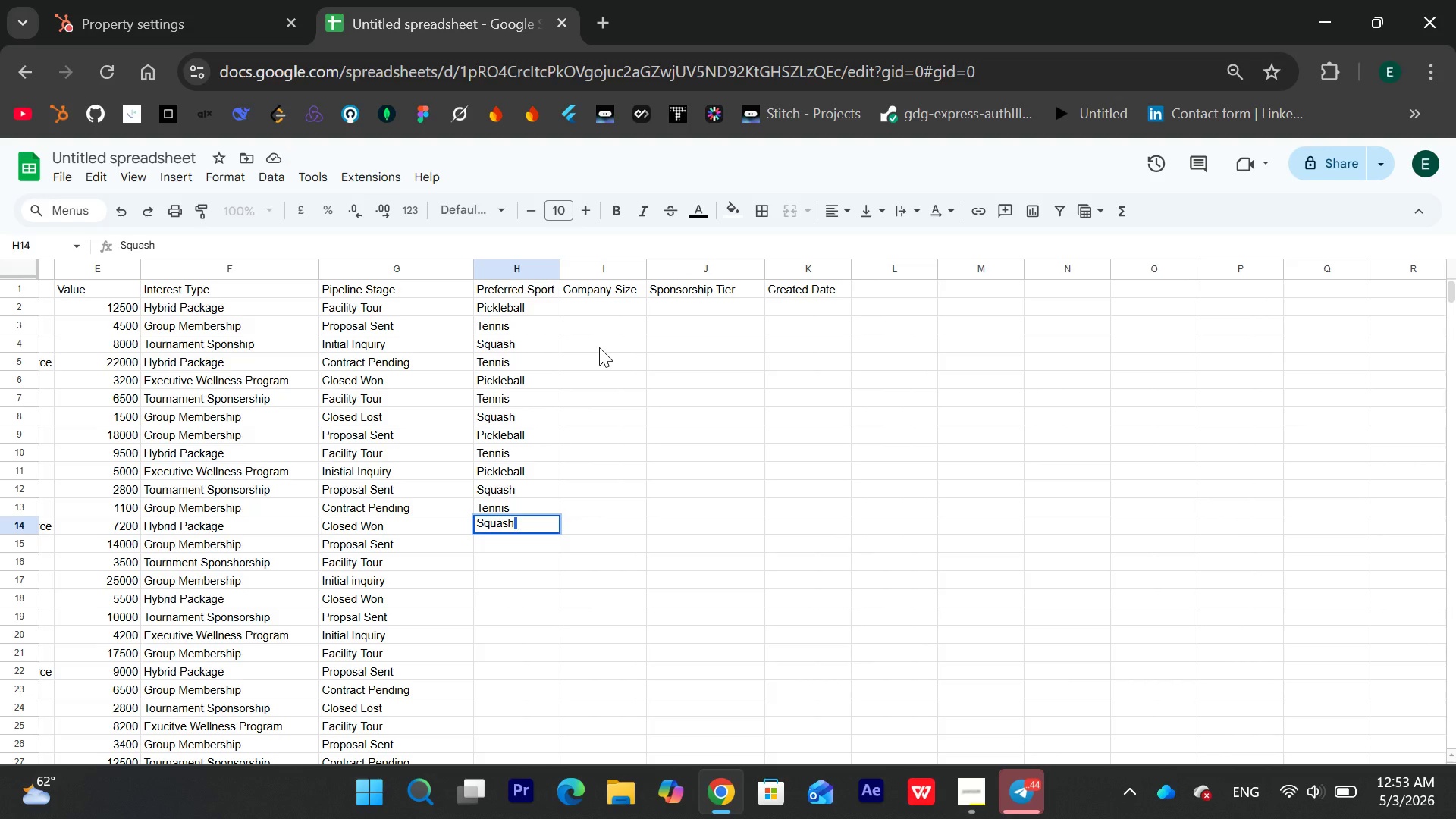 
key(Enter)
 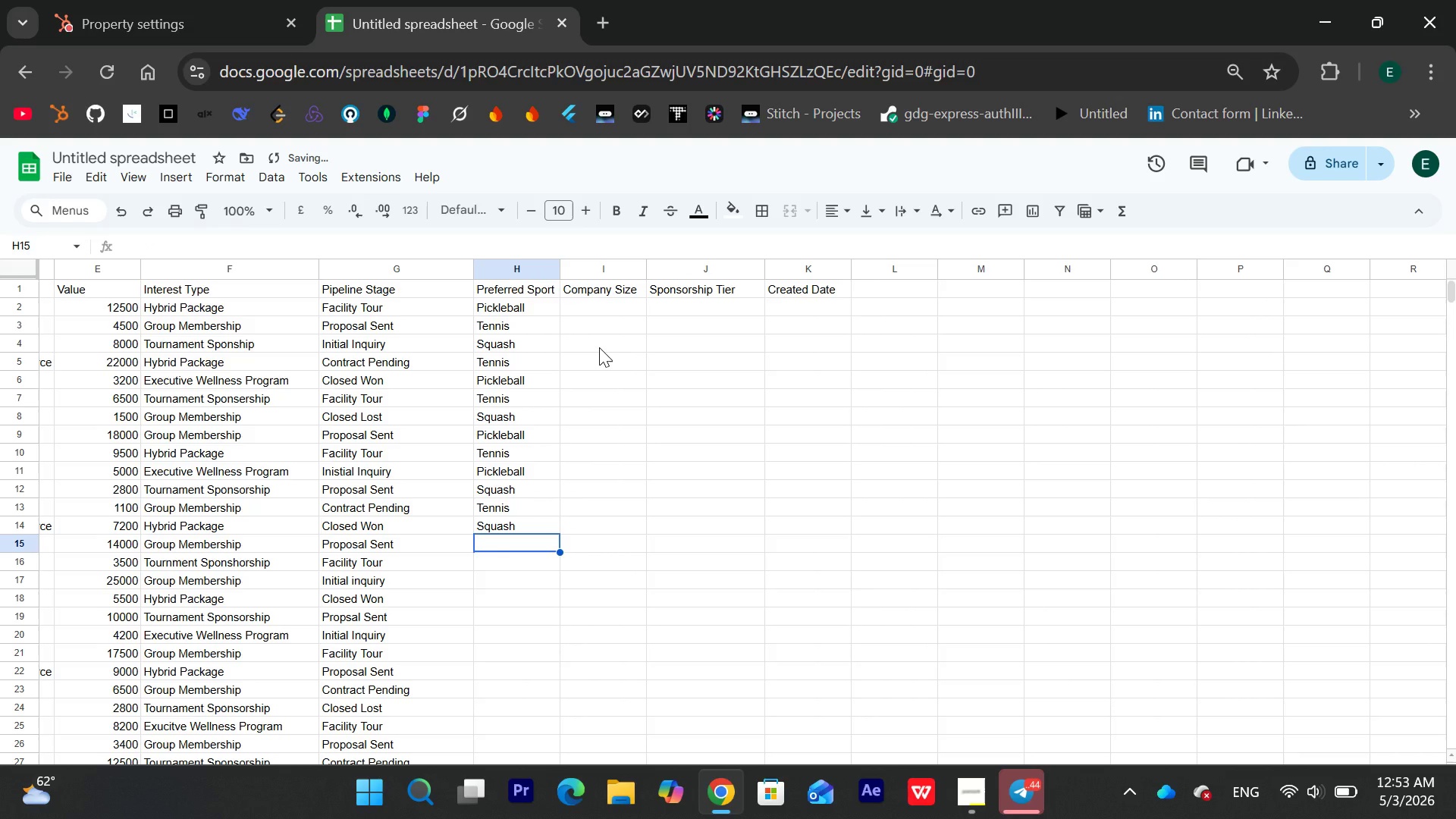 
type(Pickleball)
 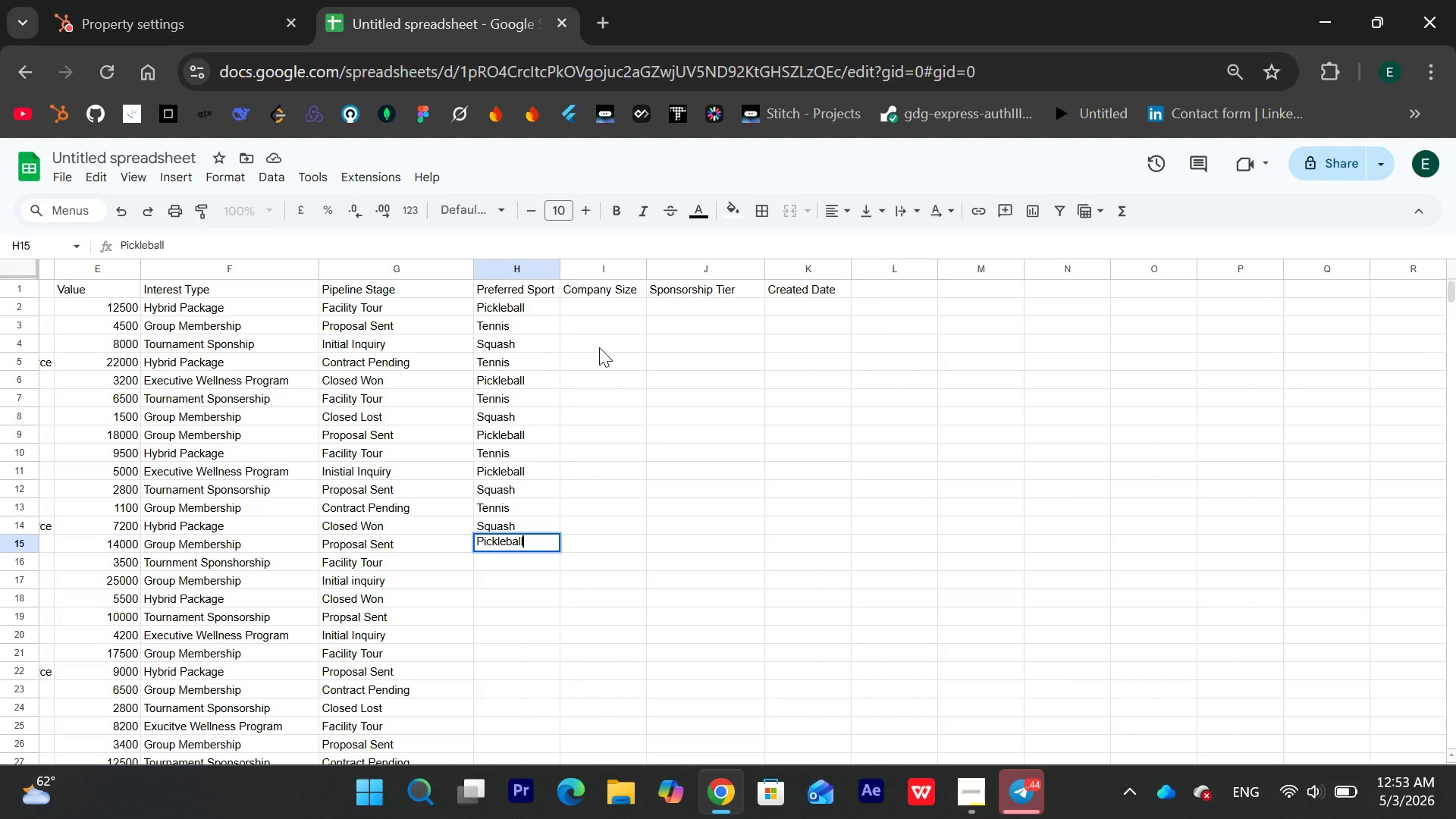 
key(Enter)
 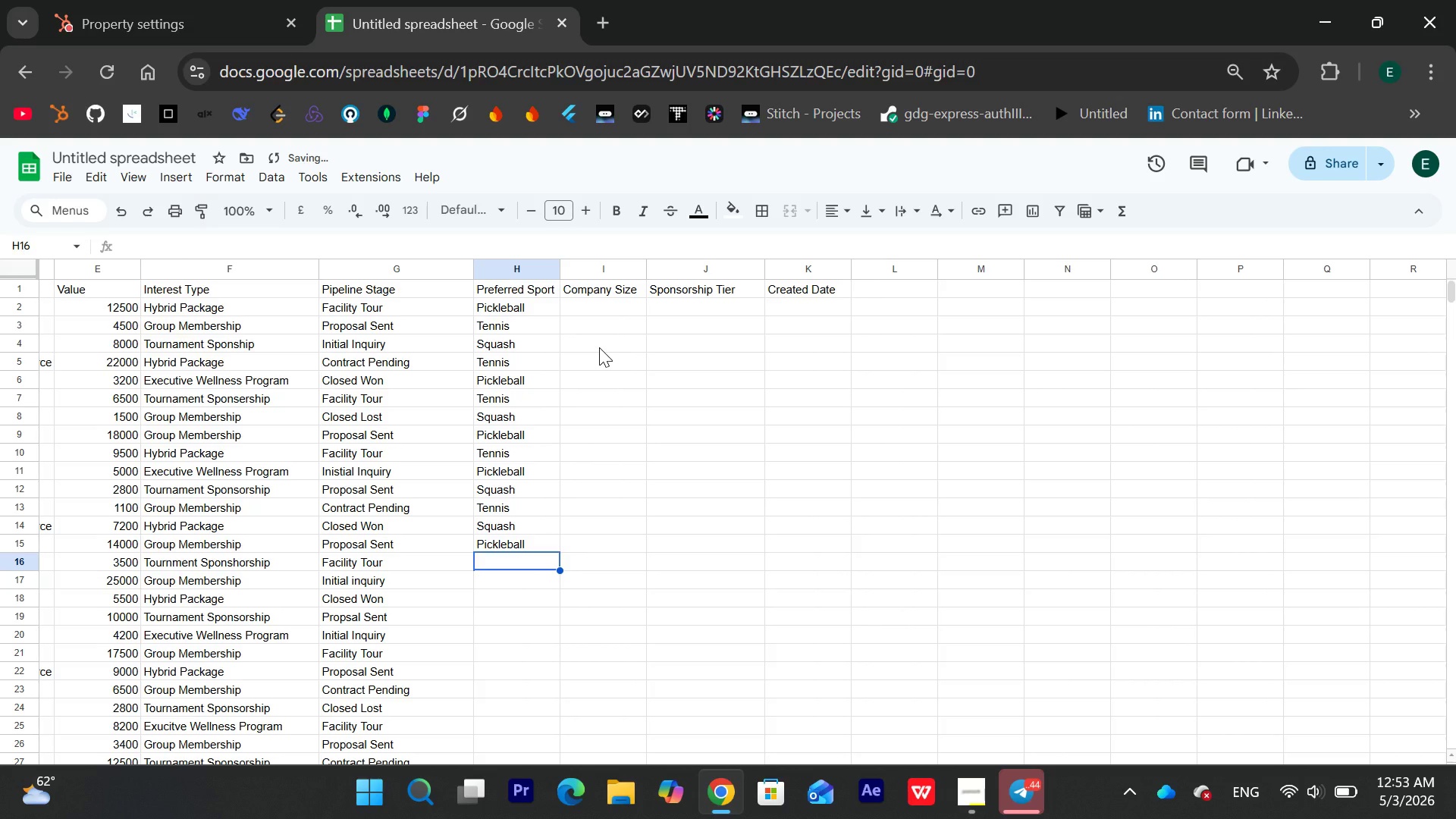 
type(Tennis)
 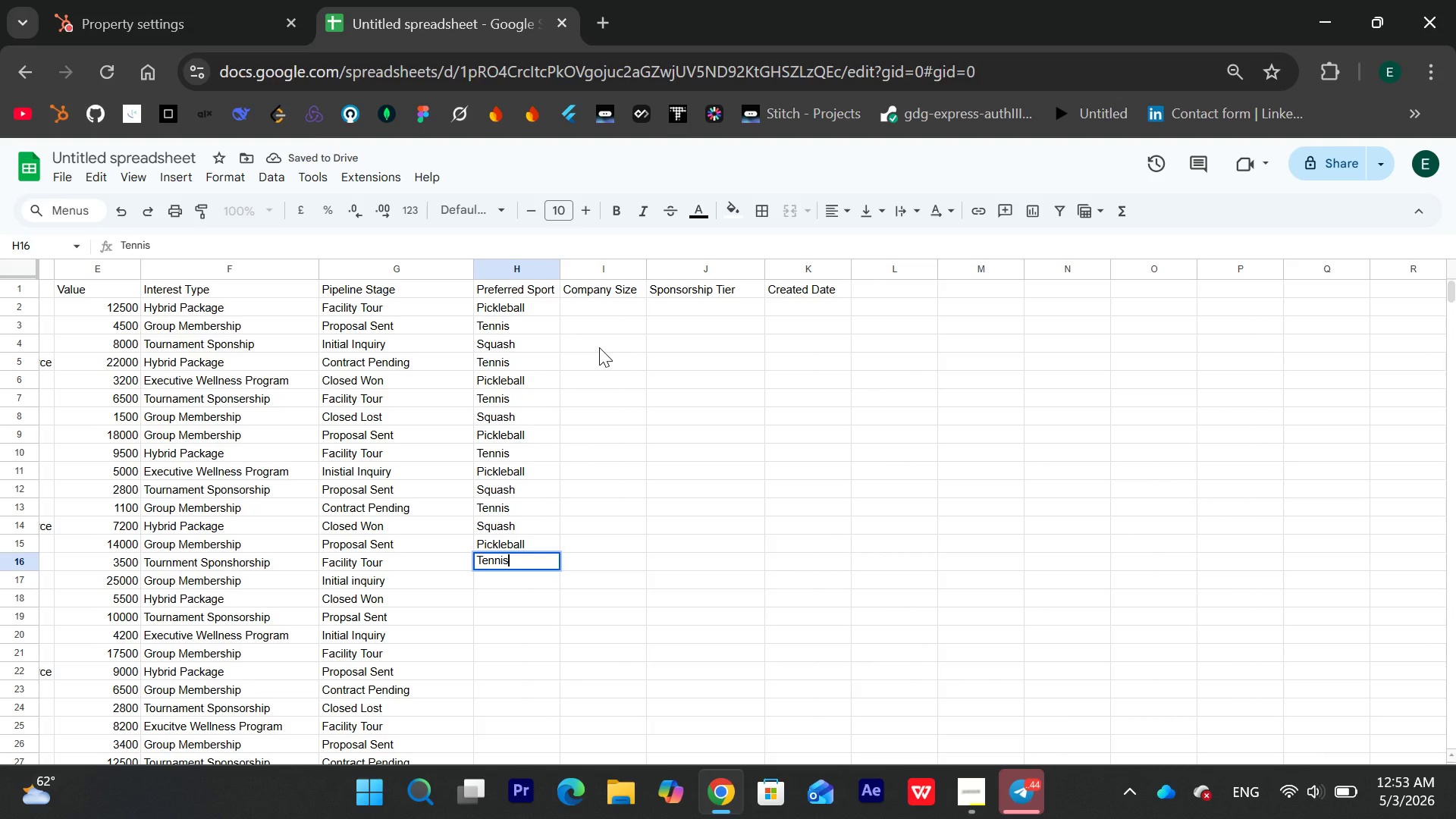 
key(Enter)
 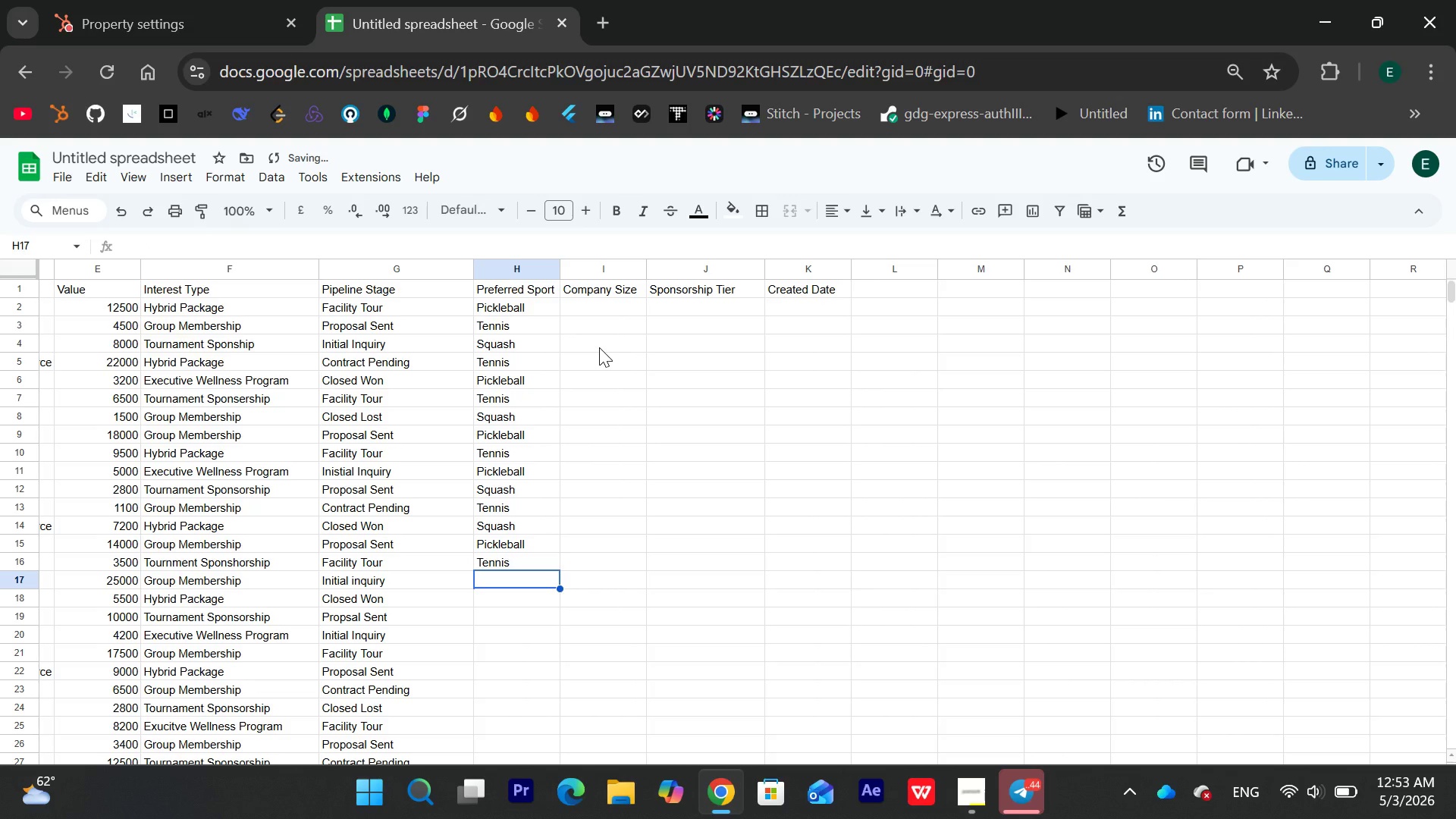 
type(Pickleball)
 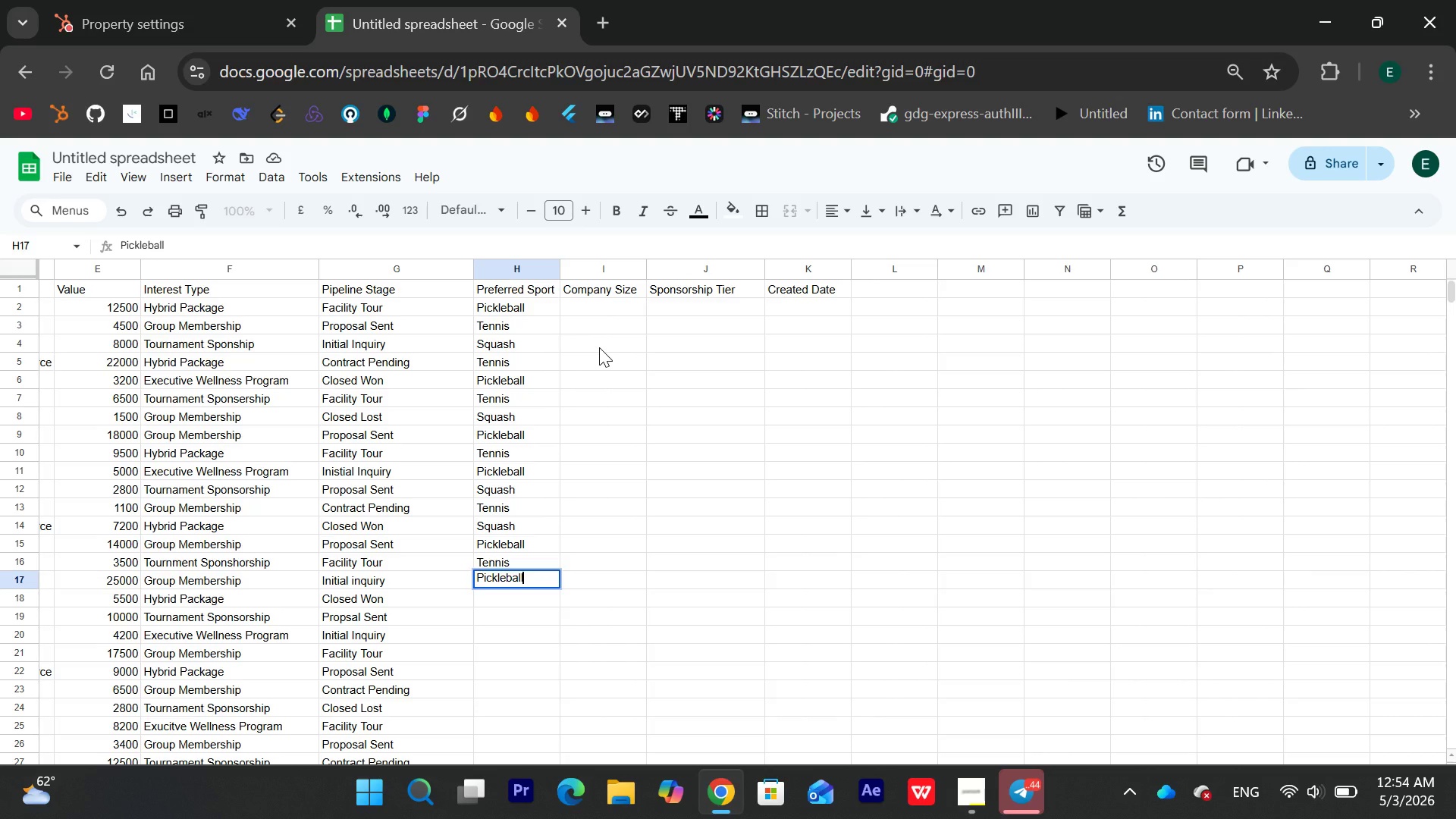 
key(Enter)
 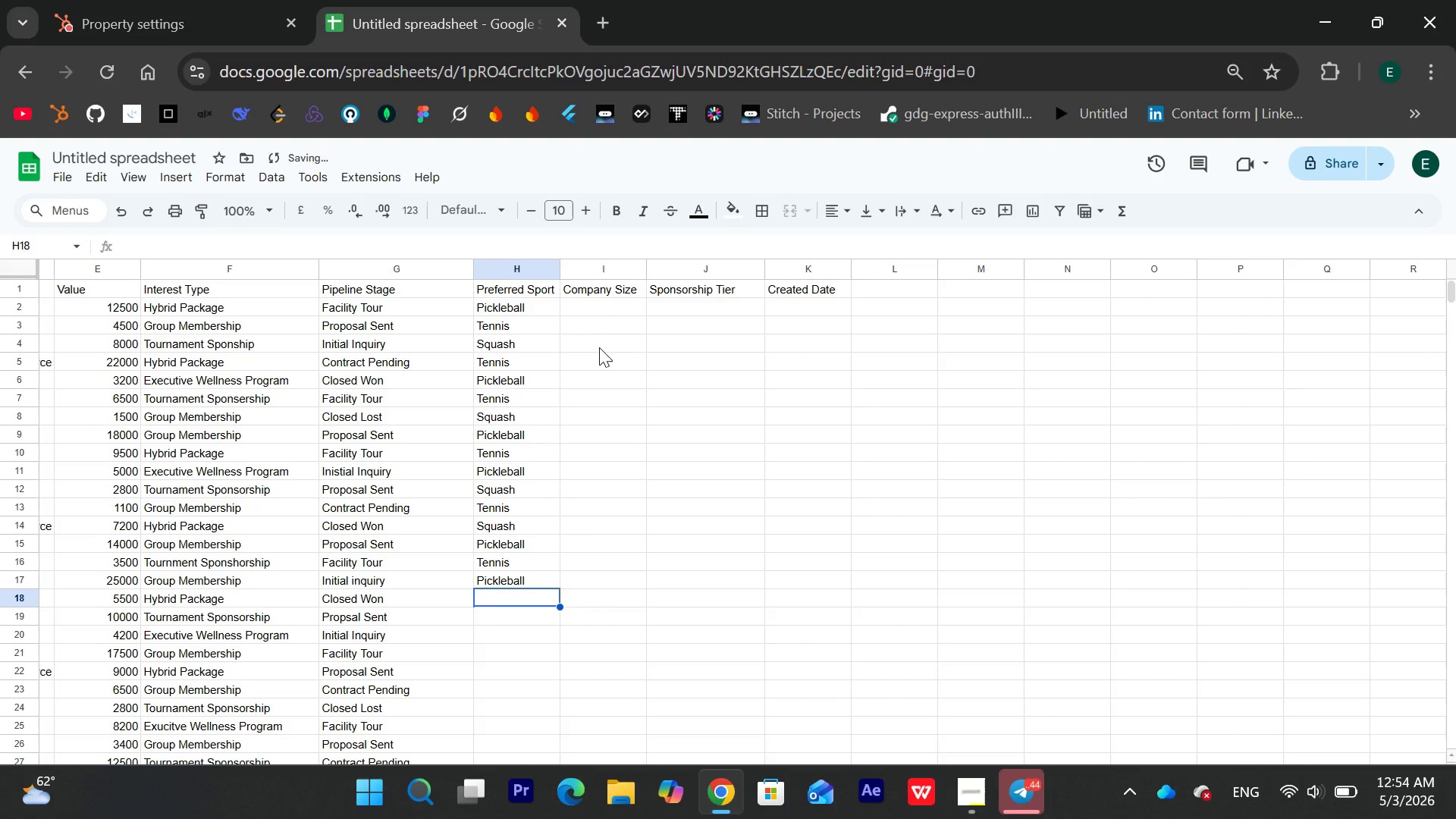 
type(Squash)
 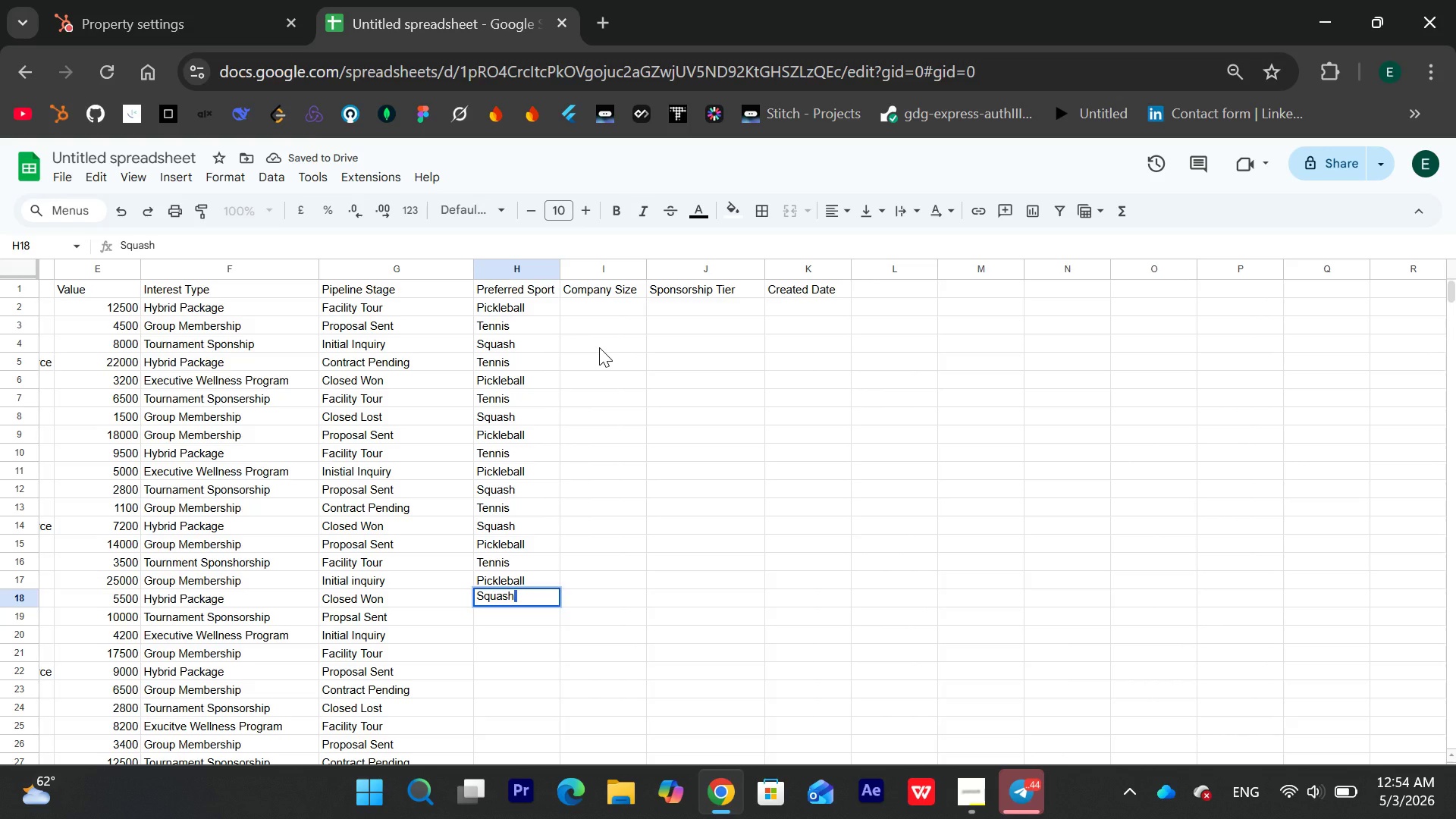 
key(Enter)
 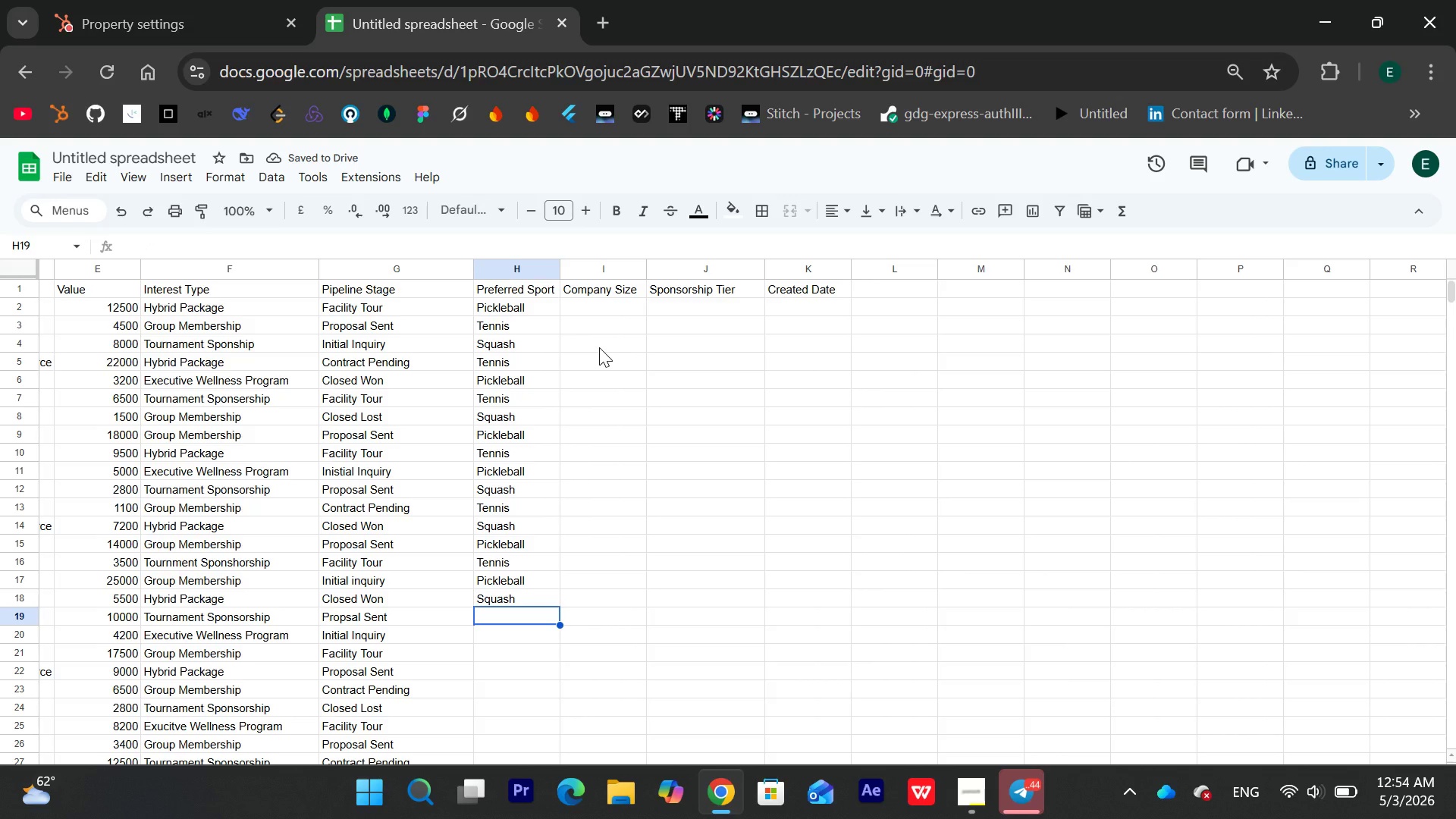 
wait(8.3)
 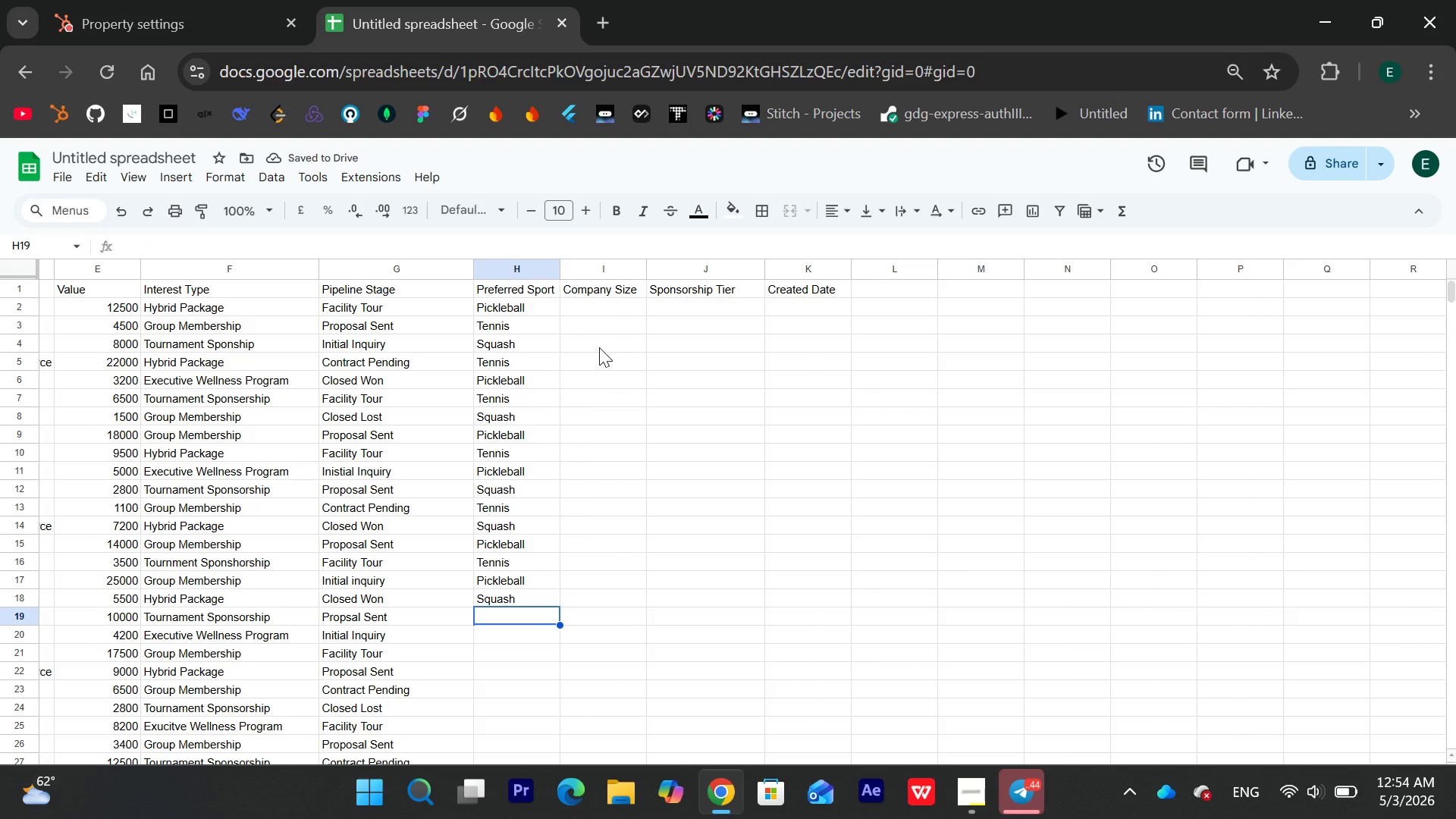 
double_click([506, 370])
 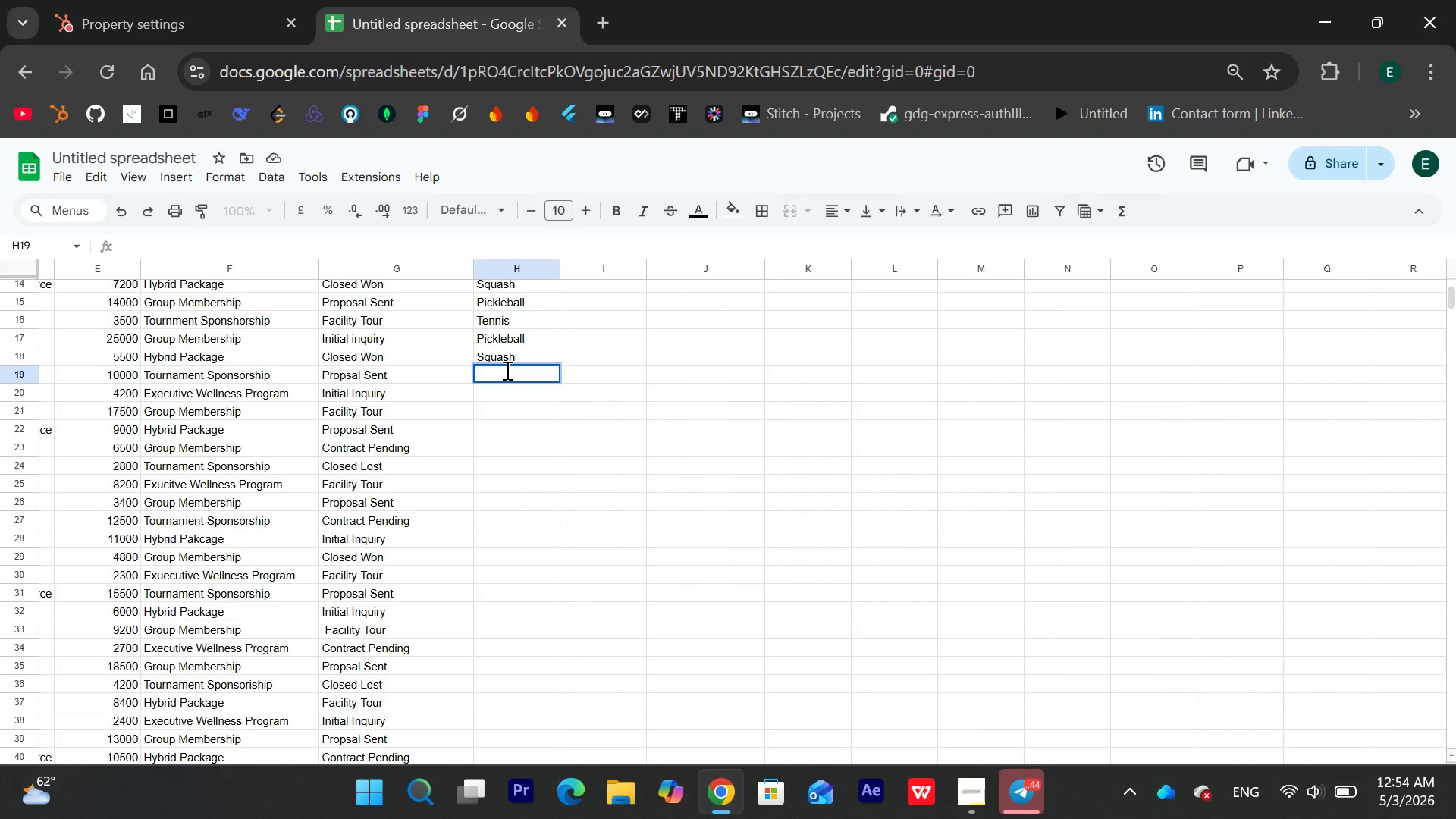 
wait(18.81)
 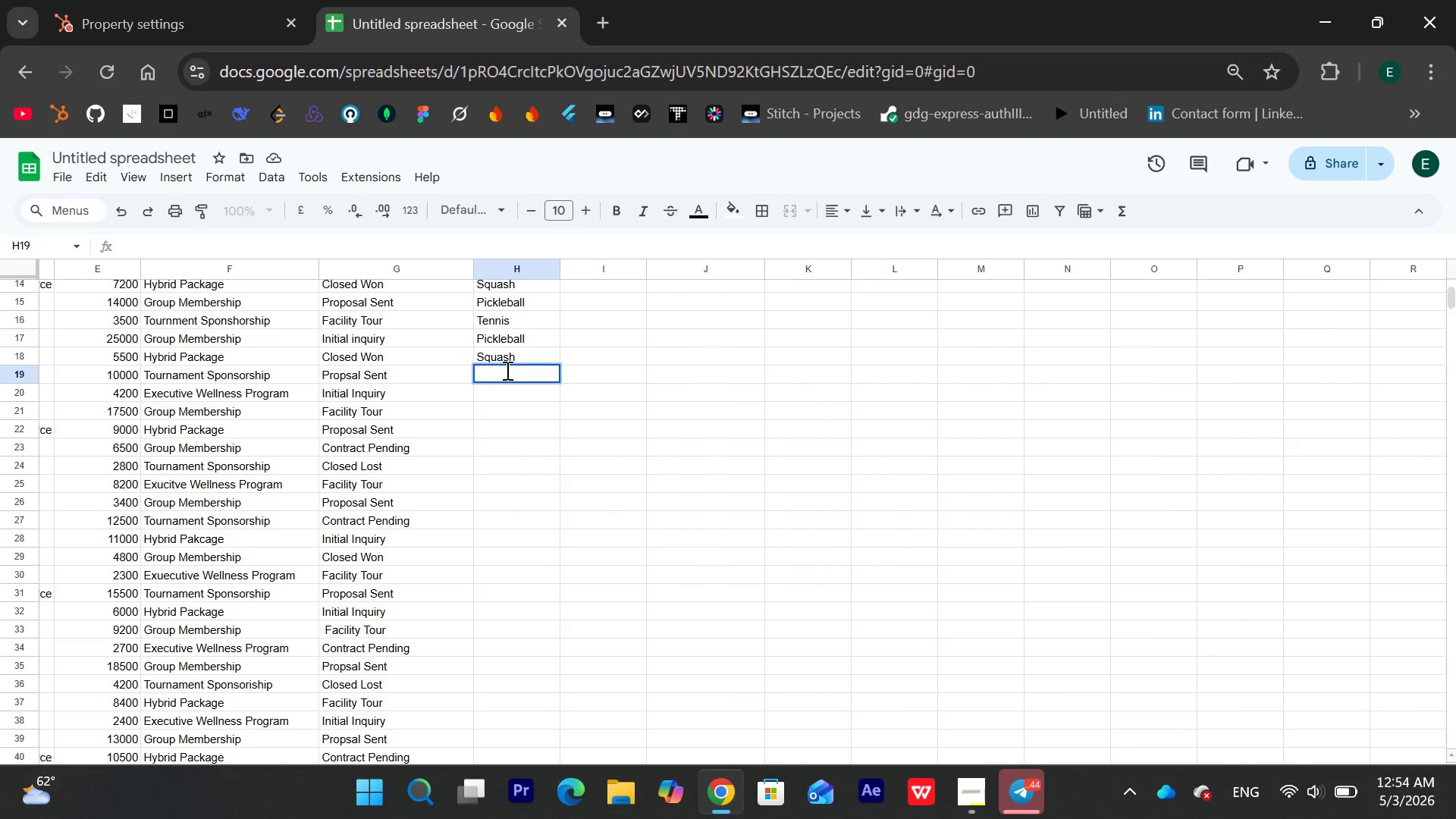 
type(Tennis )
 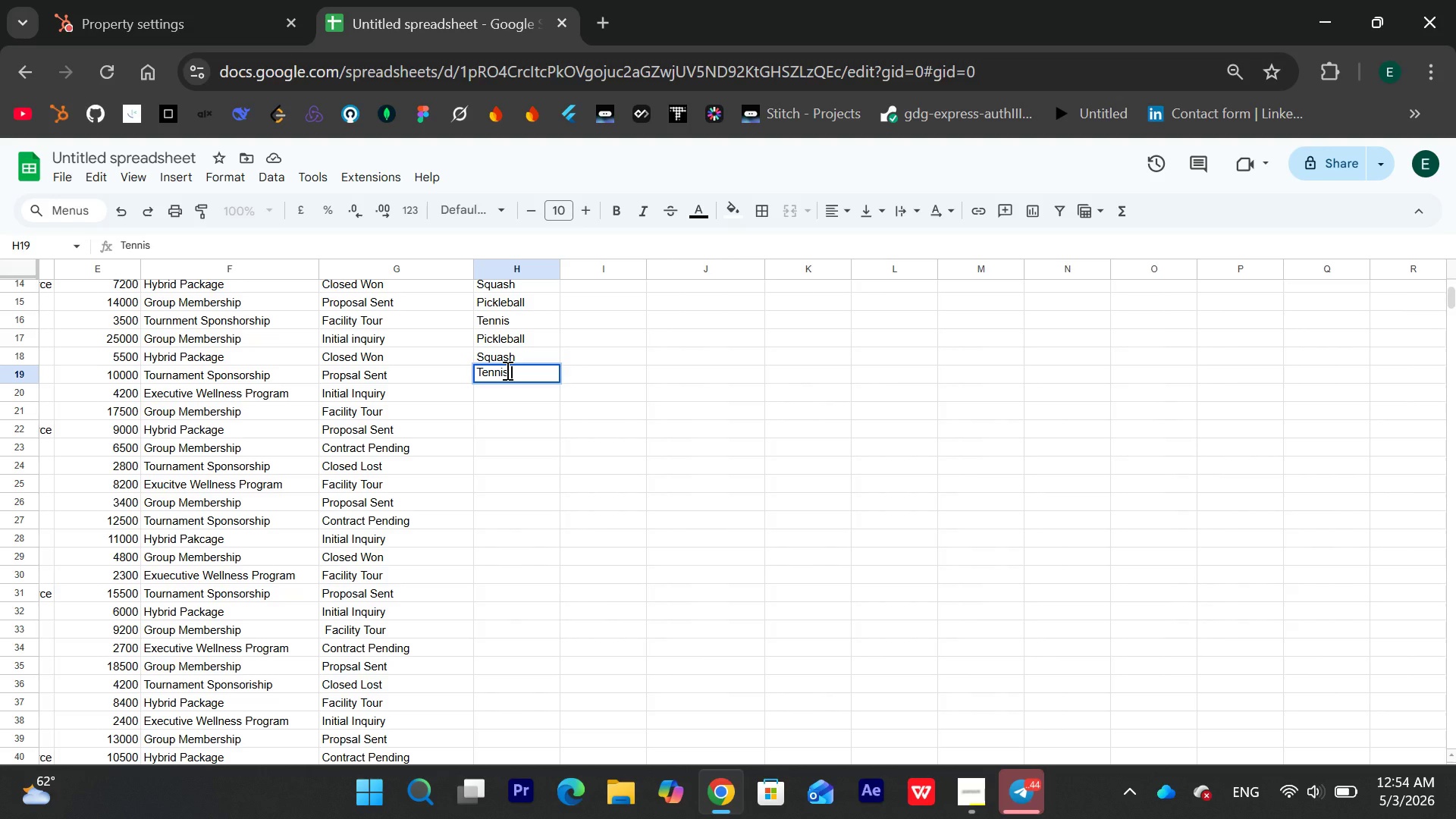 
key(Enter)
 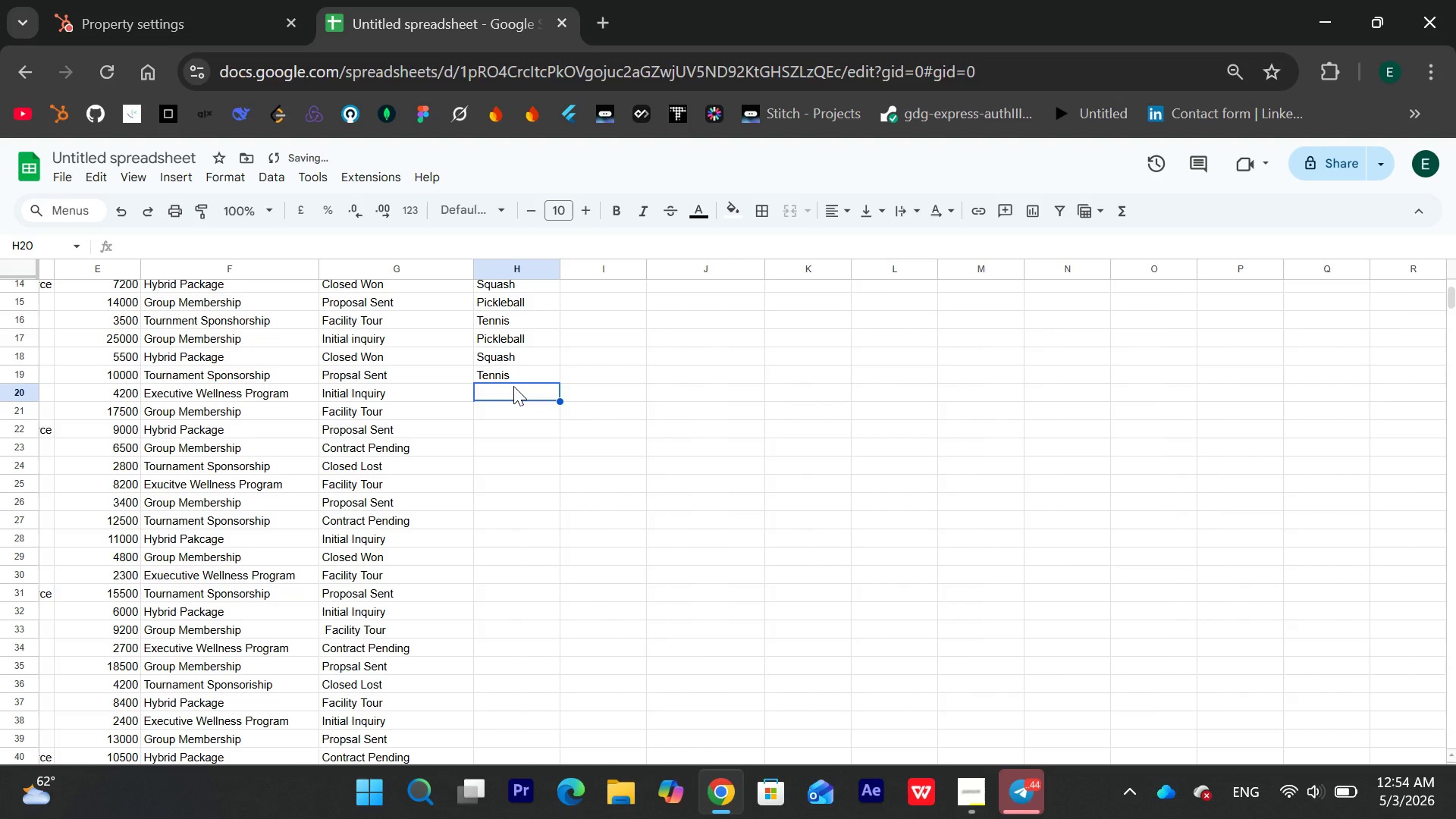 
double_click([513, 386])
 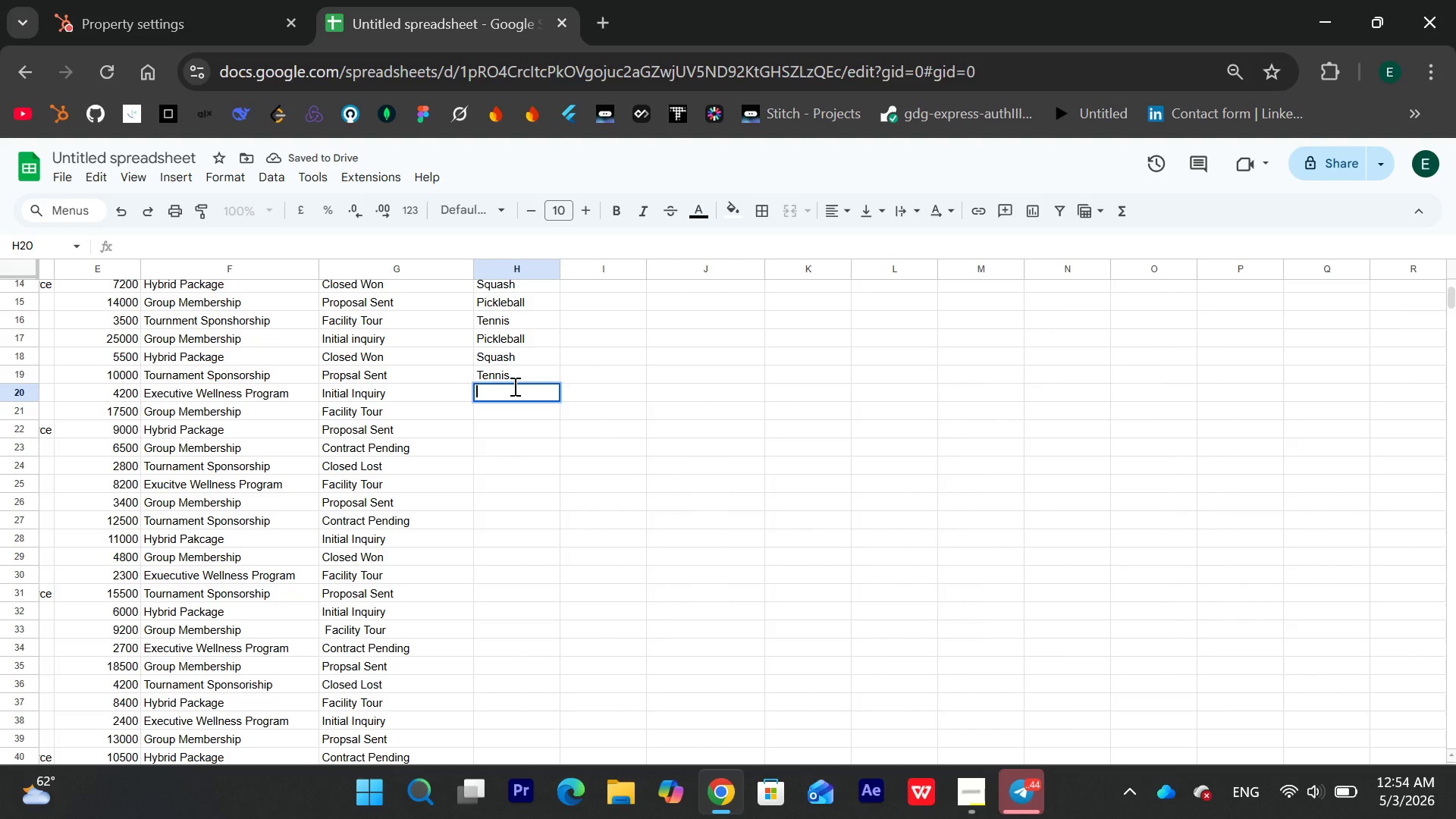 
type(Pickleball)
 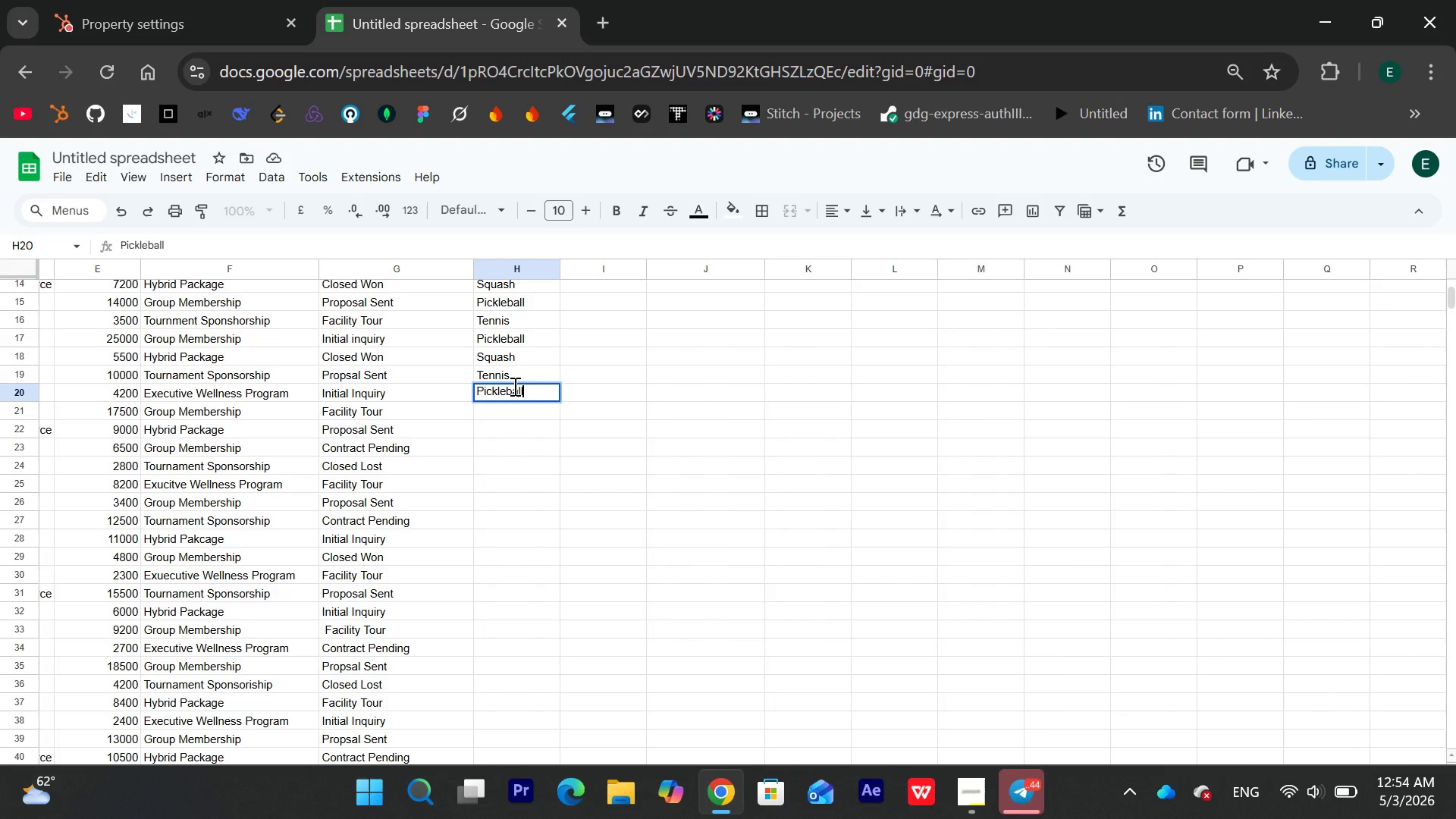 
key(Enter)
 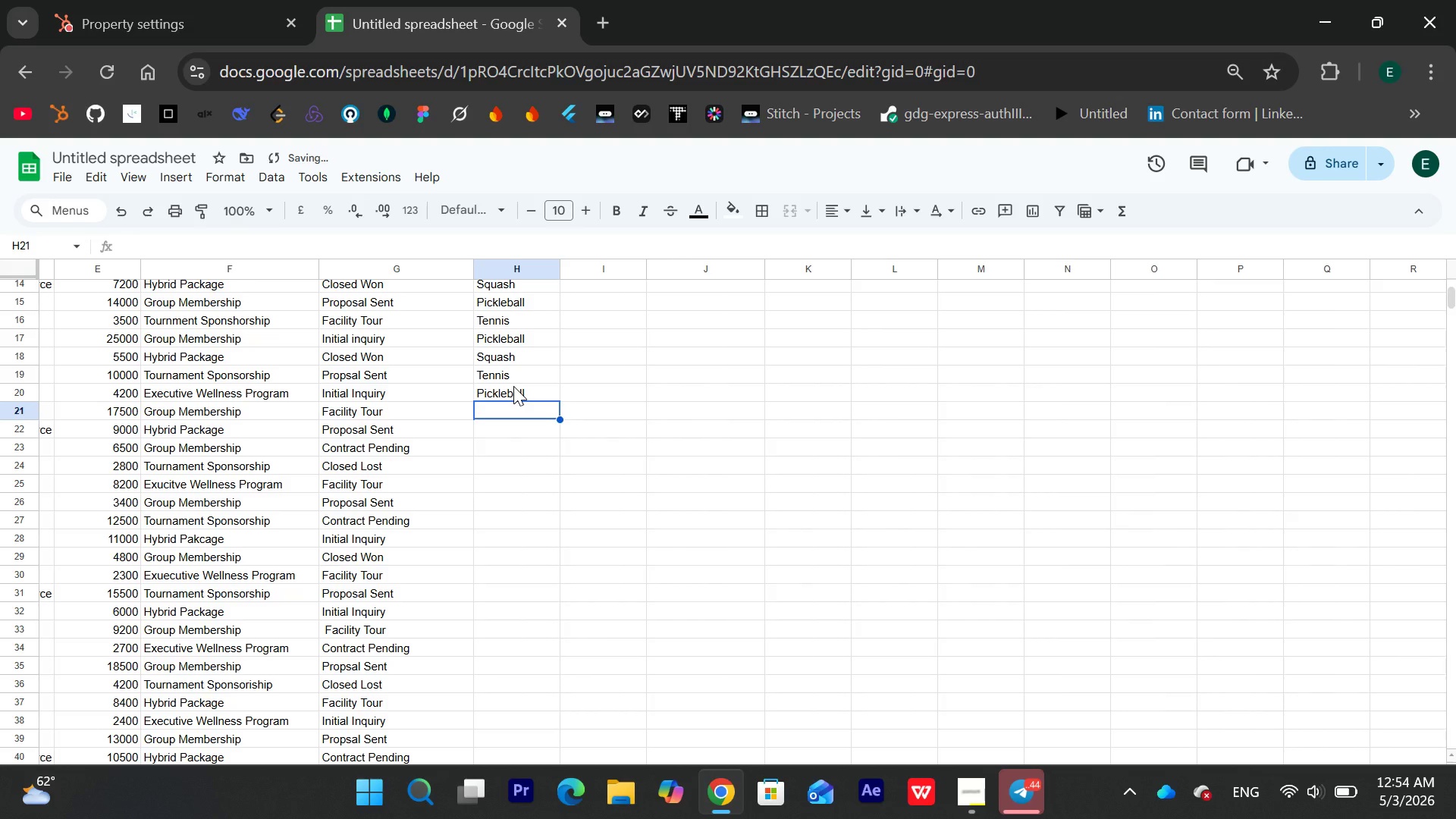 
type(Tennis)
 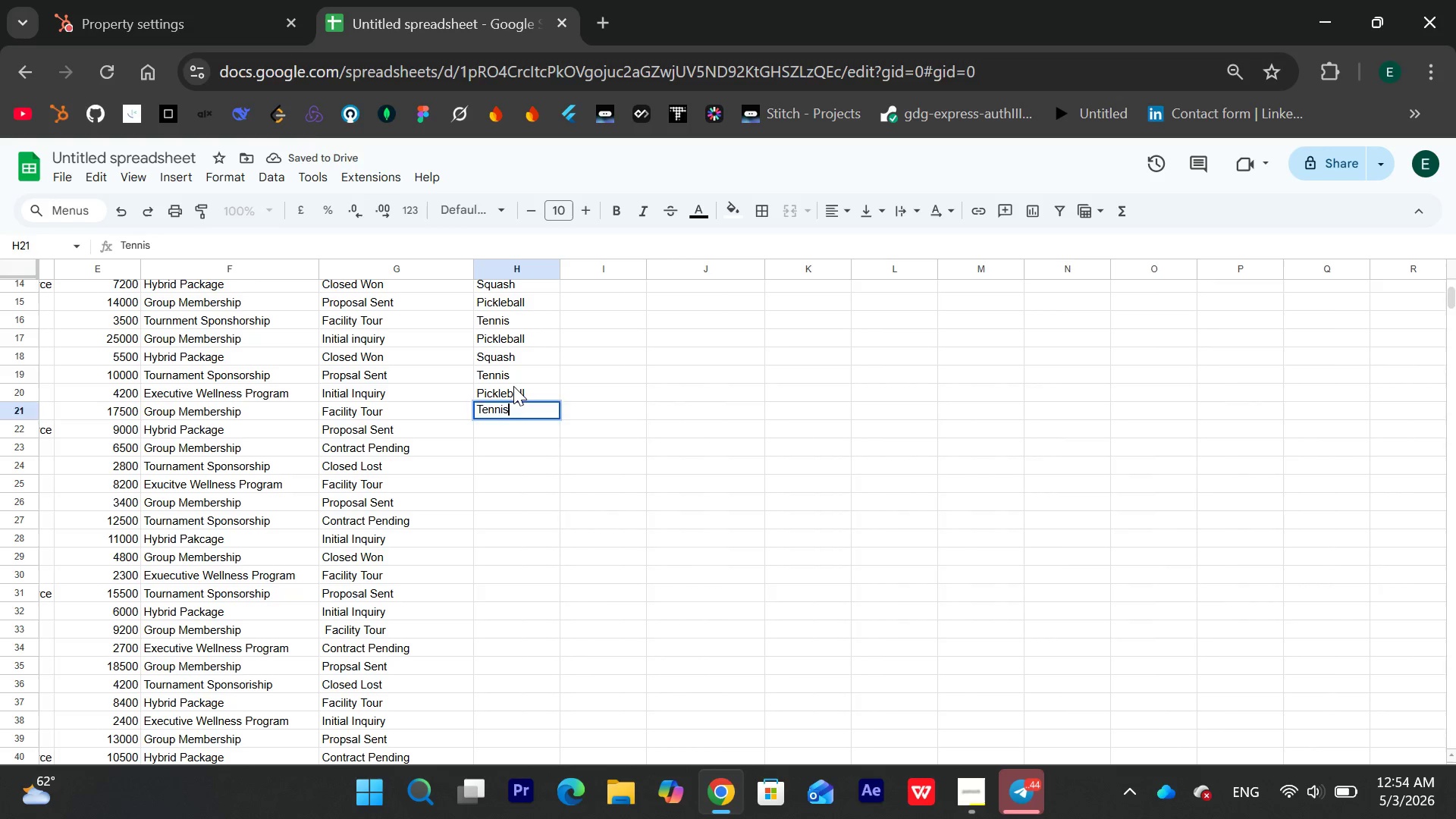 
key(Enter)
 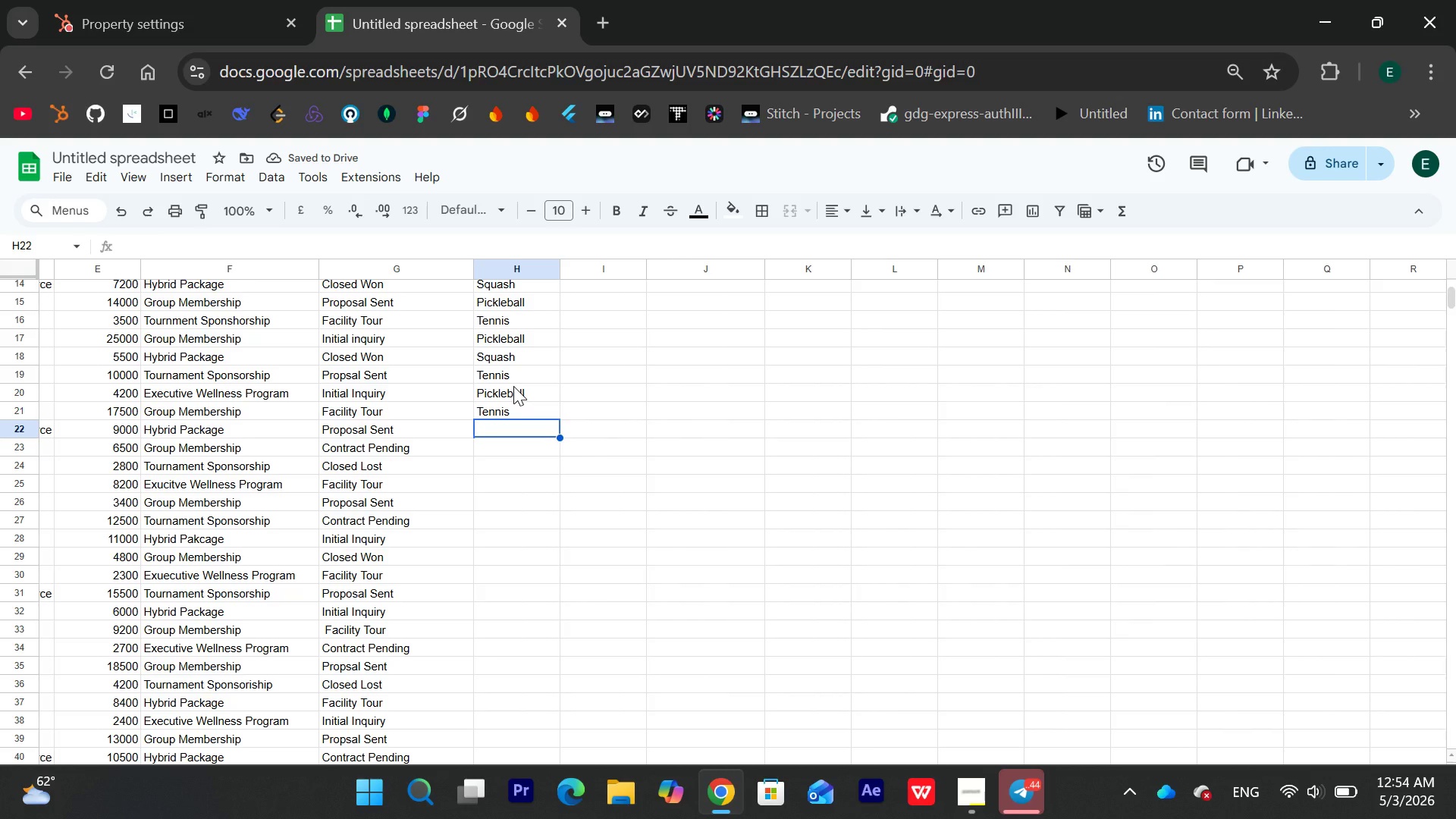 
type(Squash)
 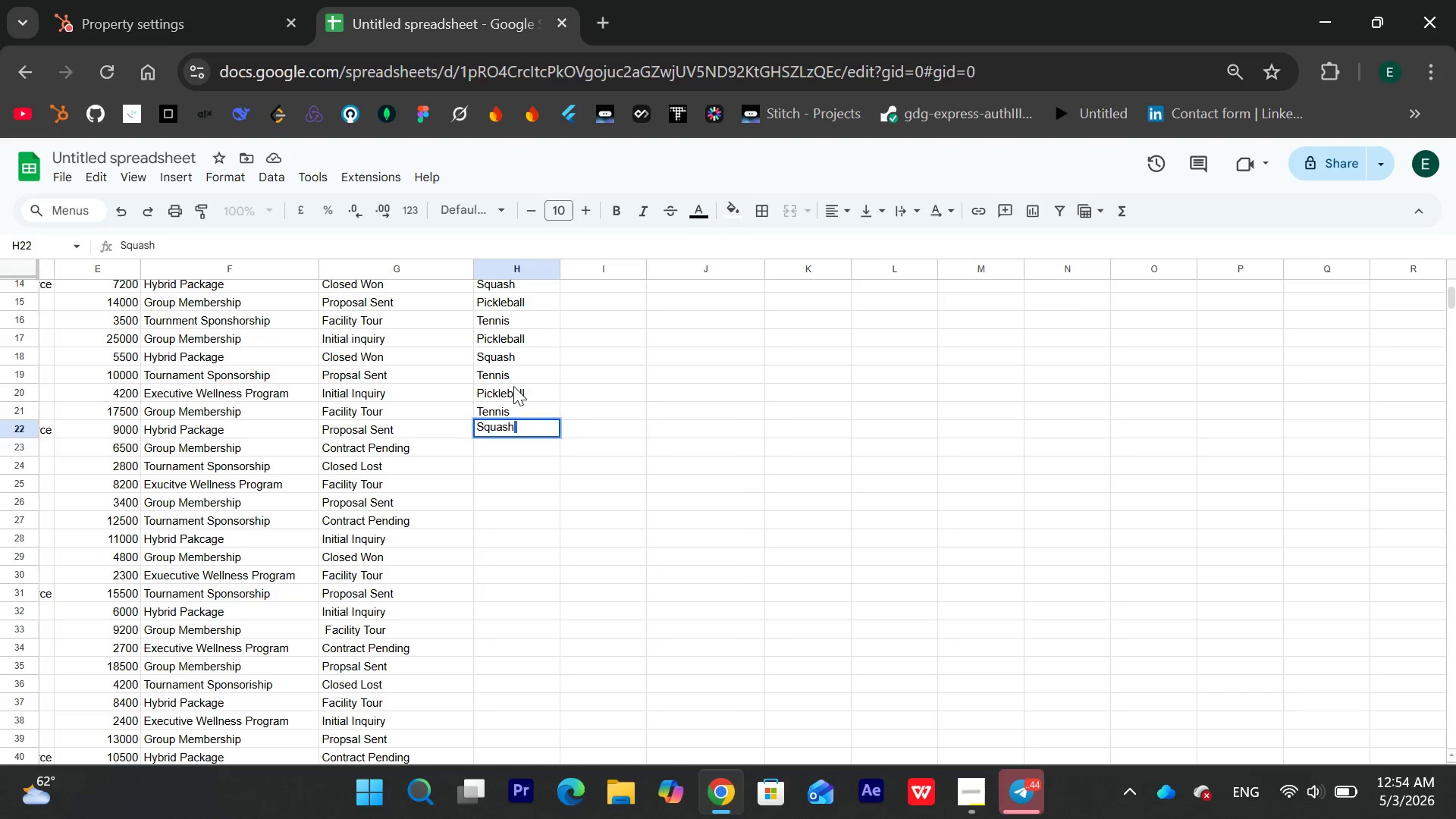 
key(Enter)
 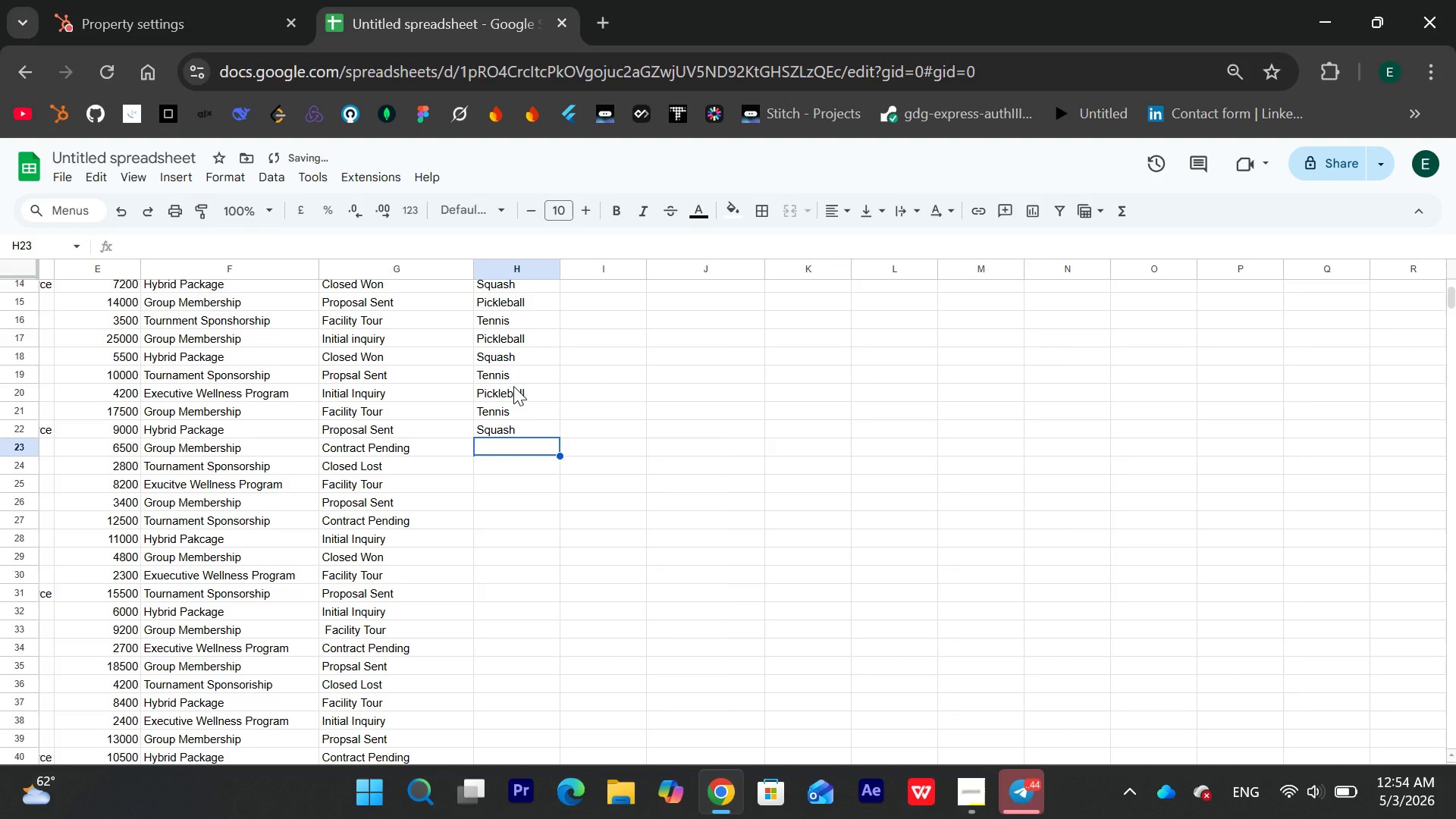 
type(Pickleball)
 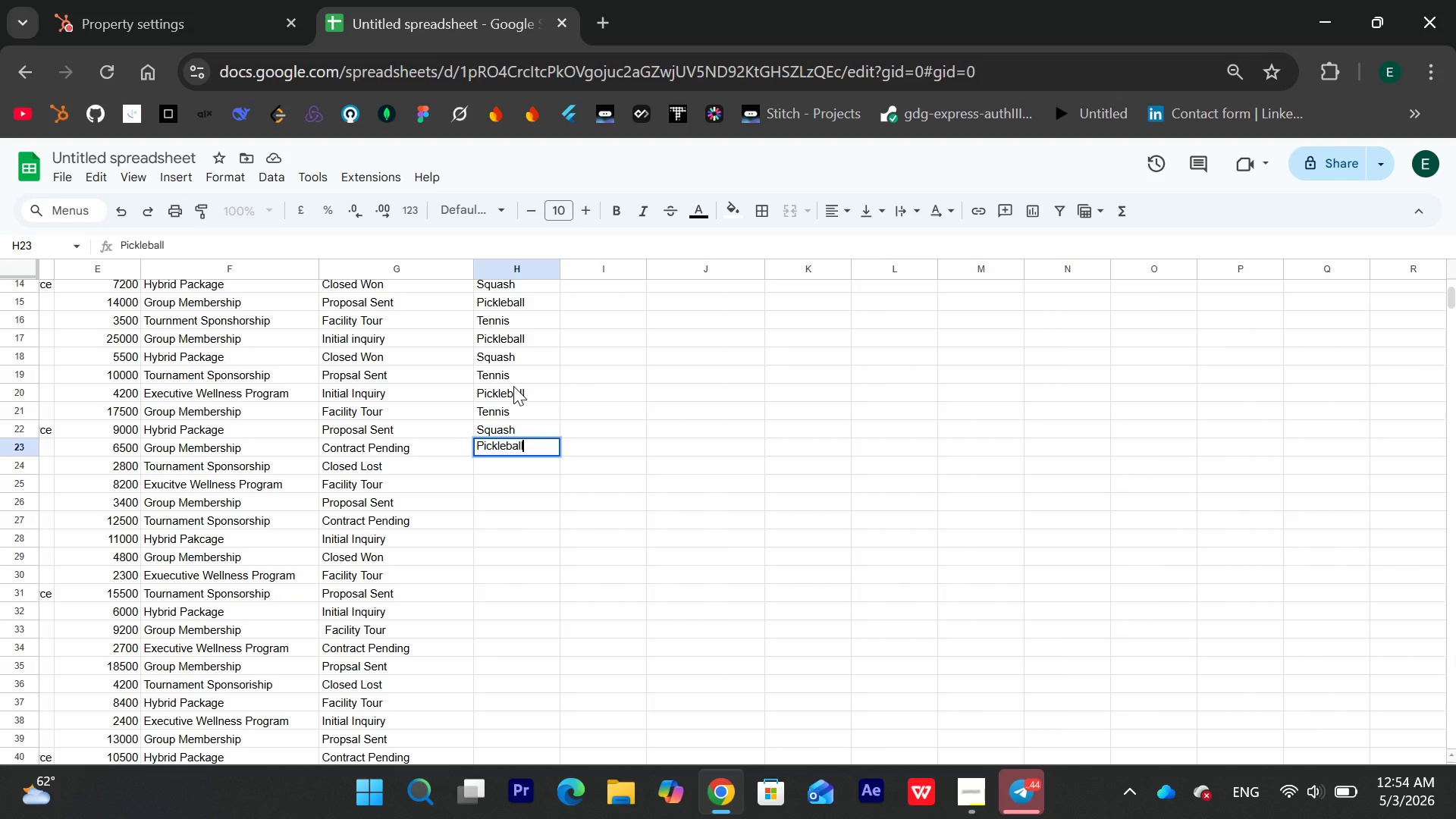 
key(Enter)
 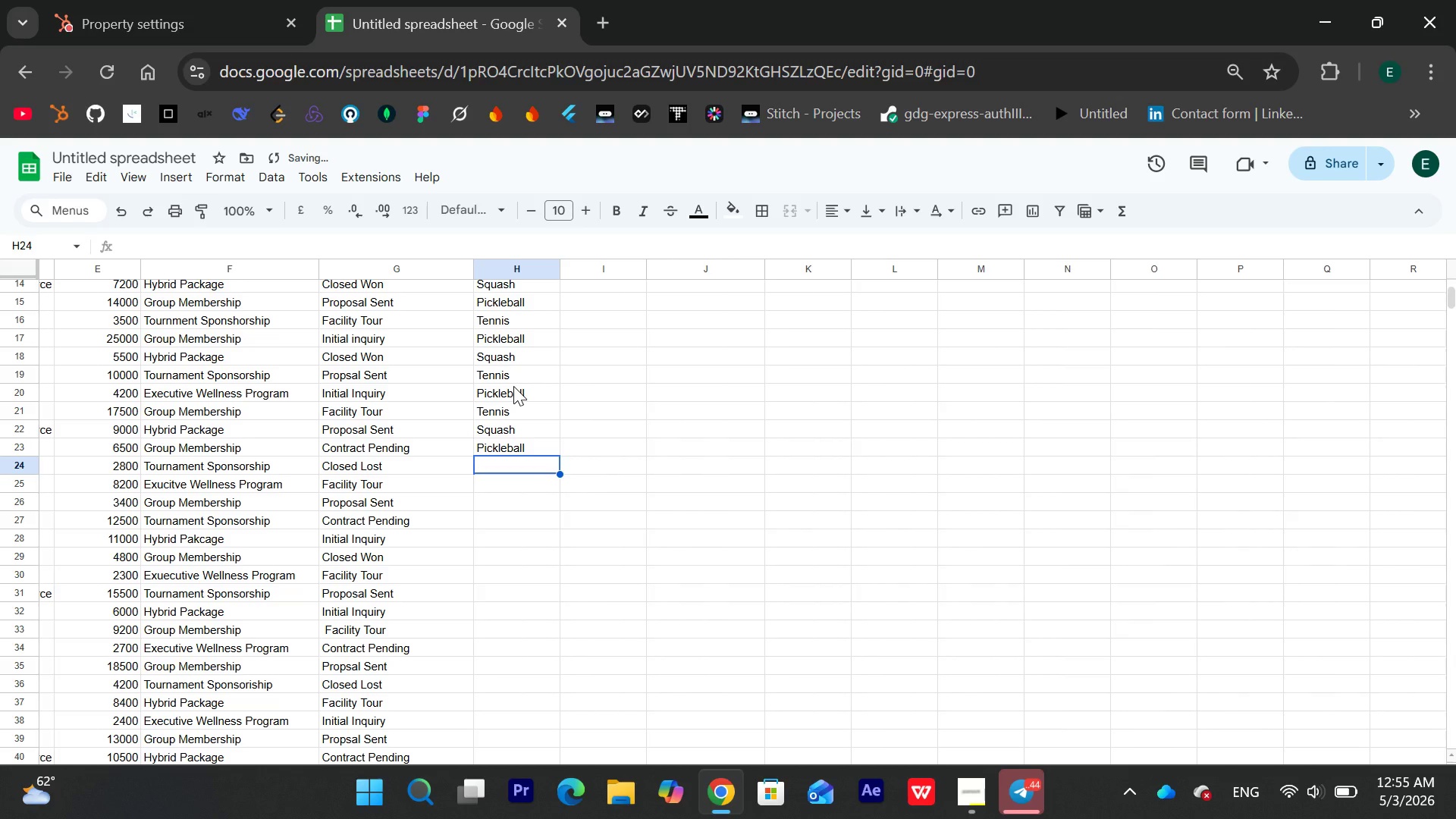 
type(Tennis )
 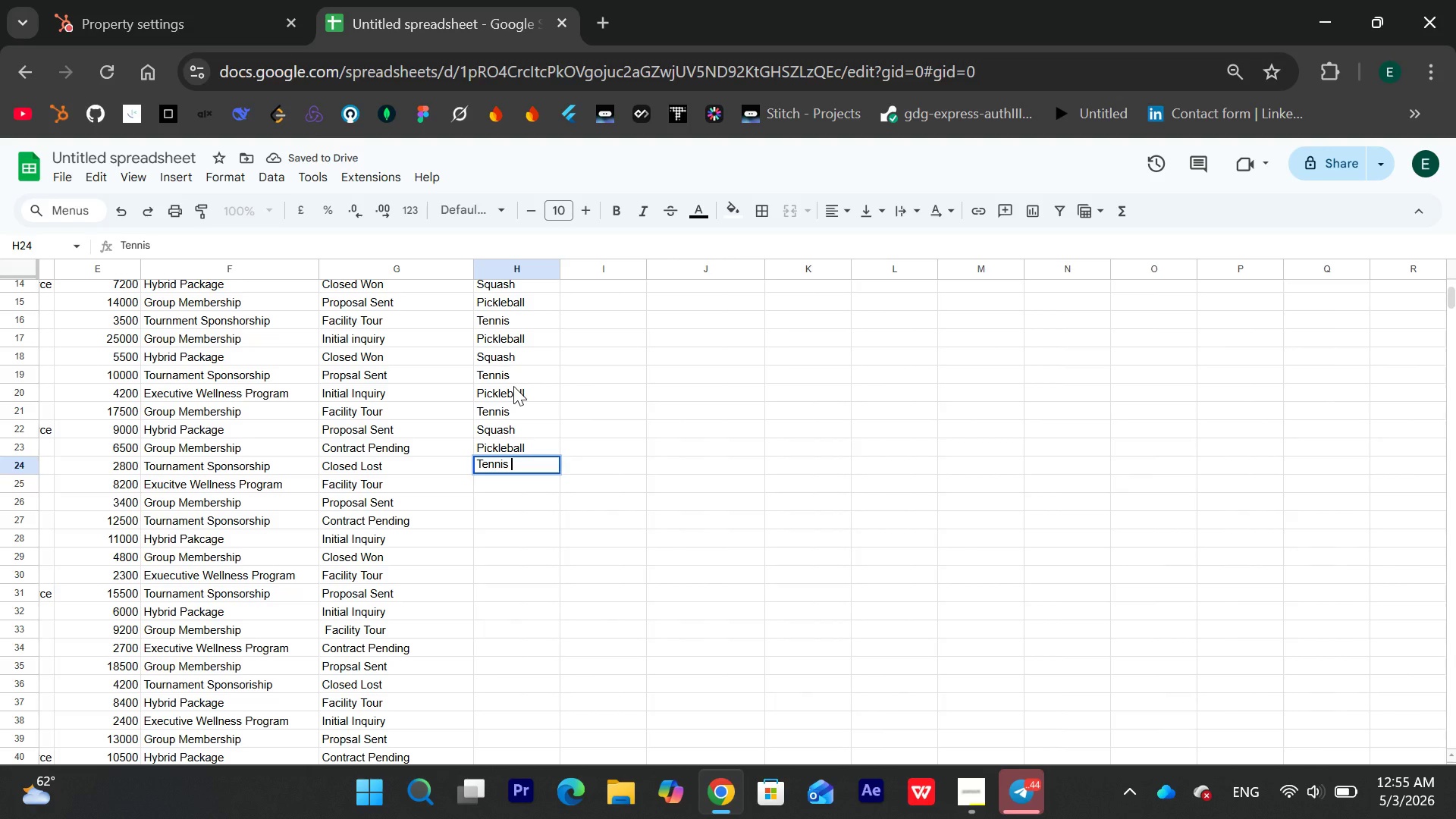 
key(Enter)
 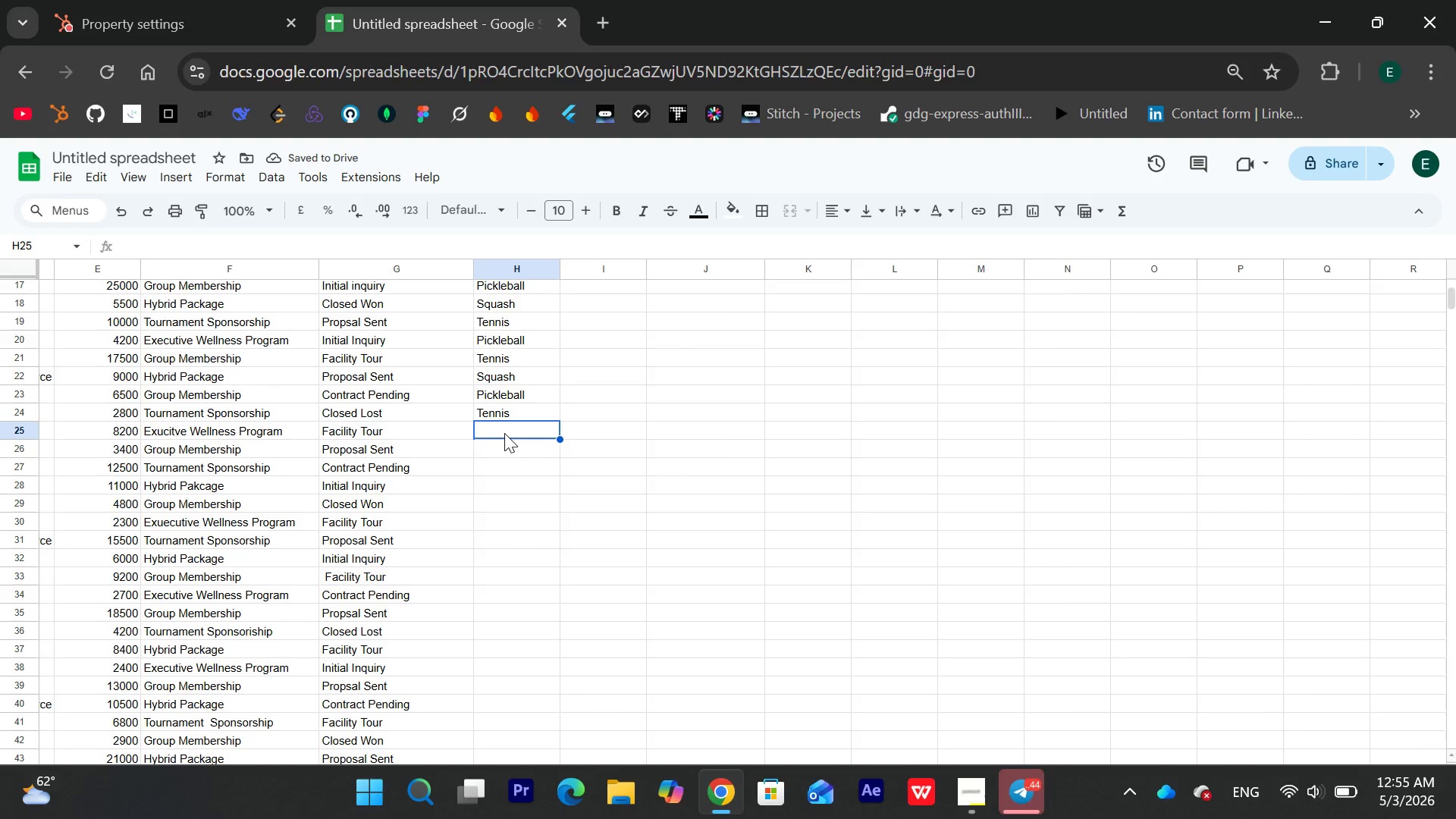 
double_click([504, 431])
 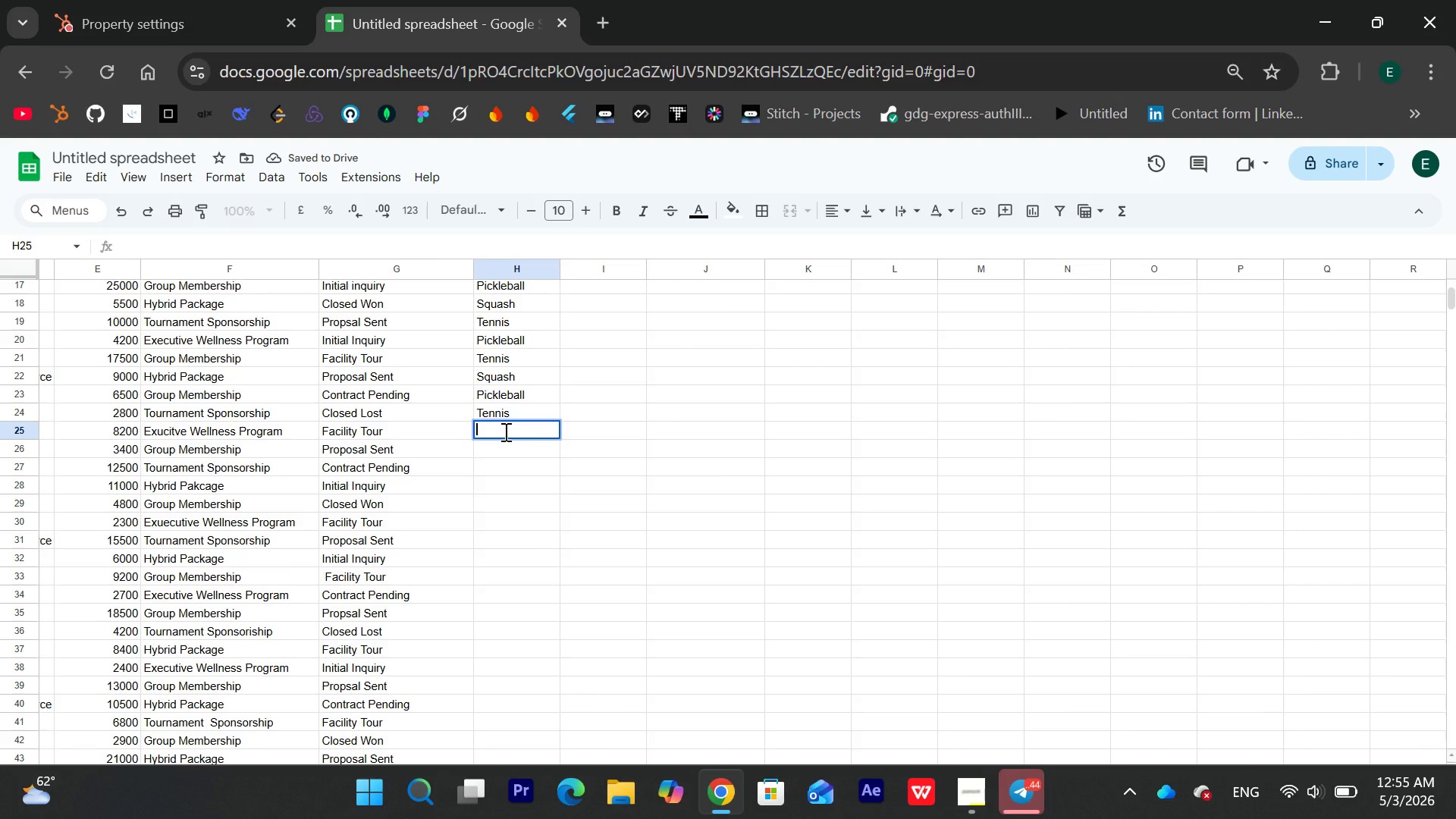 
type(Pickleball)
 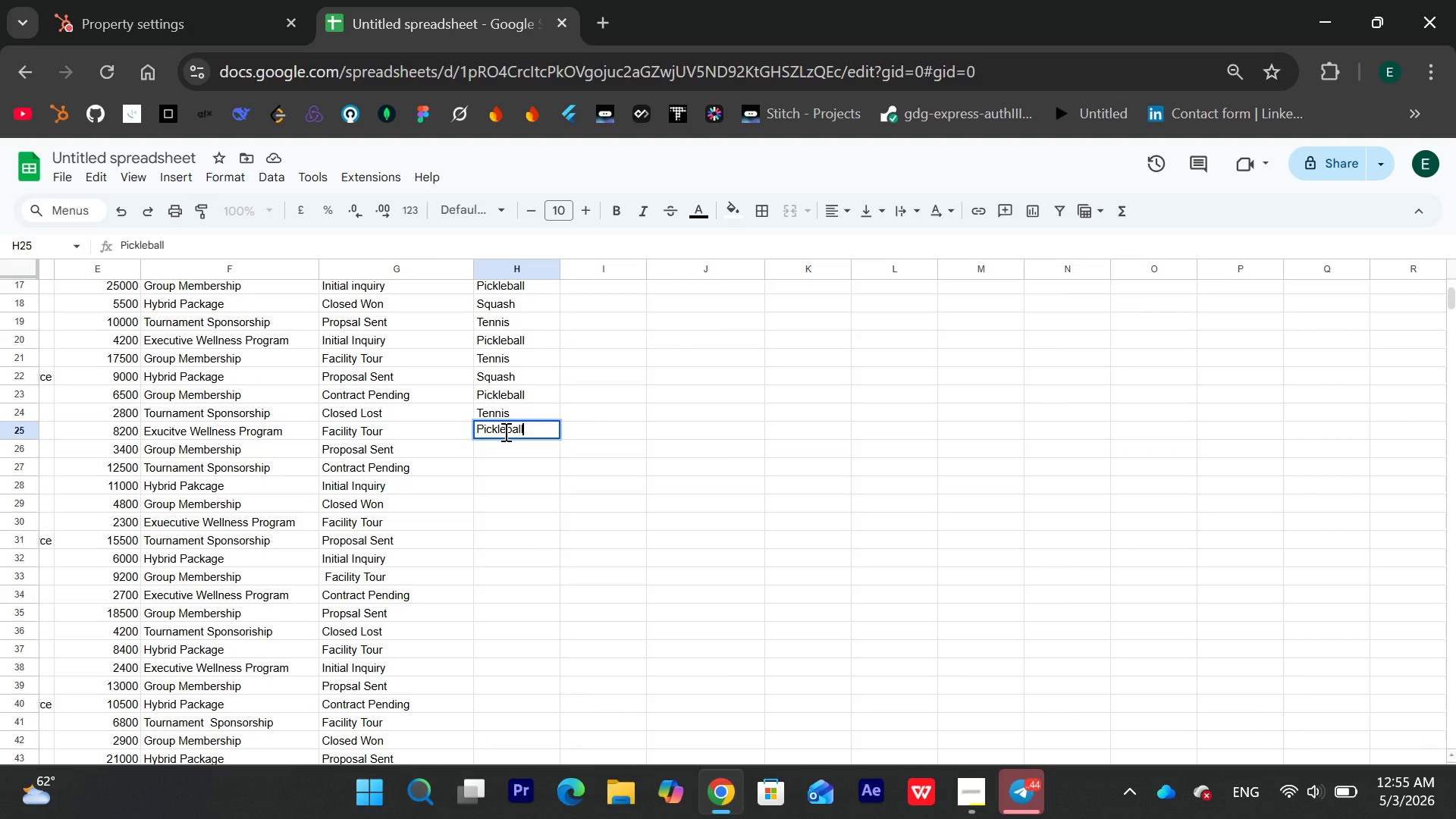 
key(Enter)
 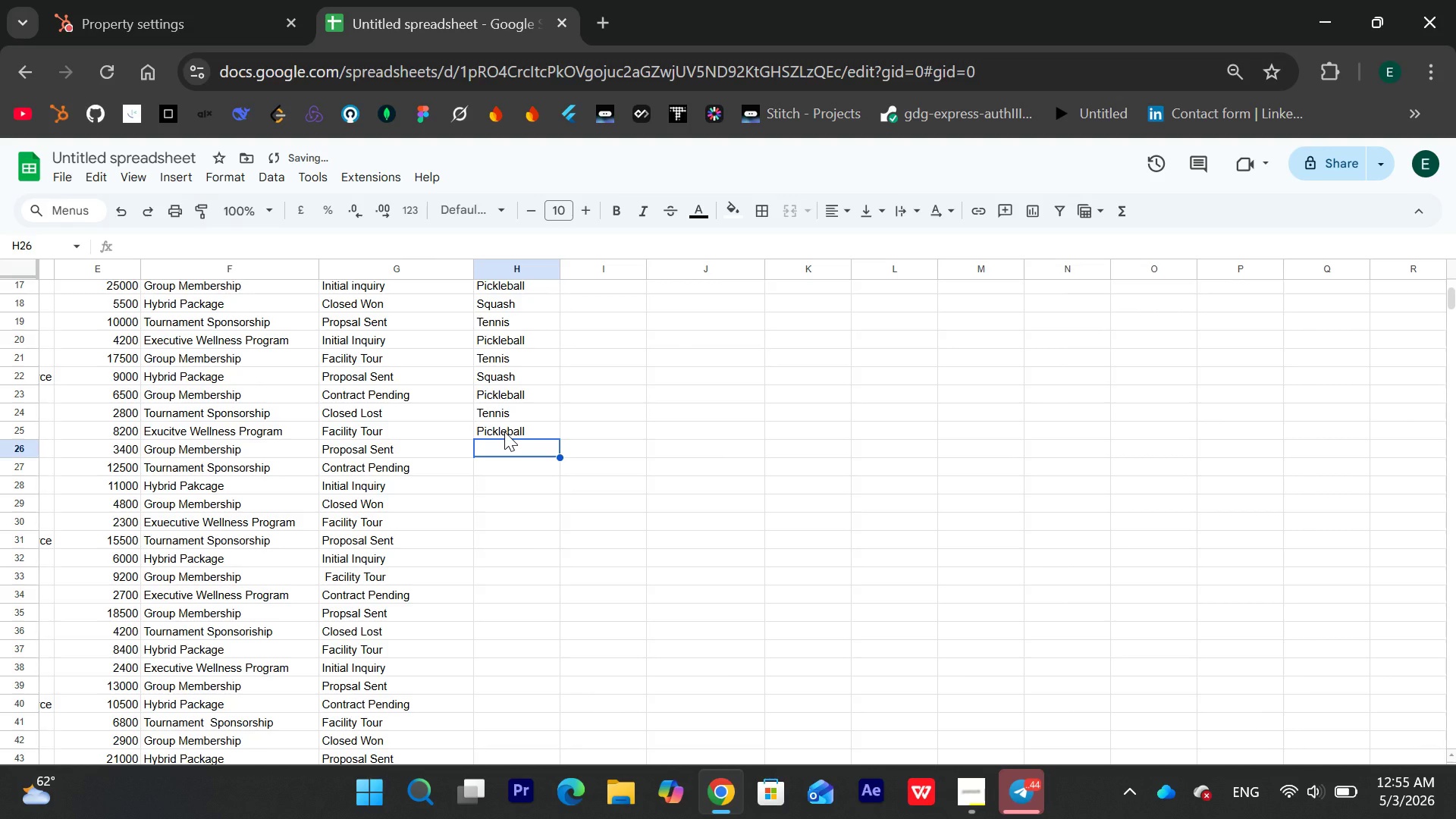 
type(SquashTenns)
key(Backspace)
type(isPickleballSquash)
 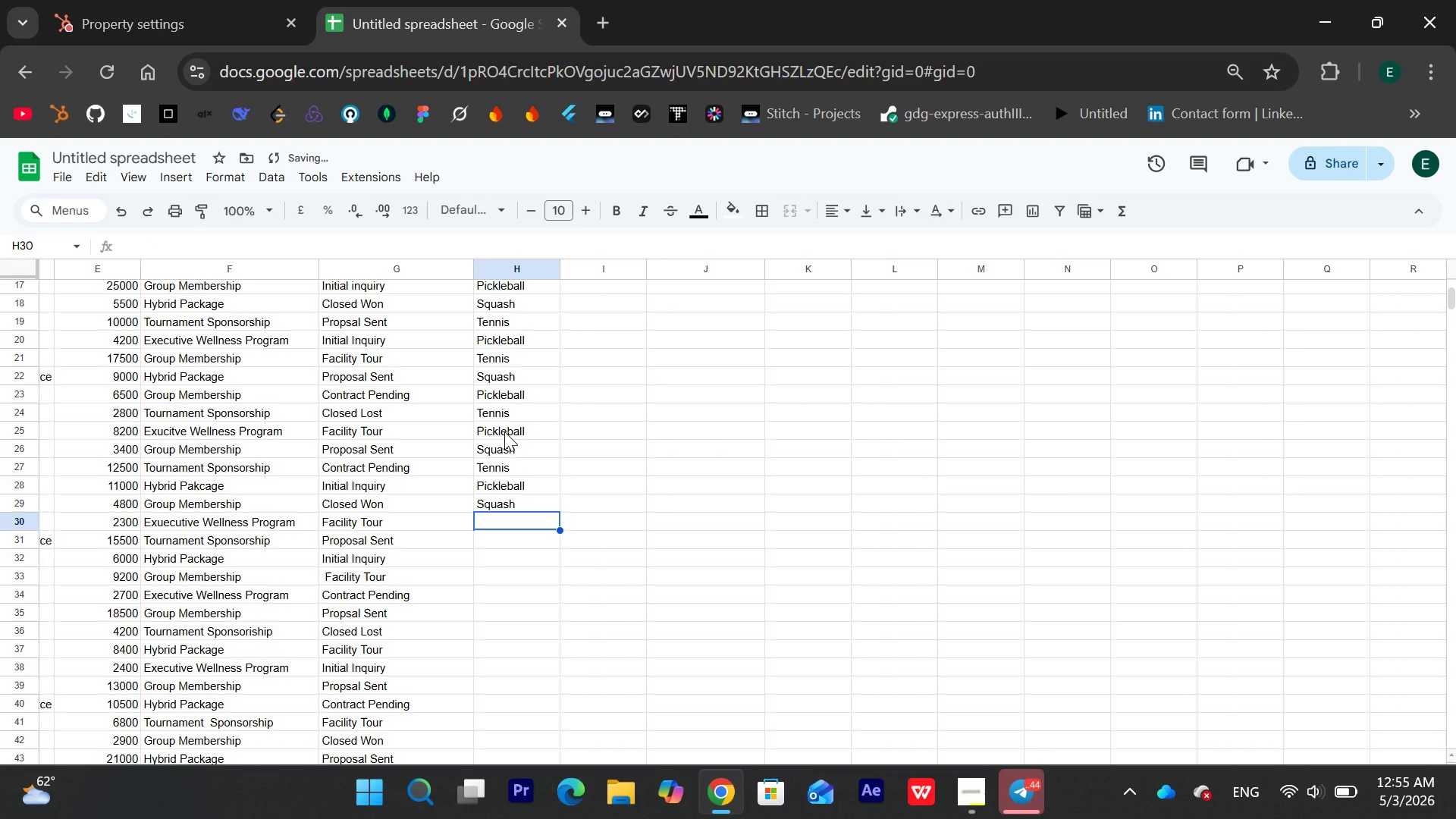 
hold_key(key=Enter, duration=5.02)
 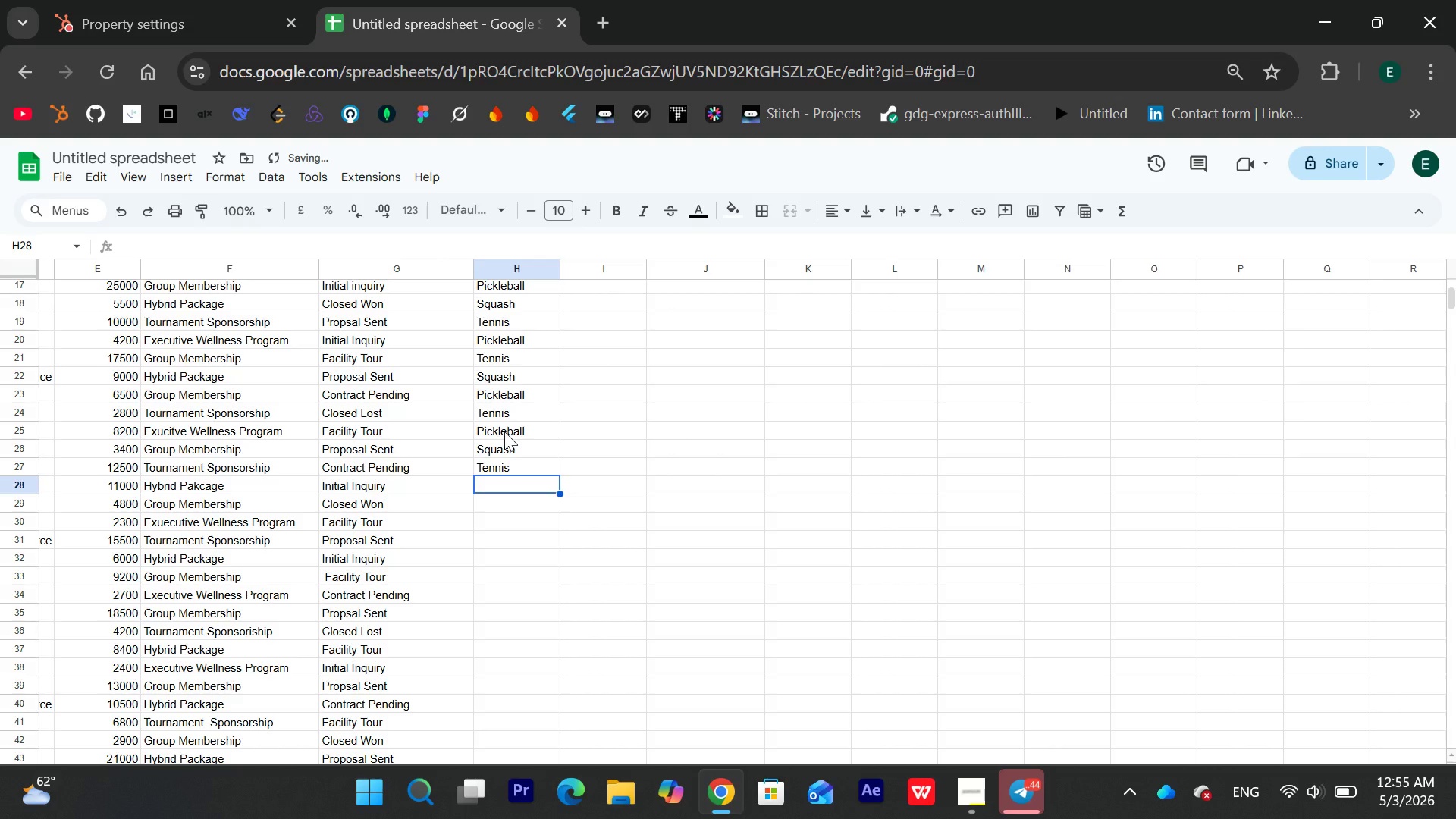 
hold_key(key=Enter, duration=4.86)
 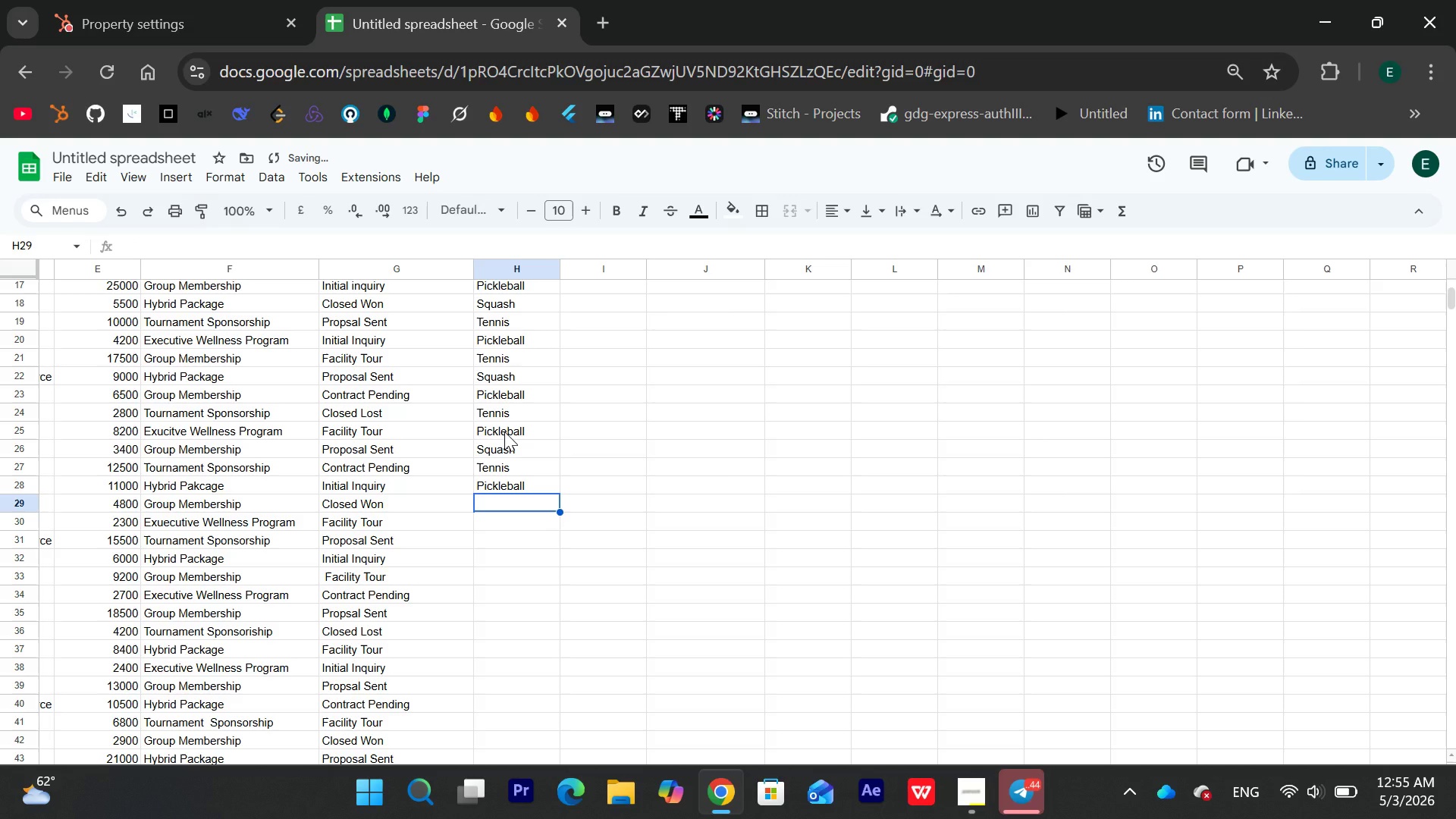 
key(Enter)
 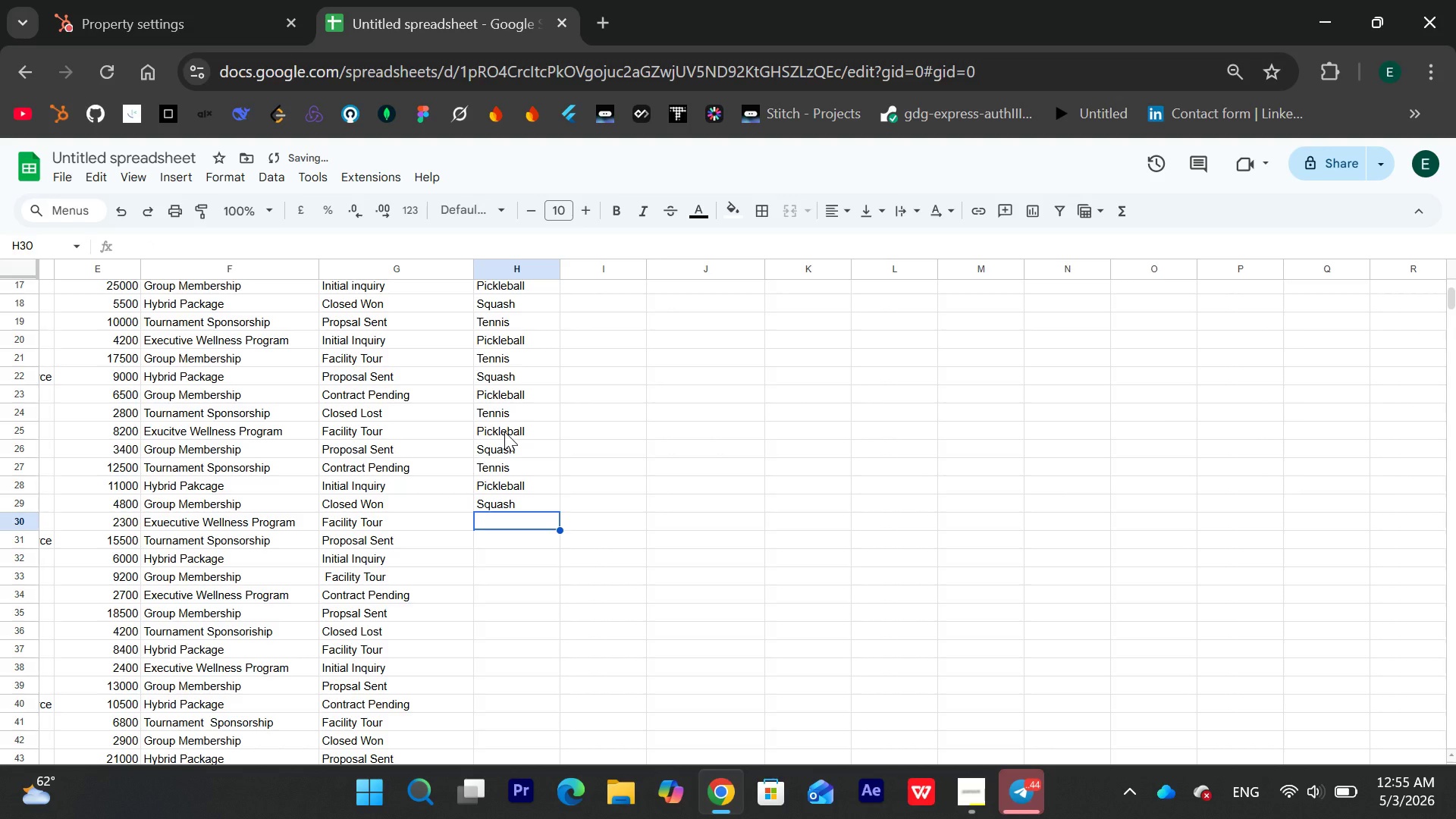 
type(Tennis)
 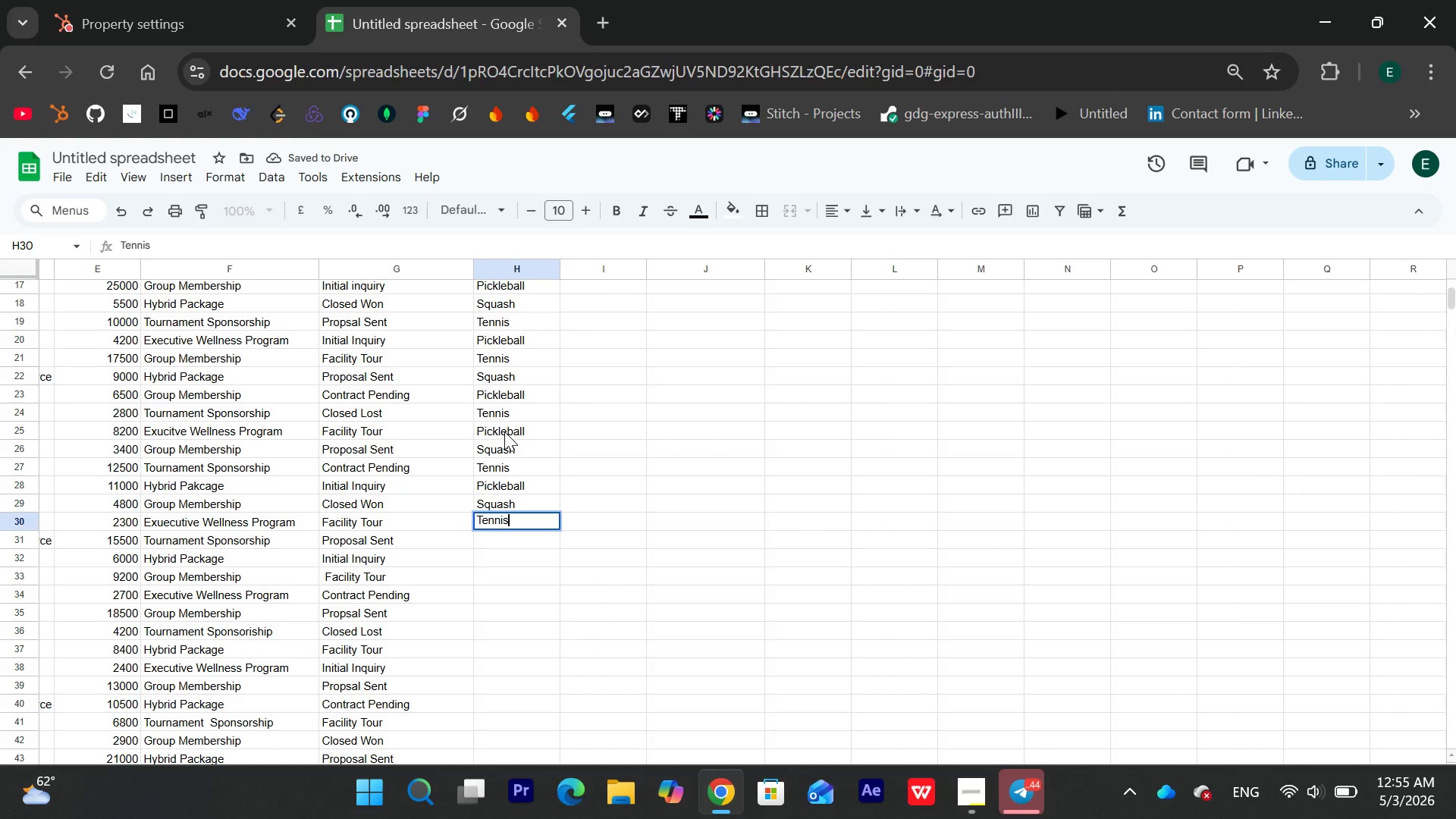 
key(Enter)
 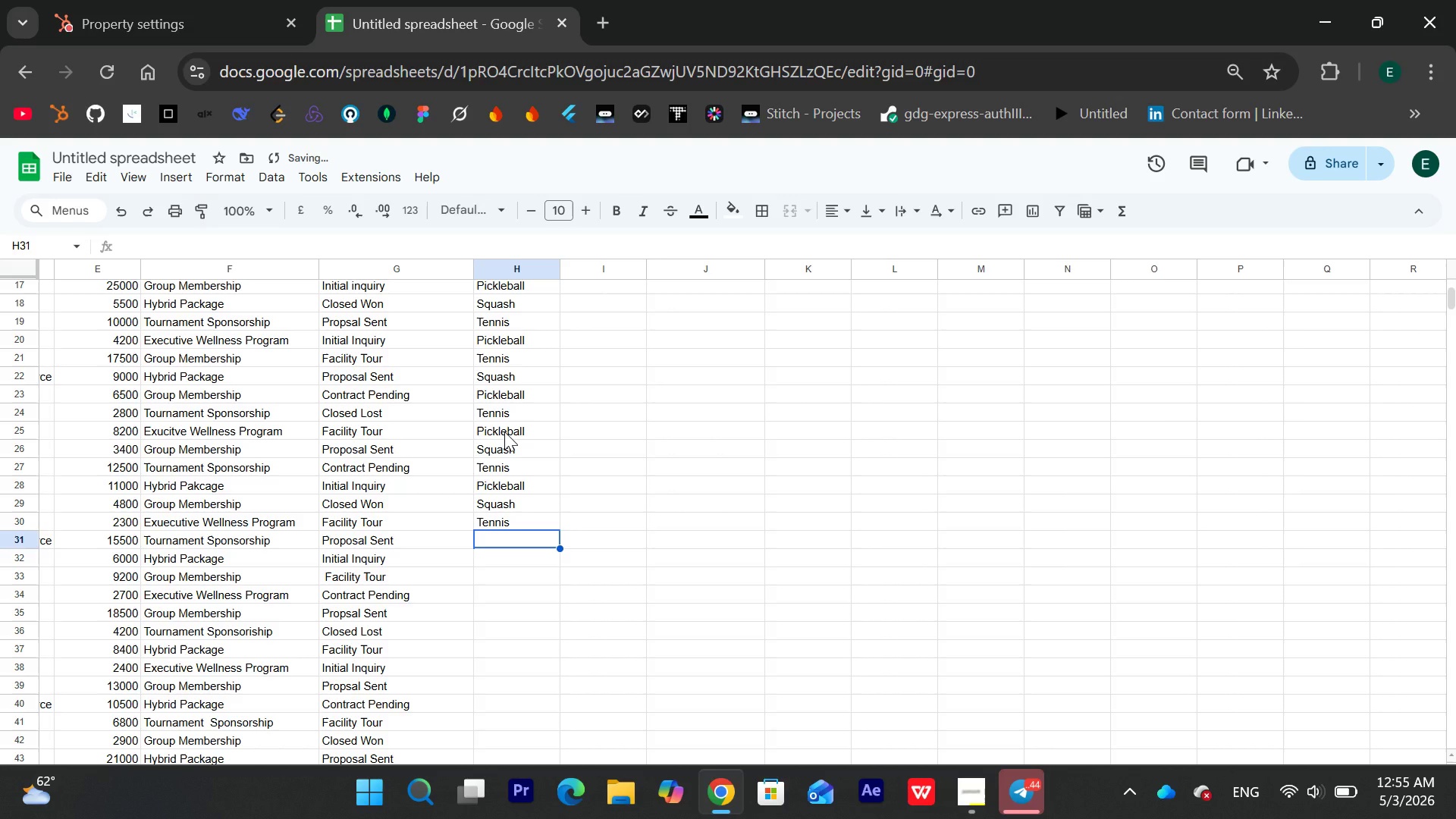 
type(Pickleball)
 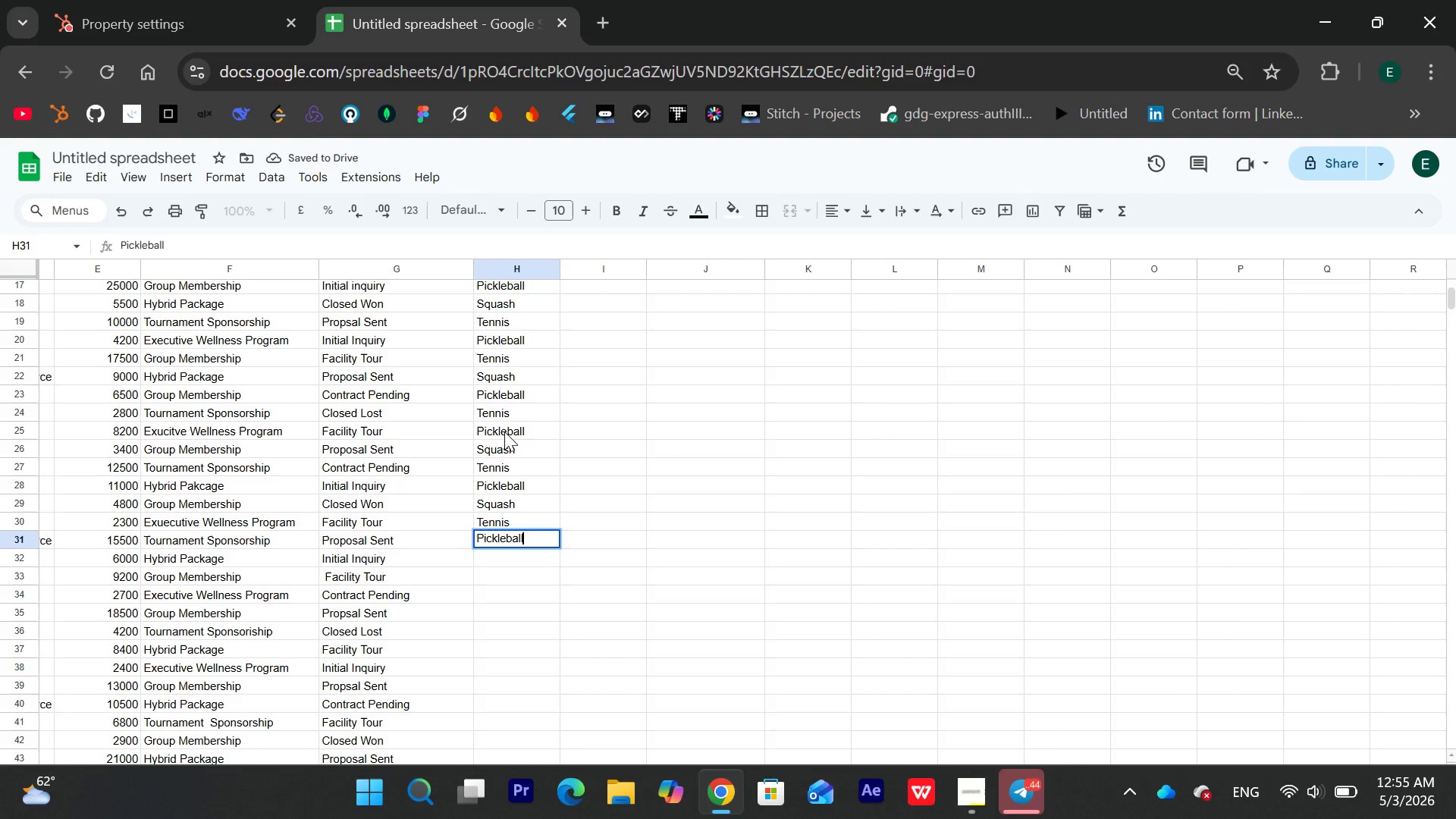 
key(Enter)
 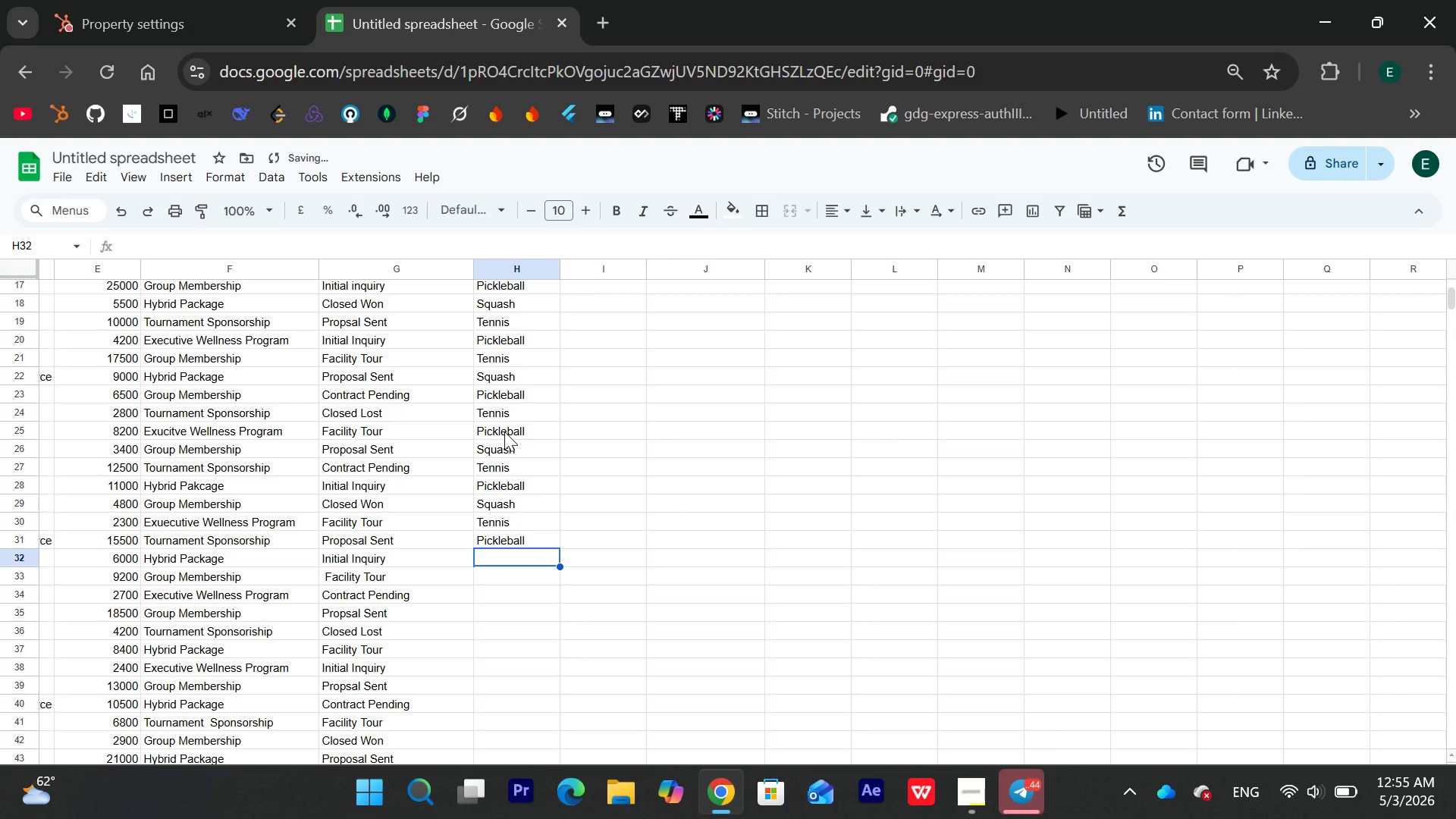 
type(Squash)
 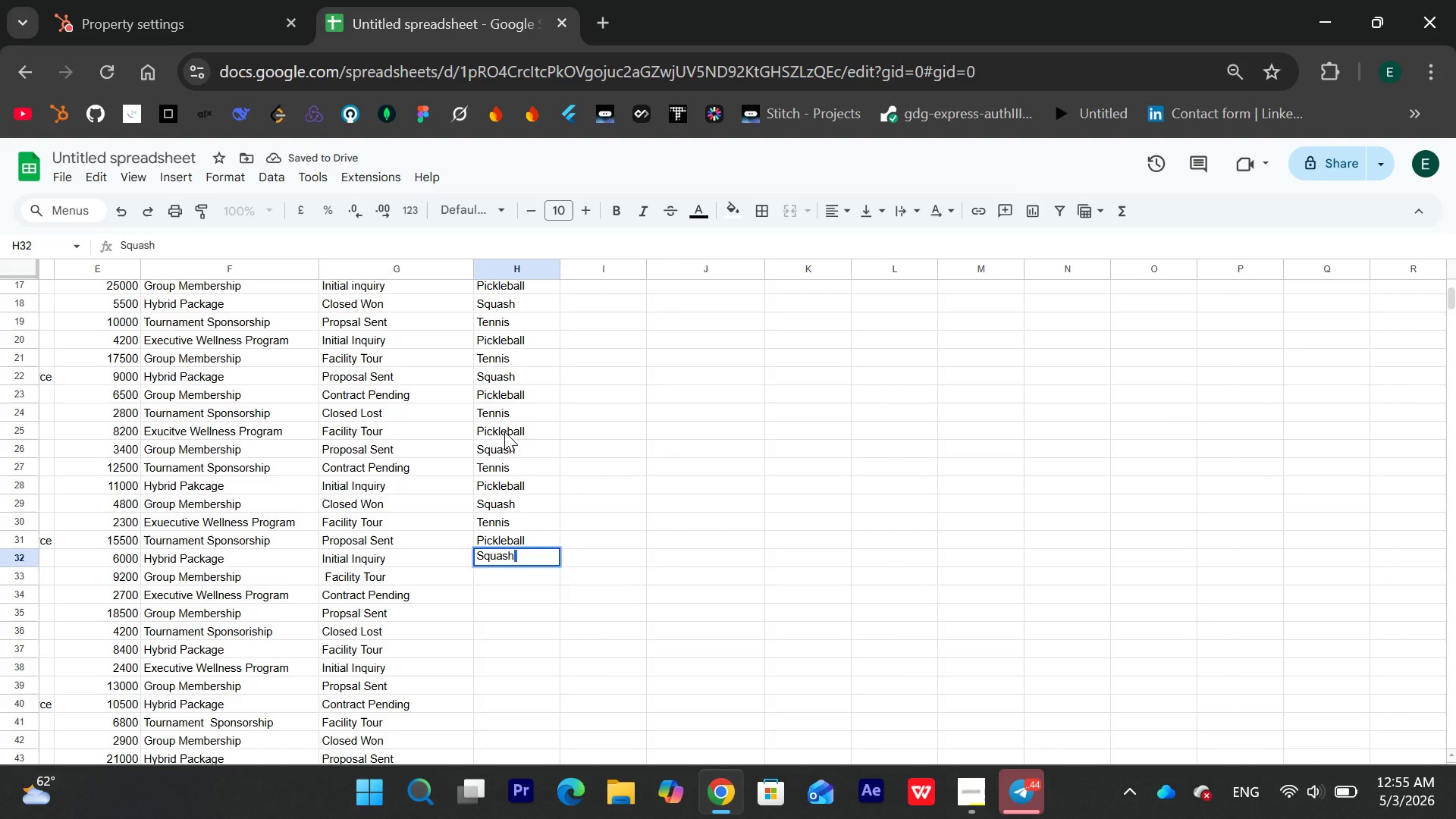 
key(Enter)
 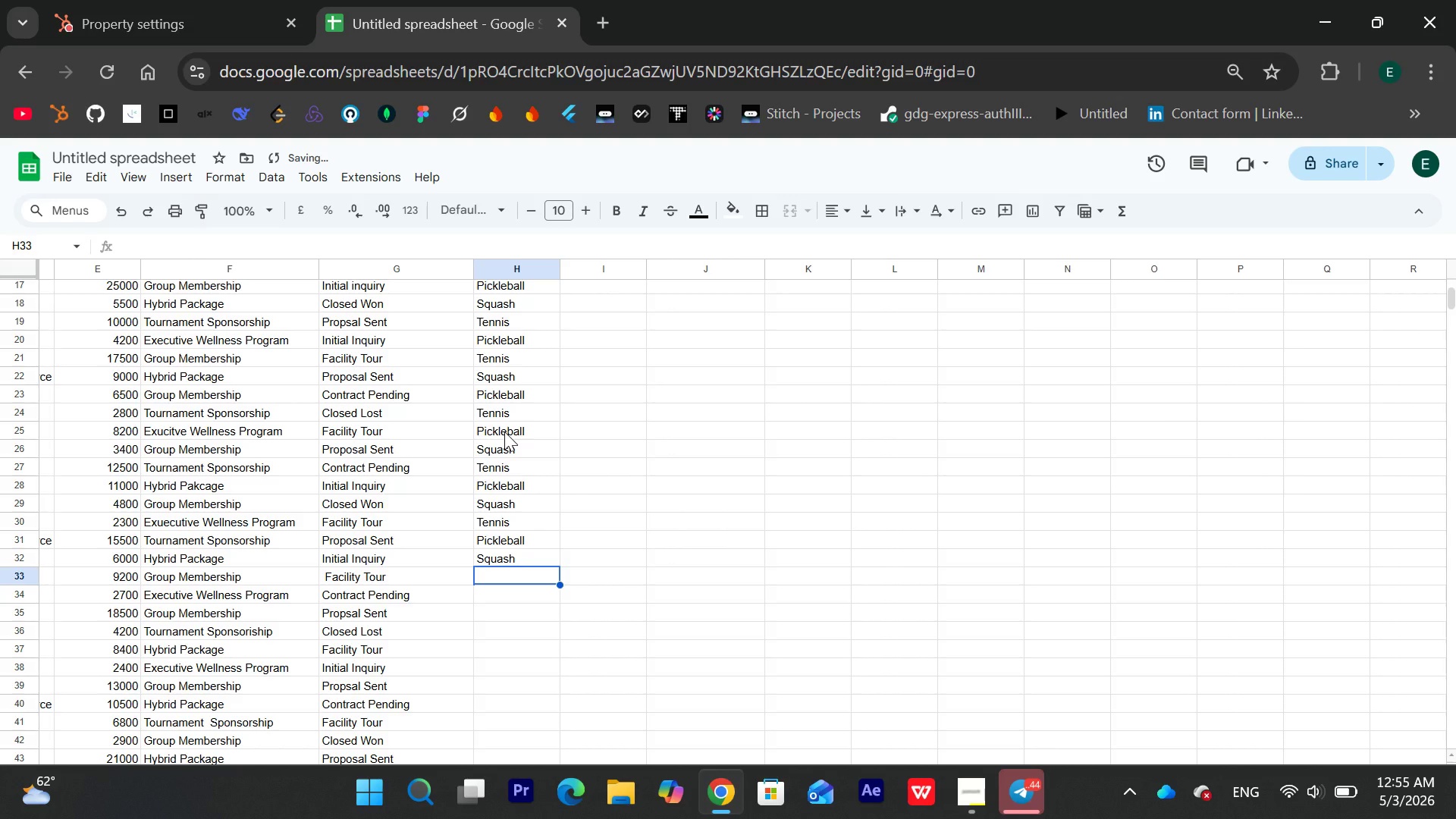 
type(Tennis)
 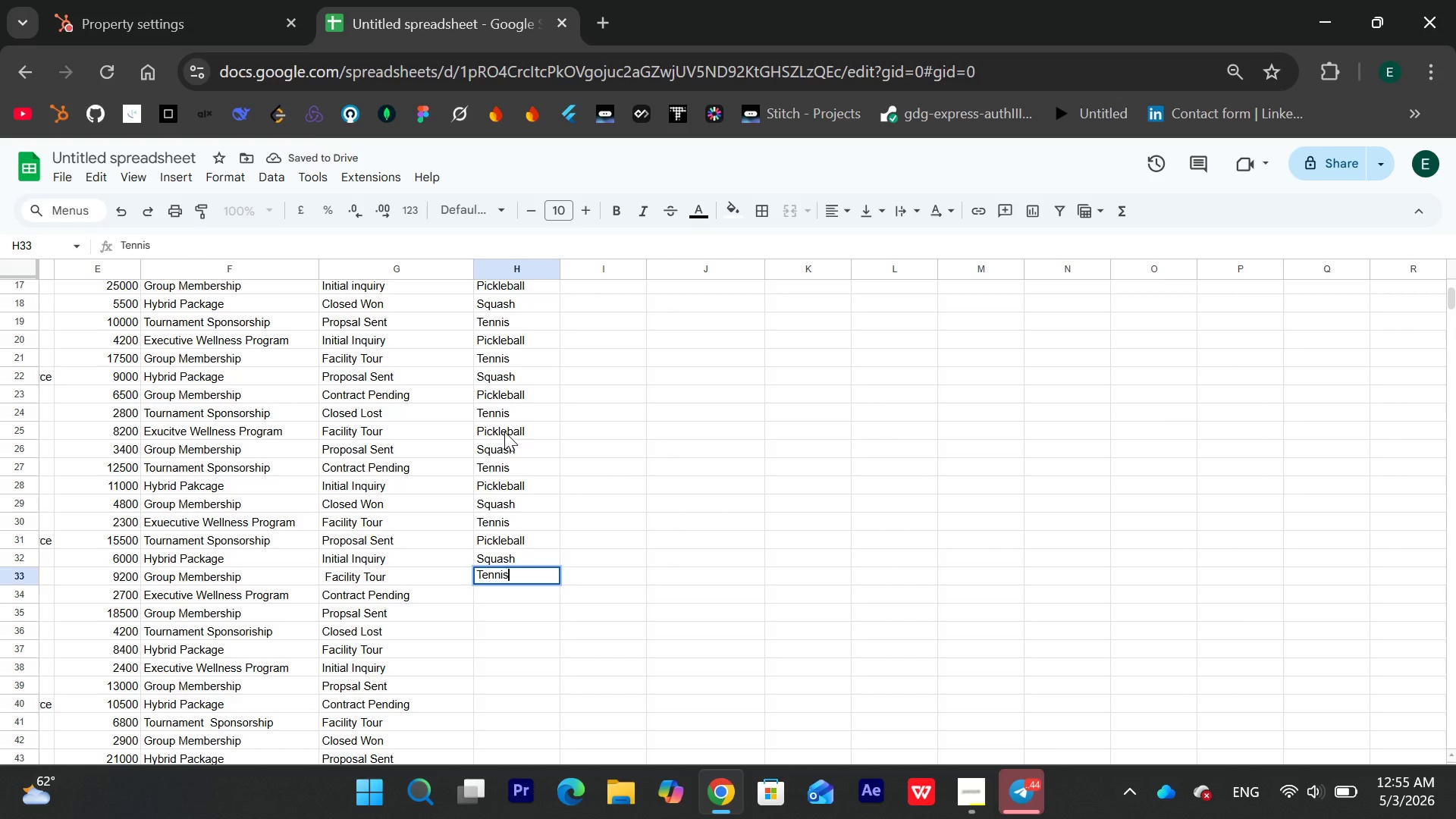 
key(Enter)
 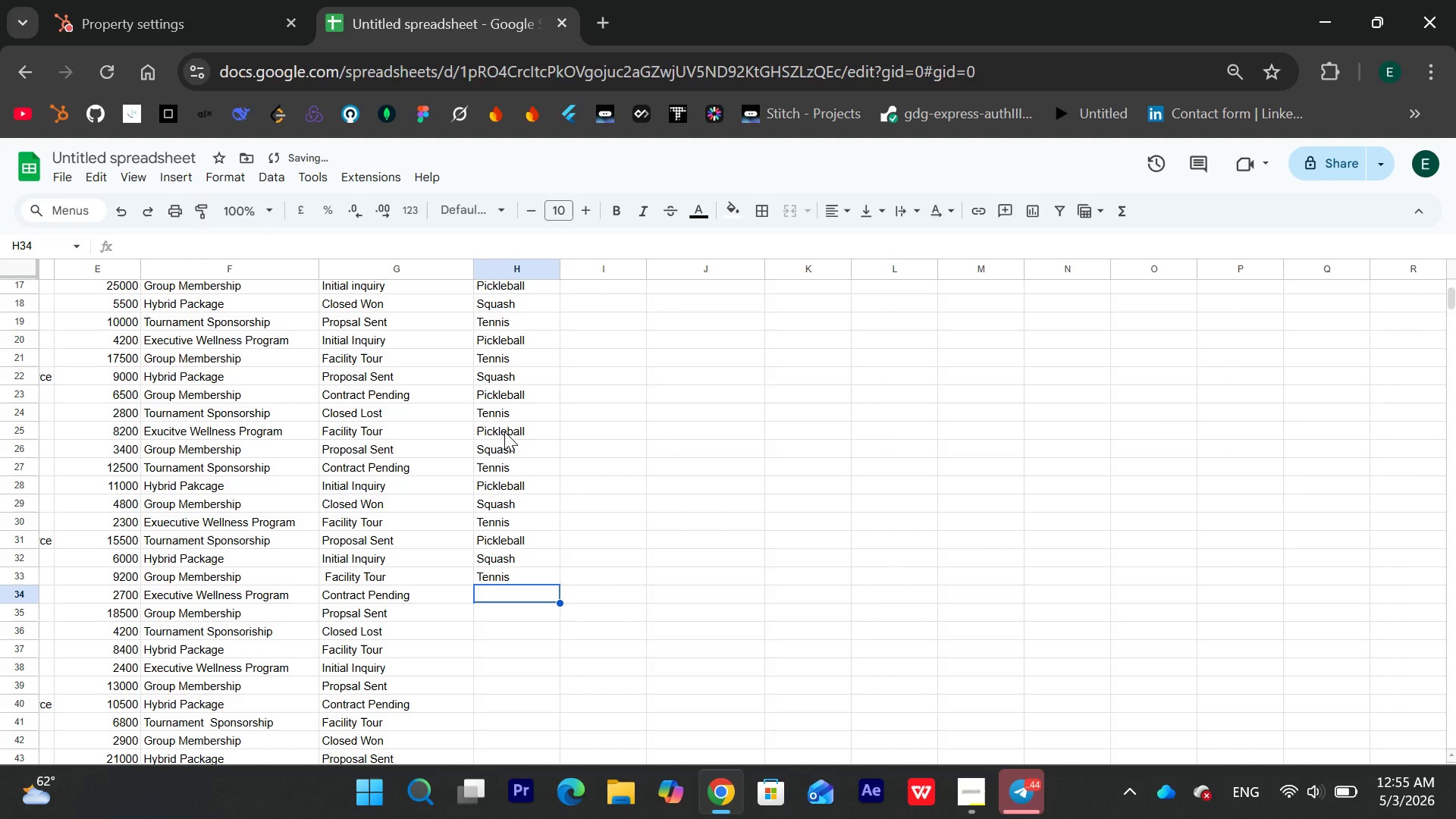 
type(Pickleball)
key(Backspace)
 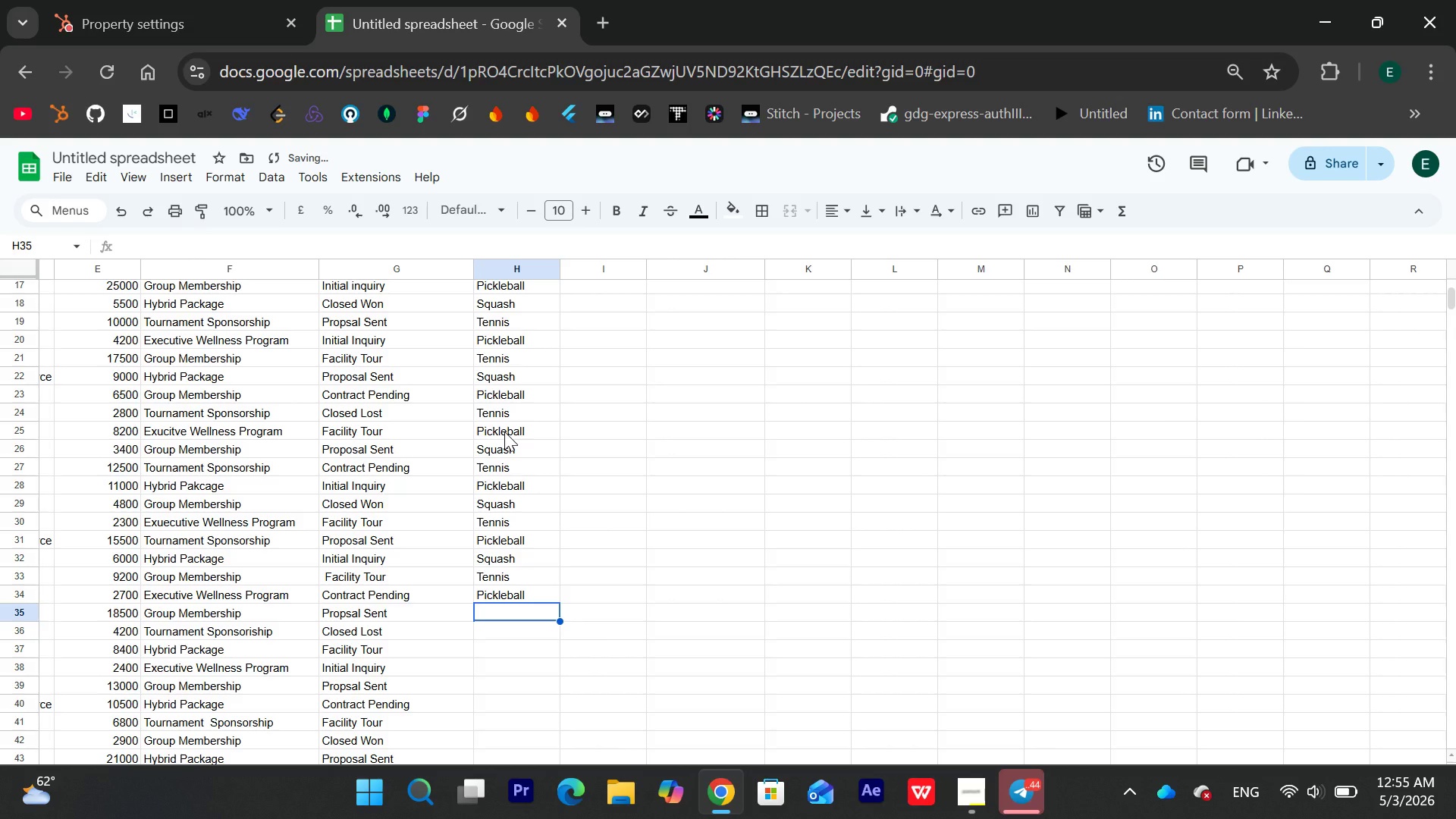 
hold_key(key=Enter, duration=11.36)
 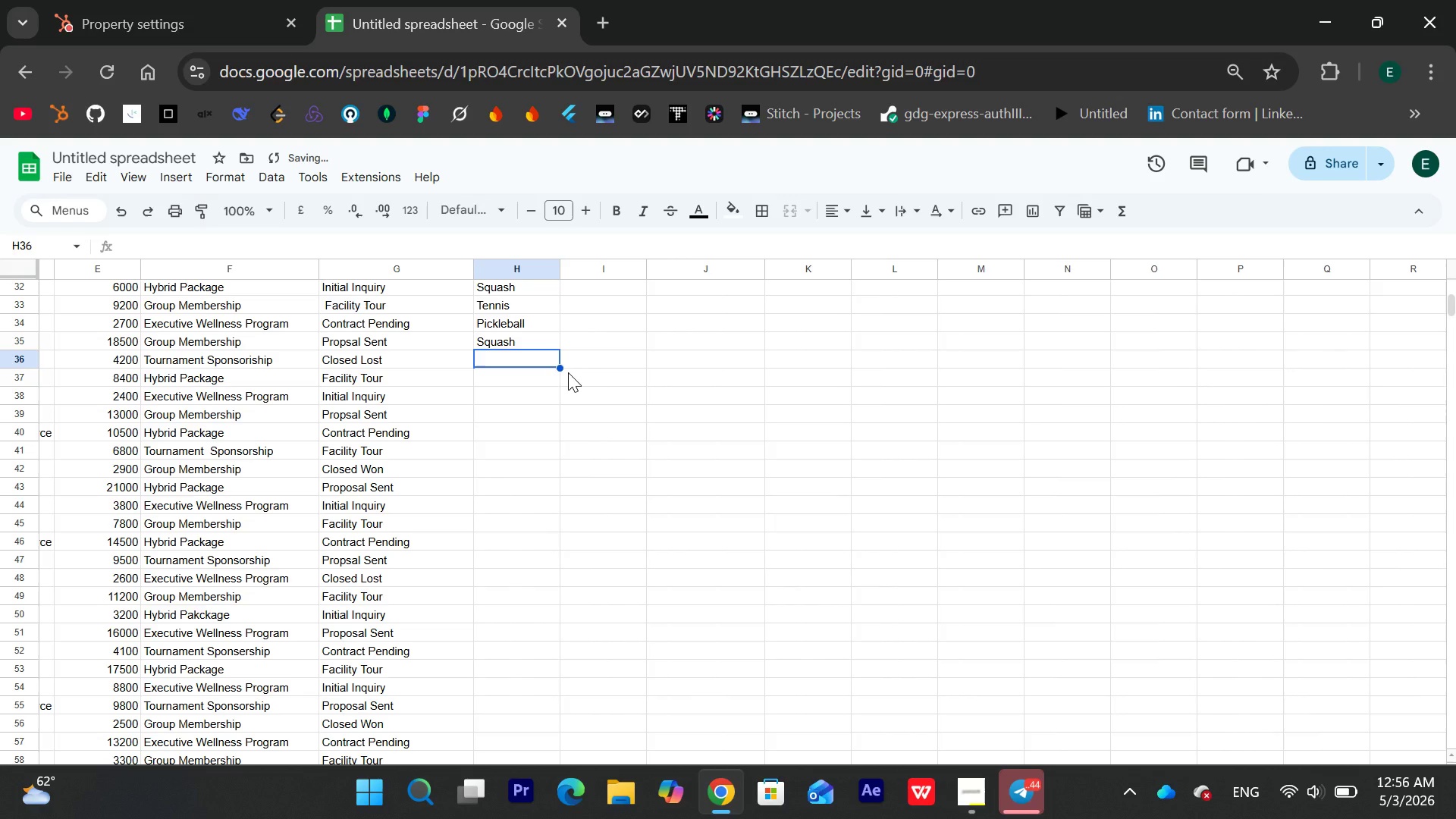 
double_click([507, 337])
 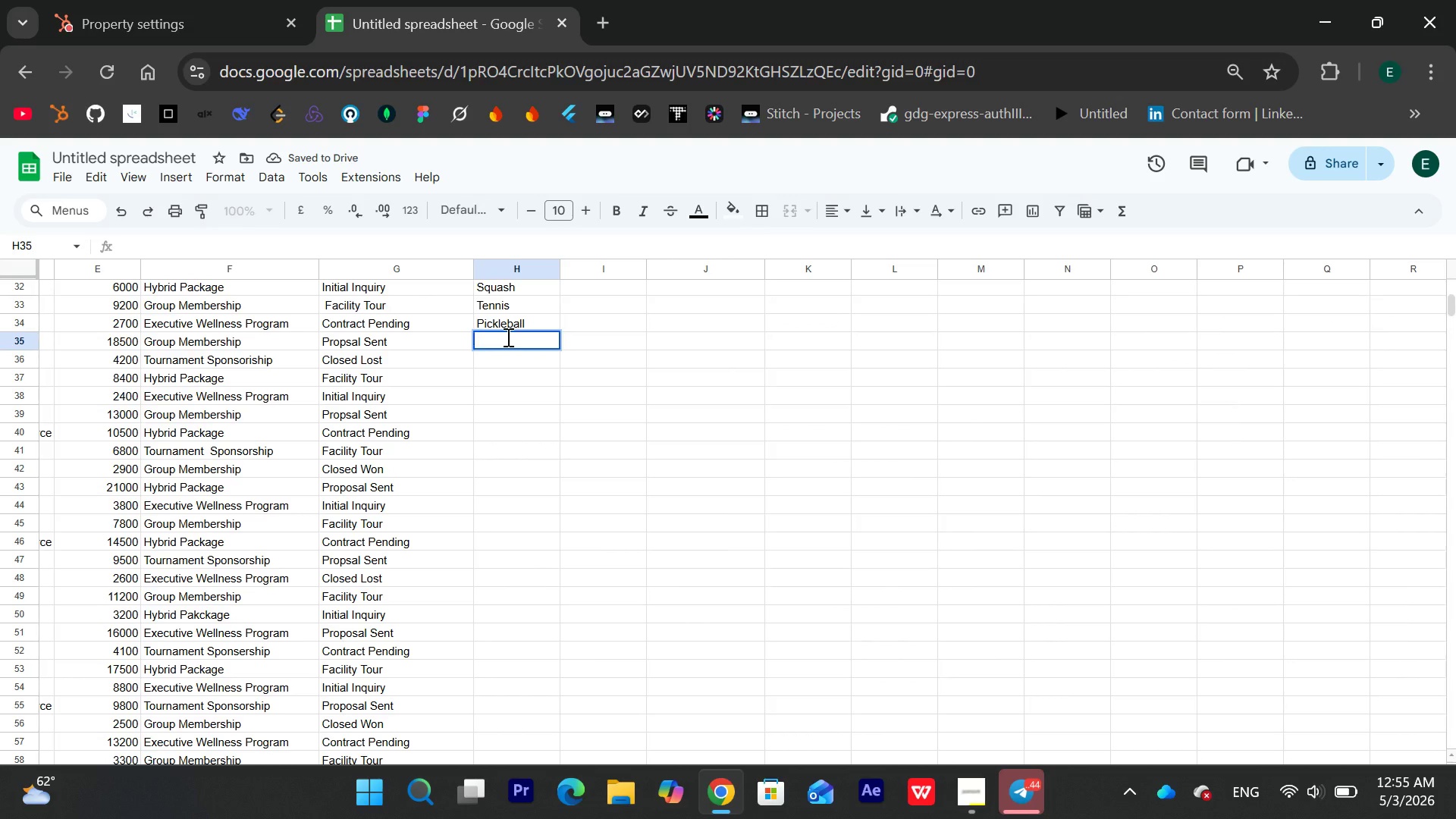 
type(Squash)
 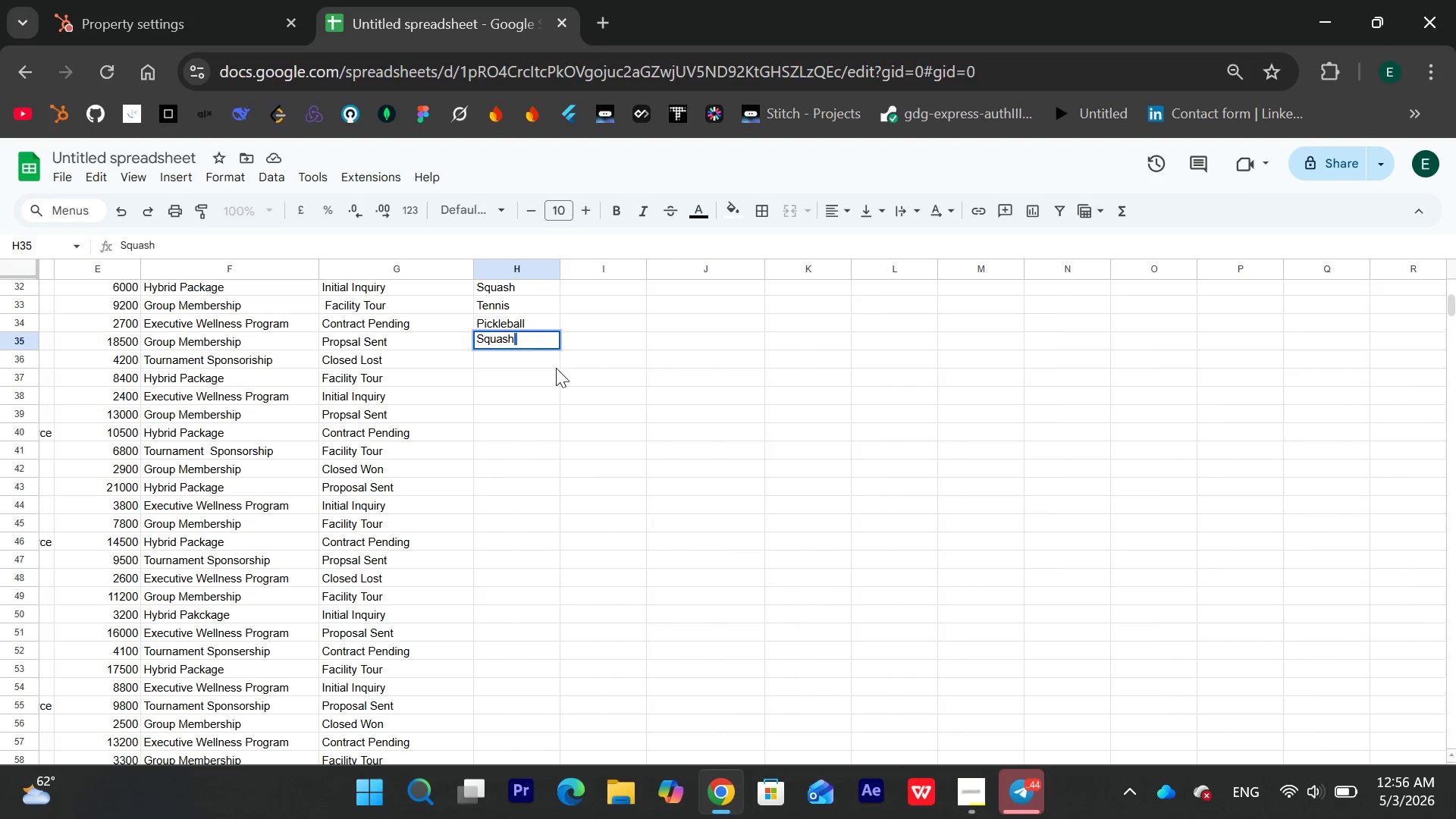 
key(Space)
 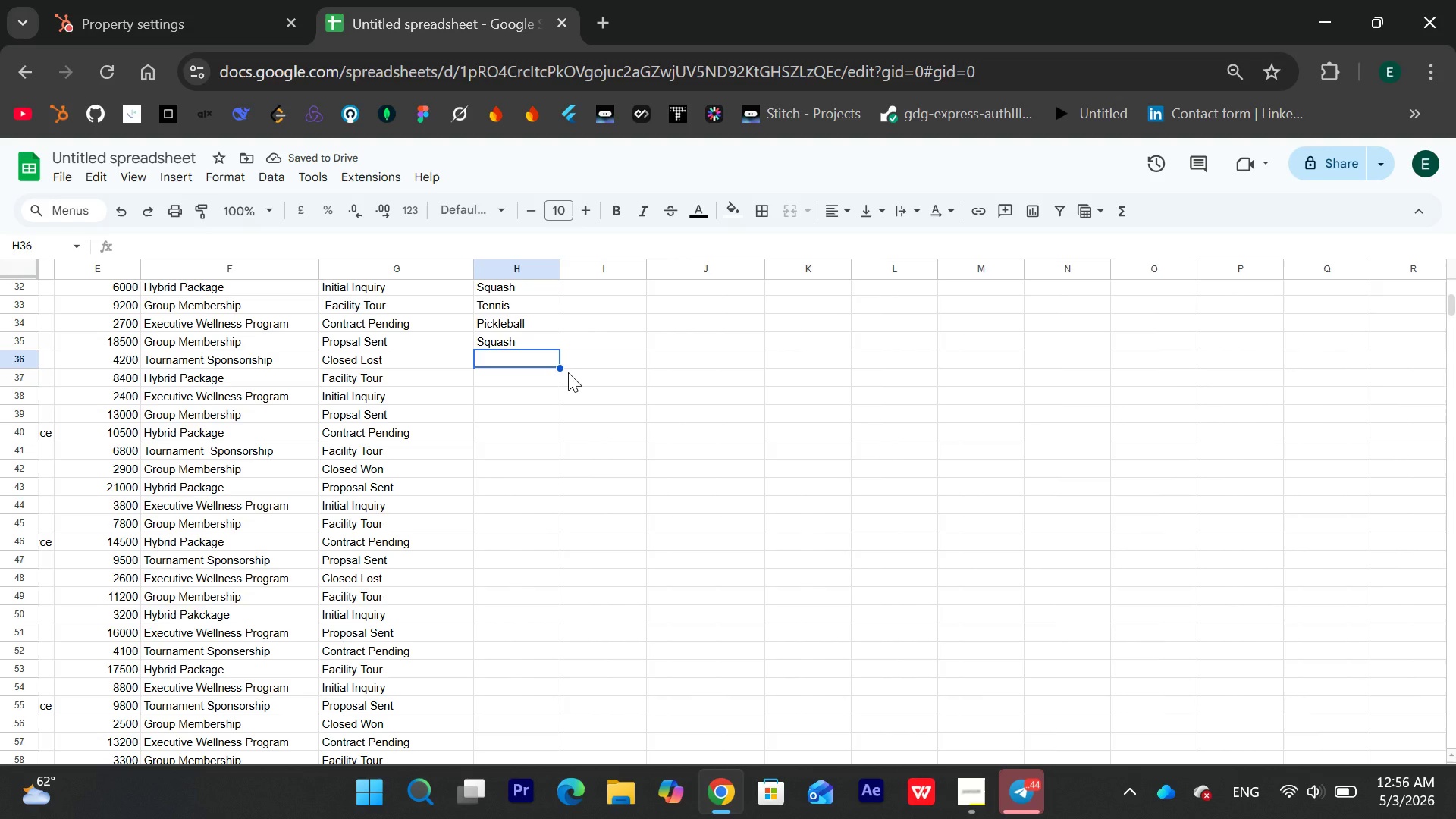 
left_click([530, 362])
 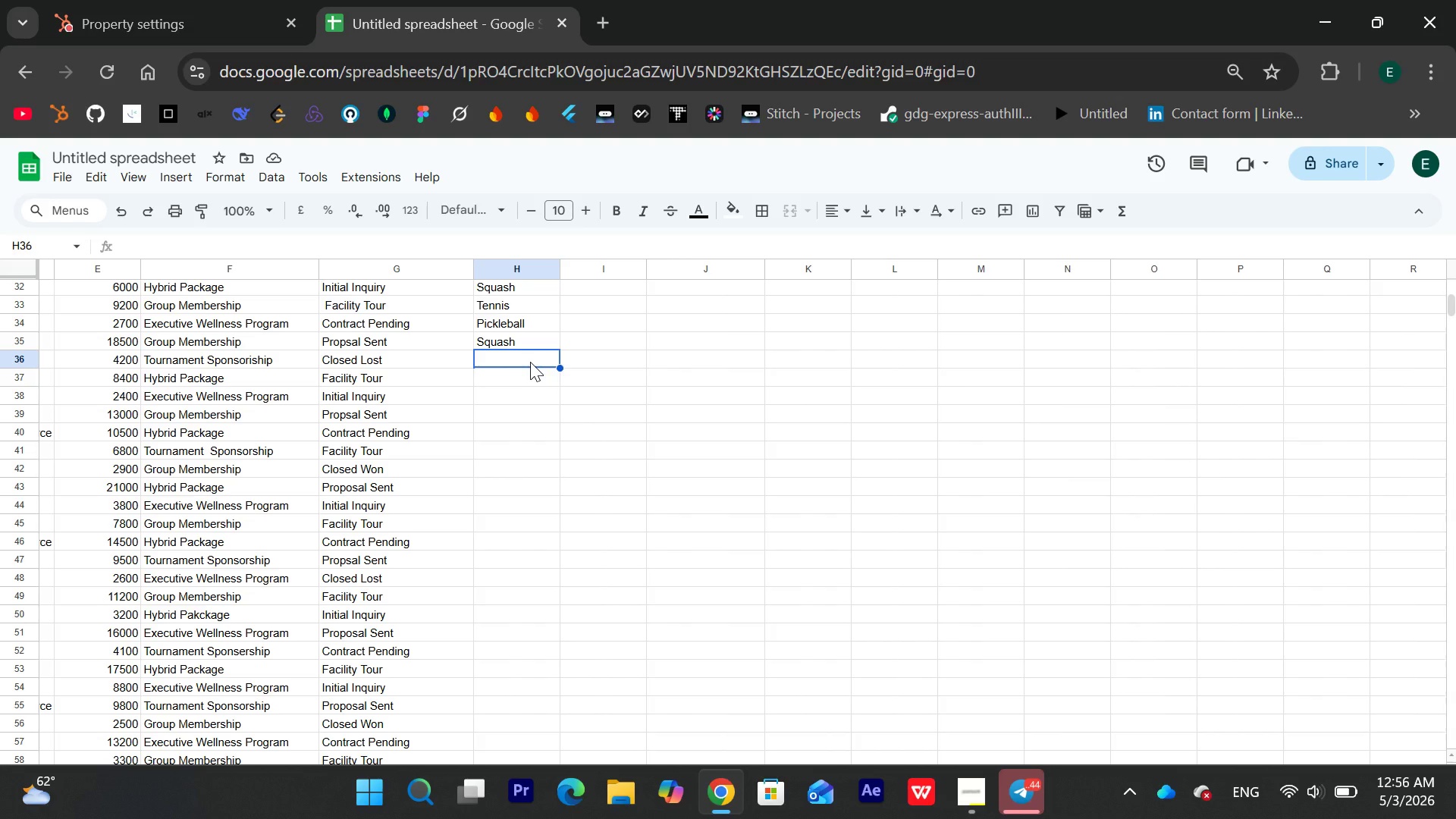 
wait(10.39)
 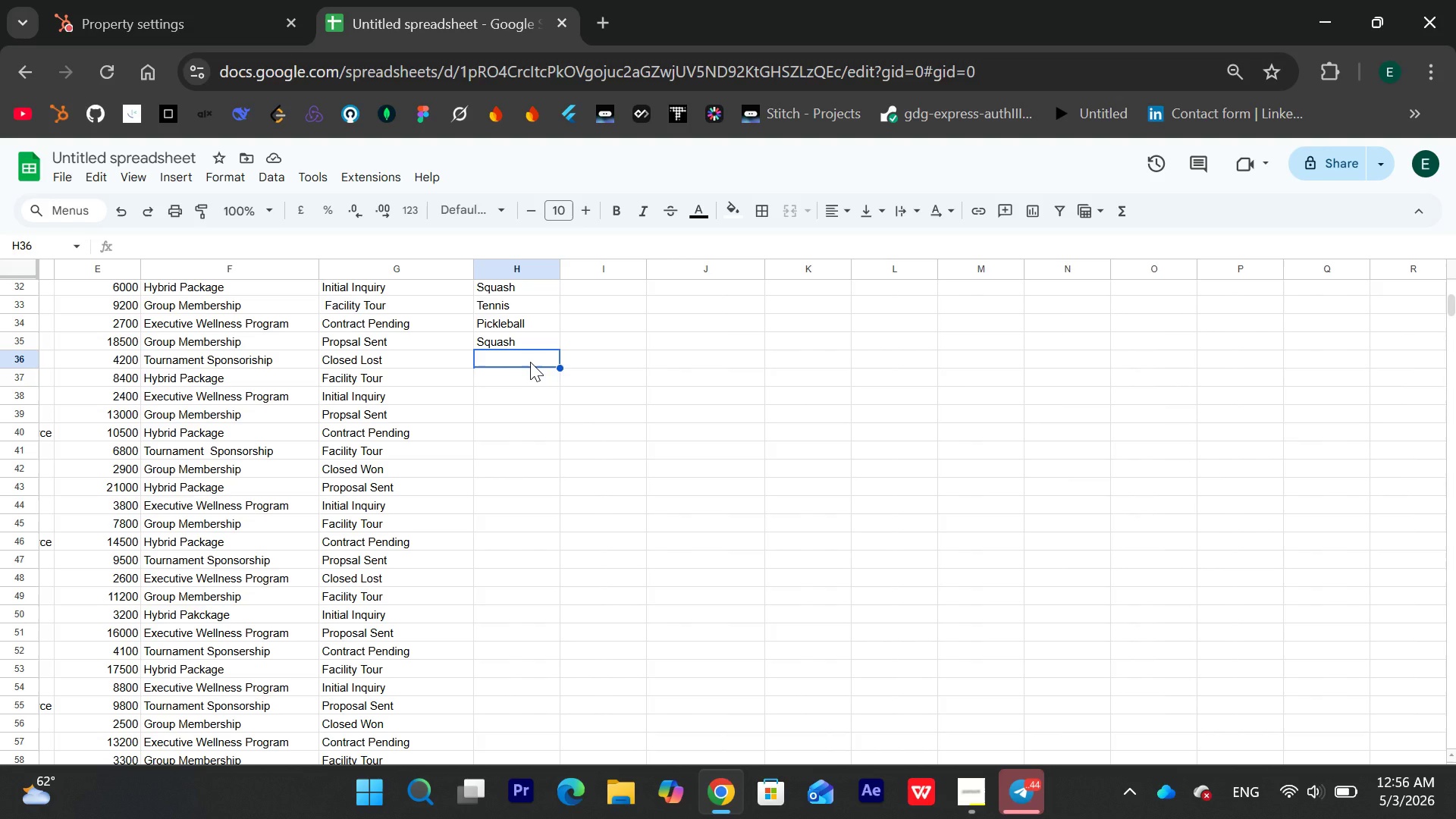 
type(Tennis )
 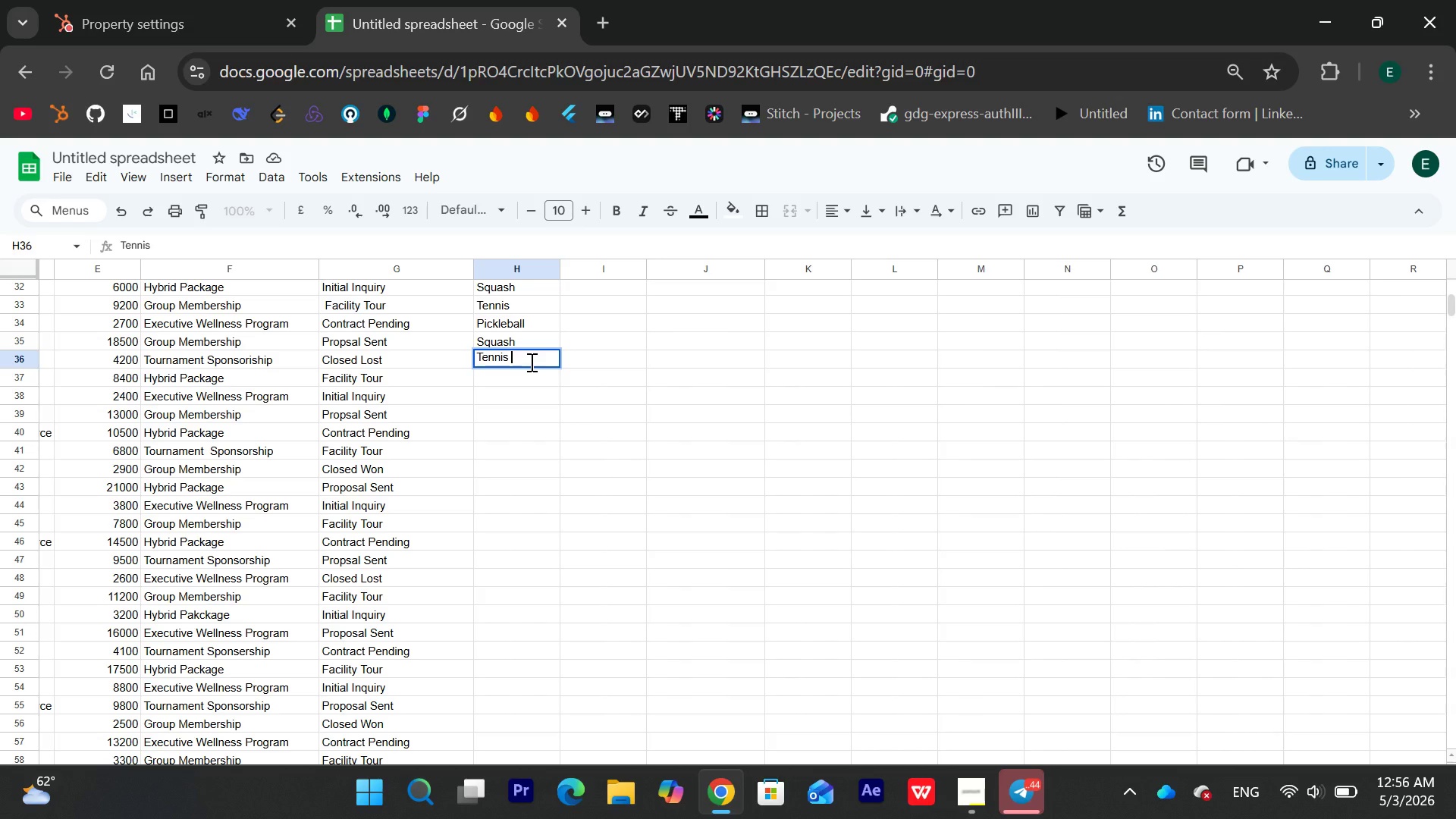 
key(Enter)
 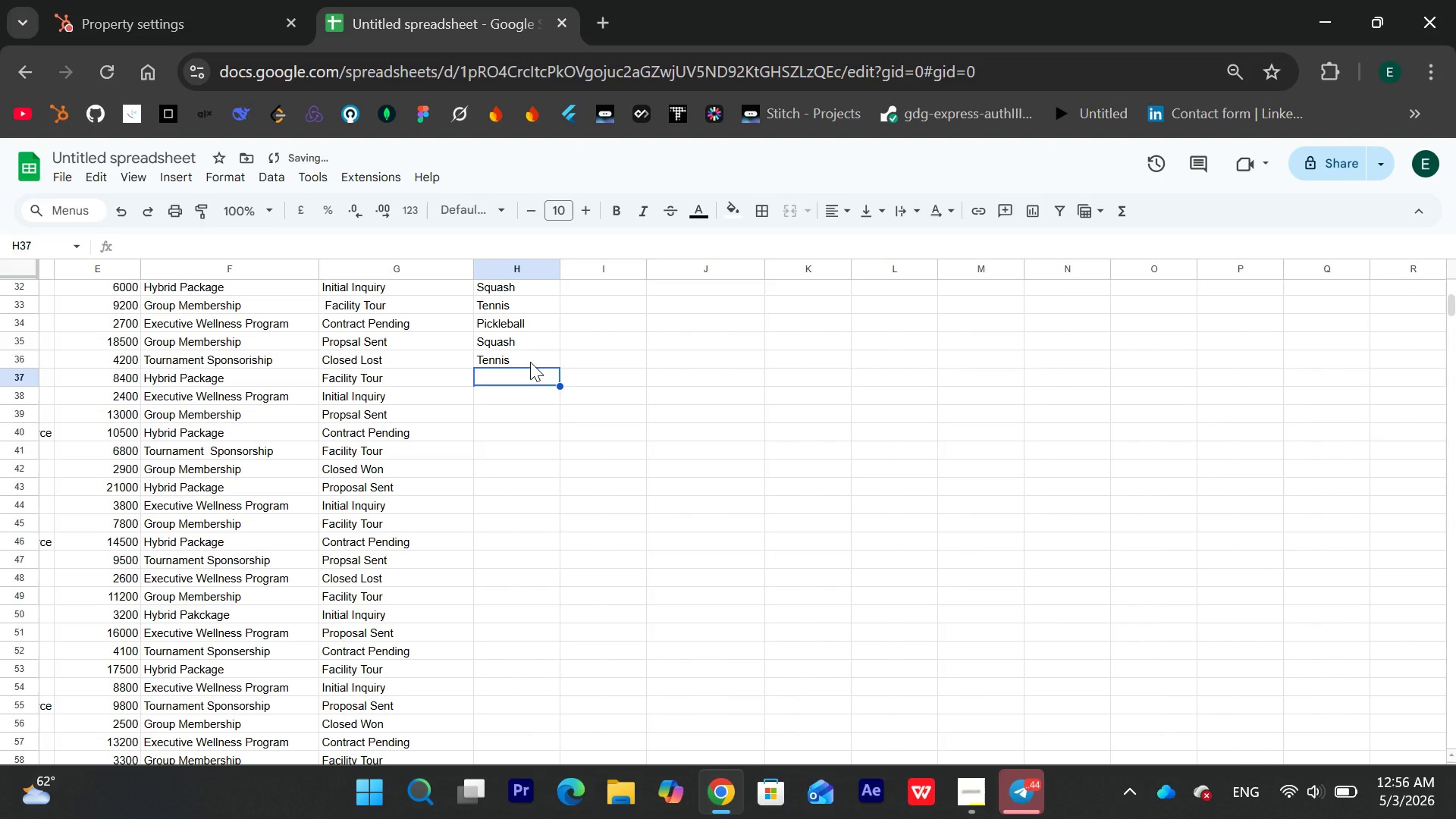 
type(Pickl)
 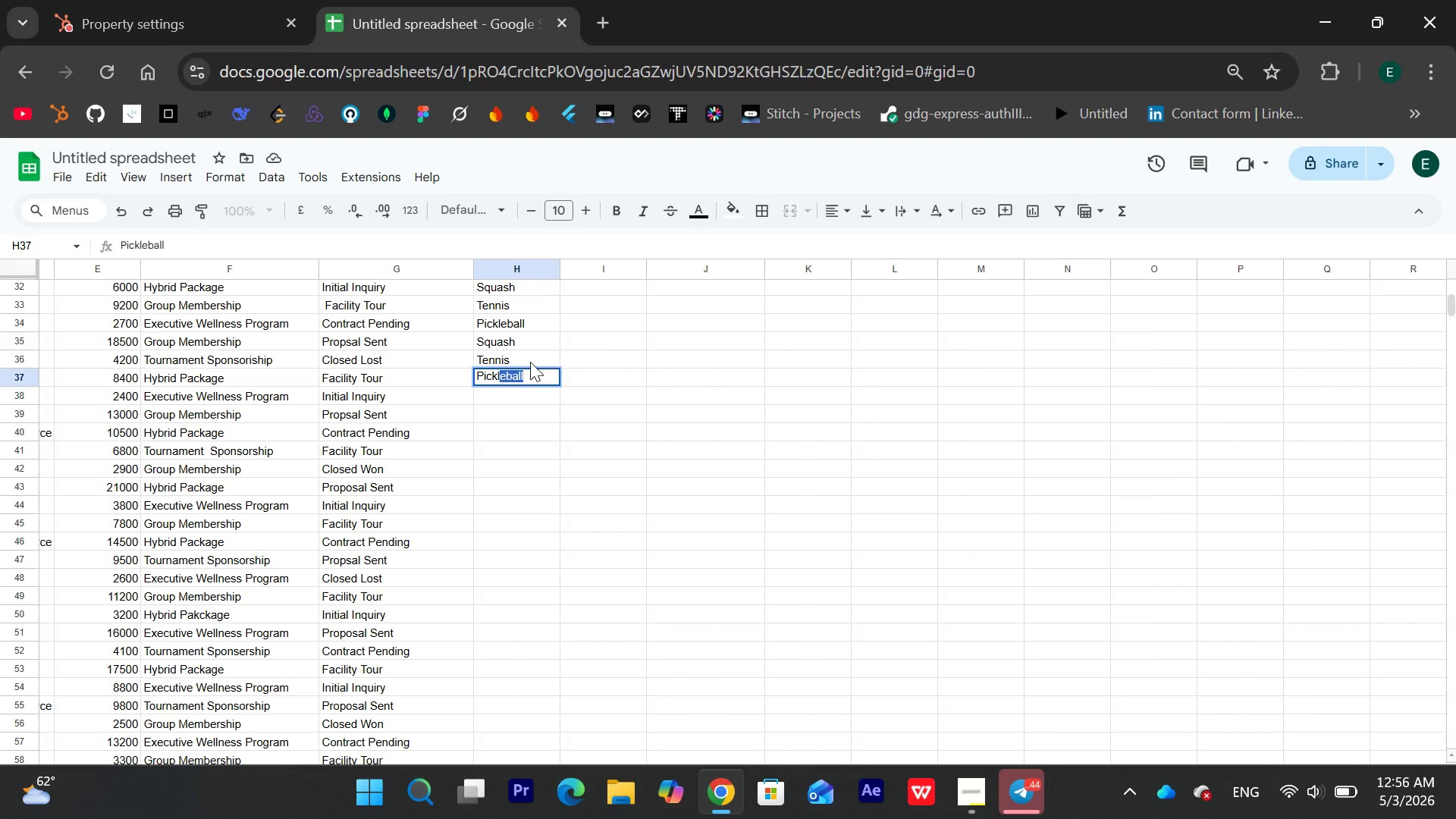 
wait(6.01)
 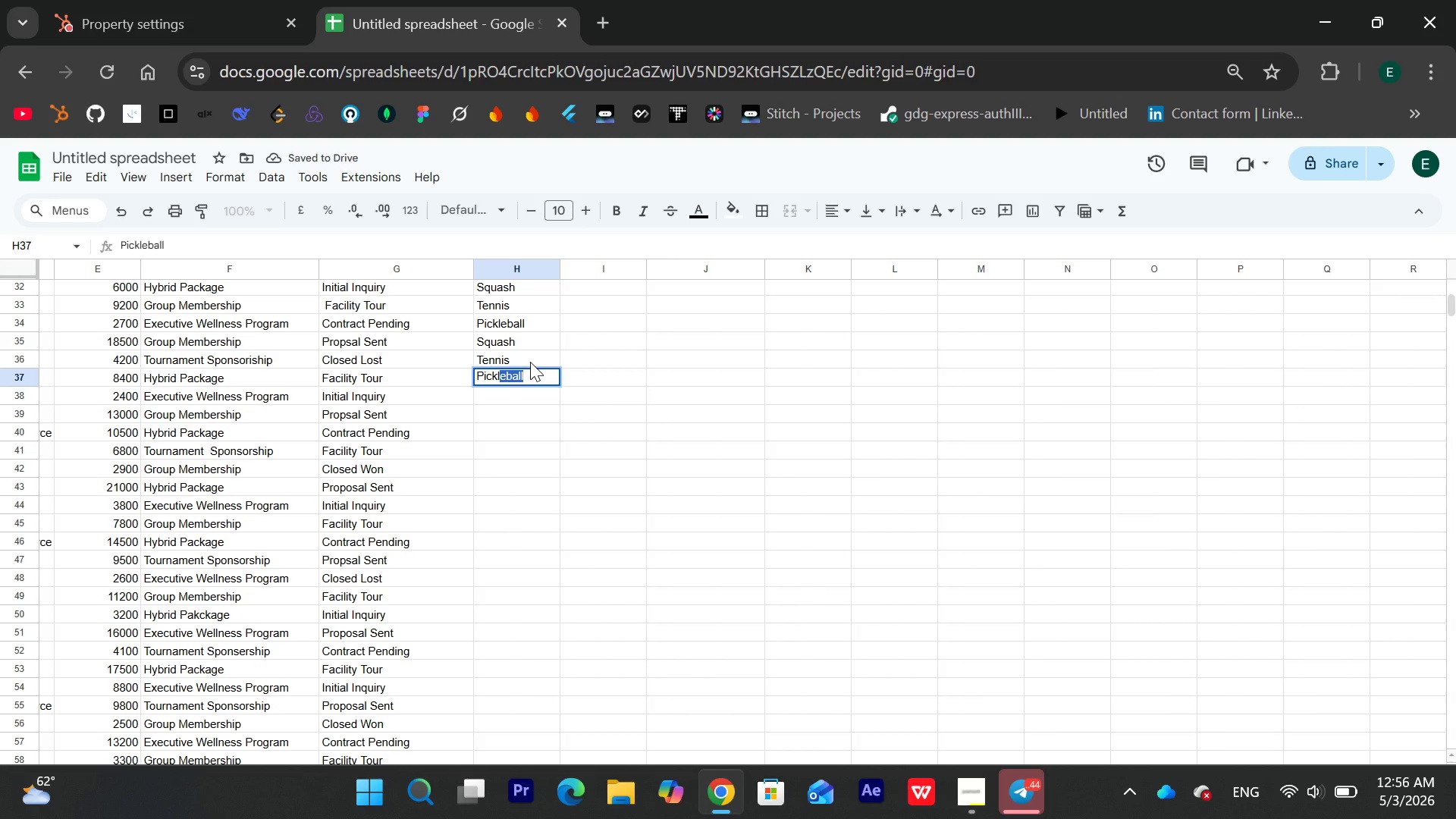 
type(eball)
 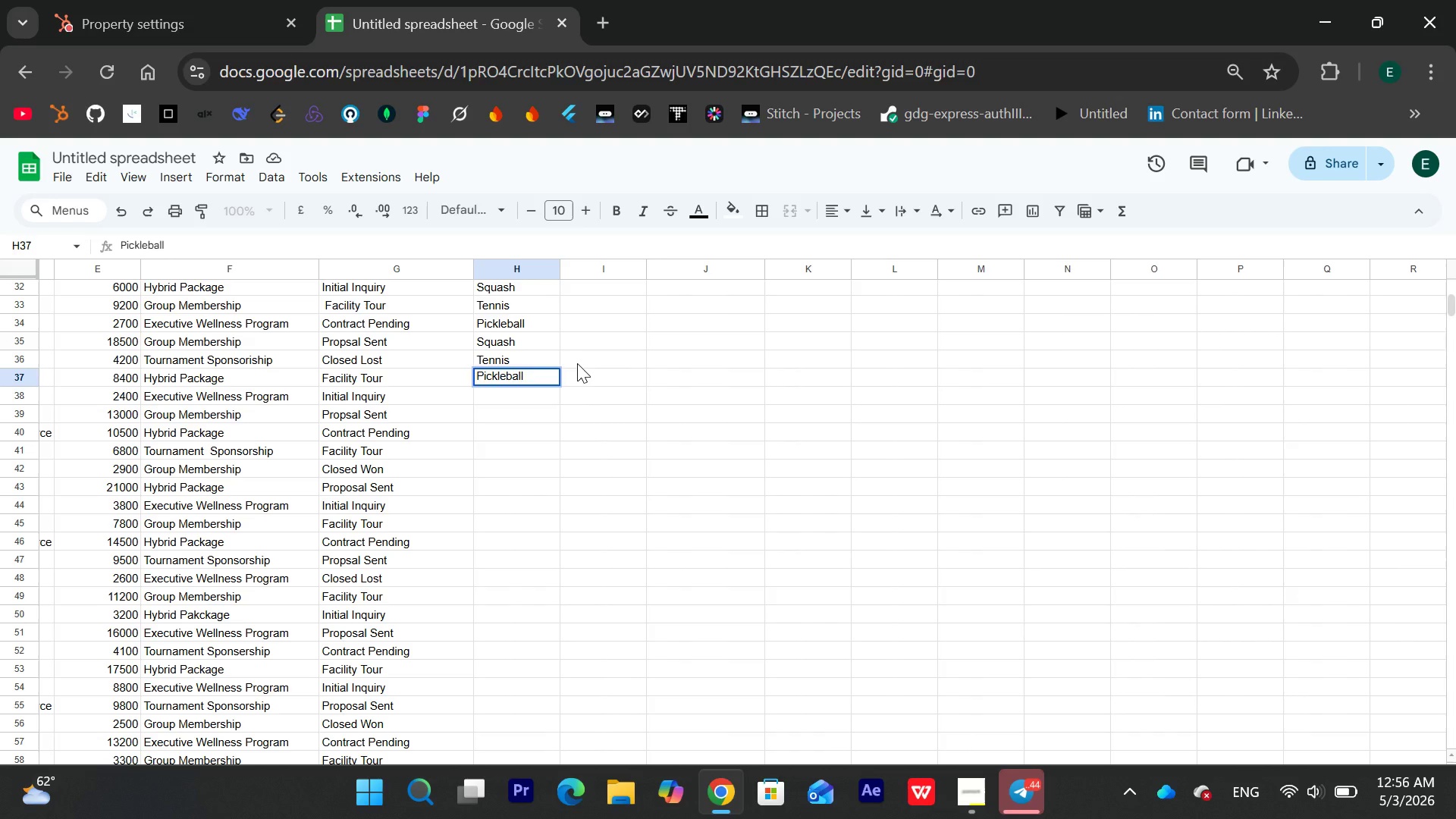 
key(Enter)
 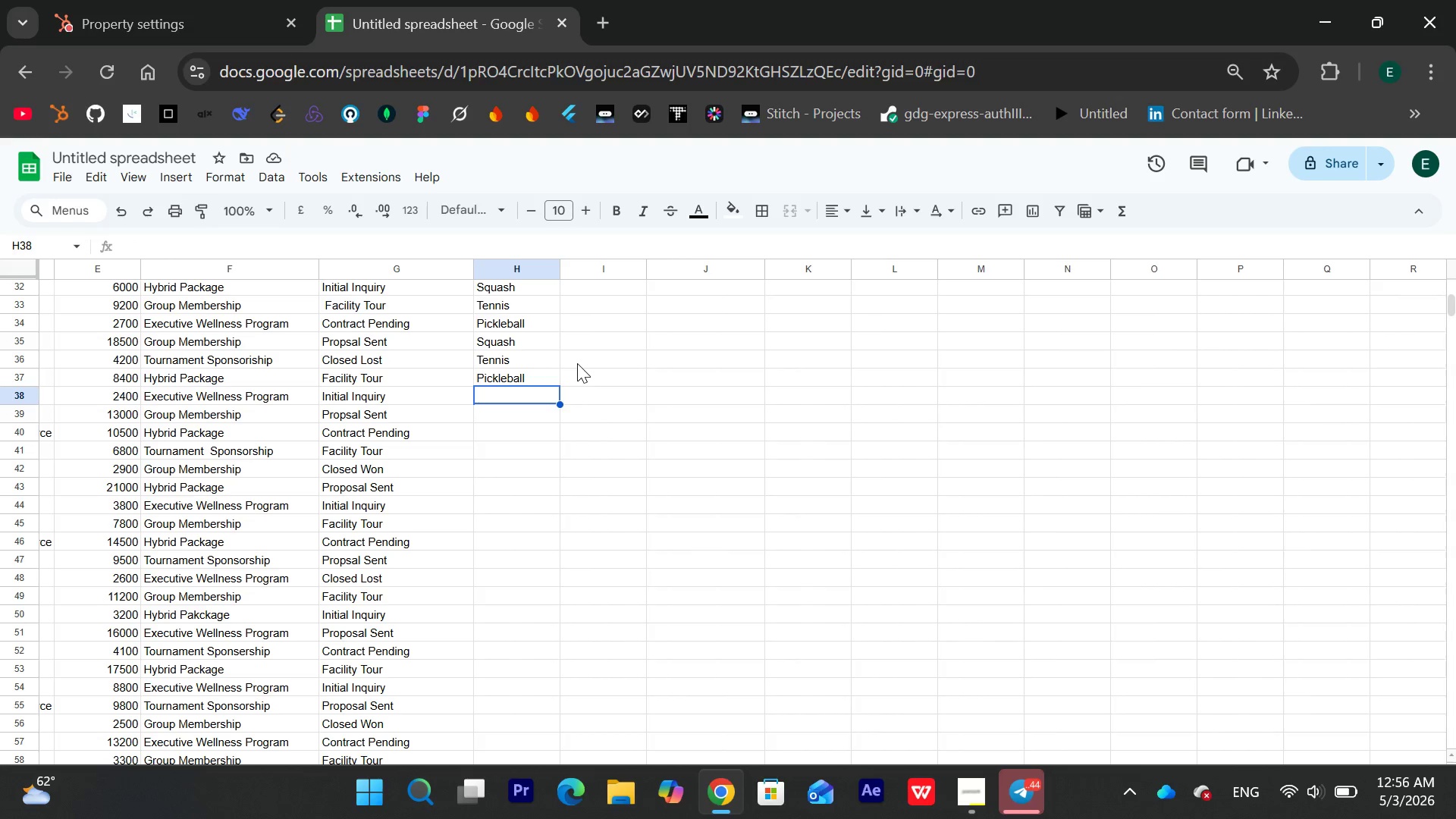 
wait(10.48)
 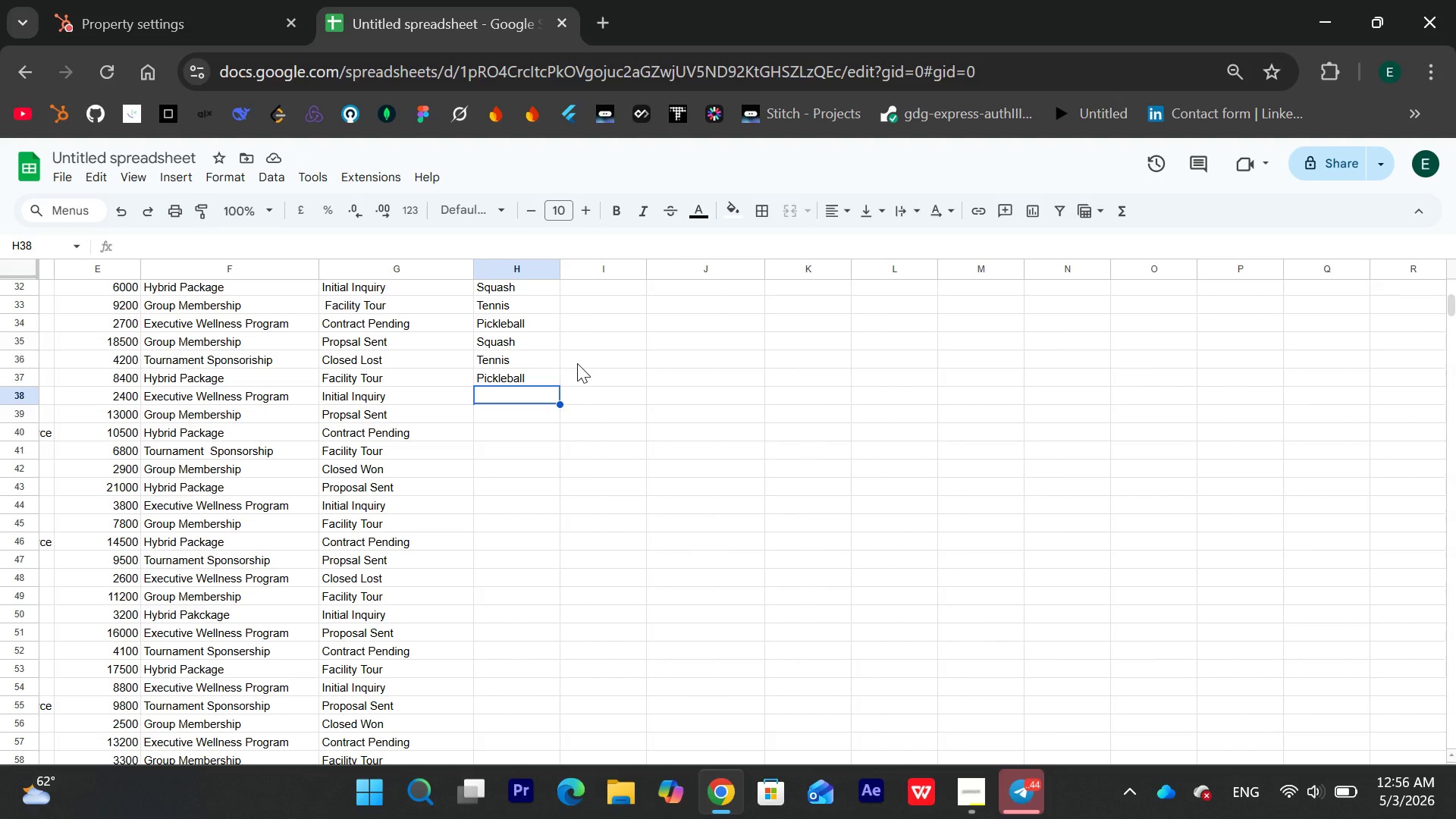 
type(Tennis)
 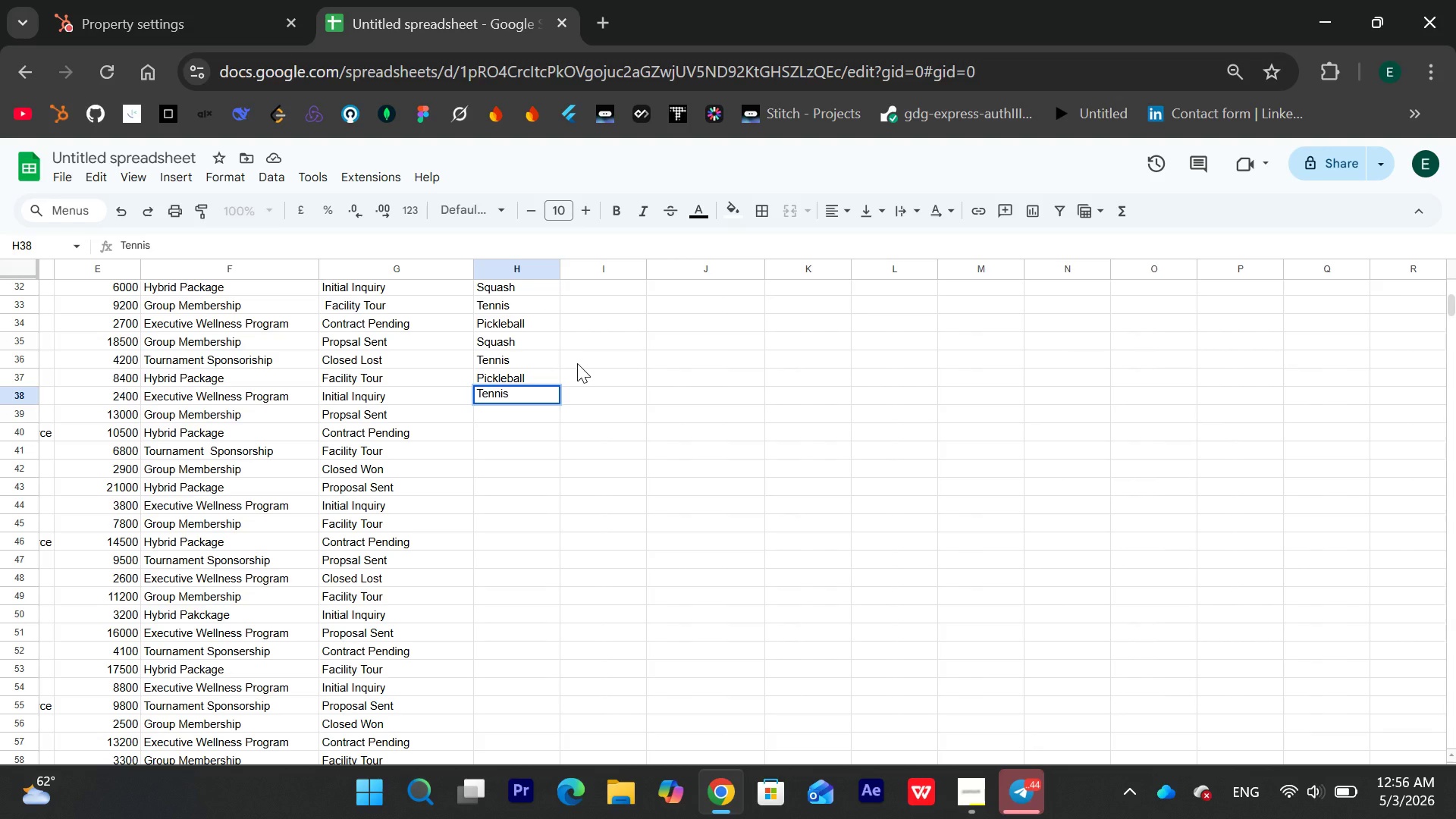 
key(Enter)
 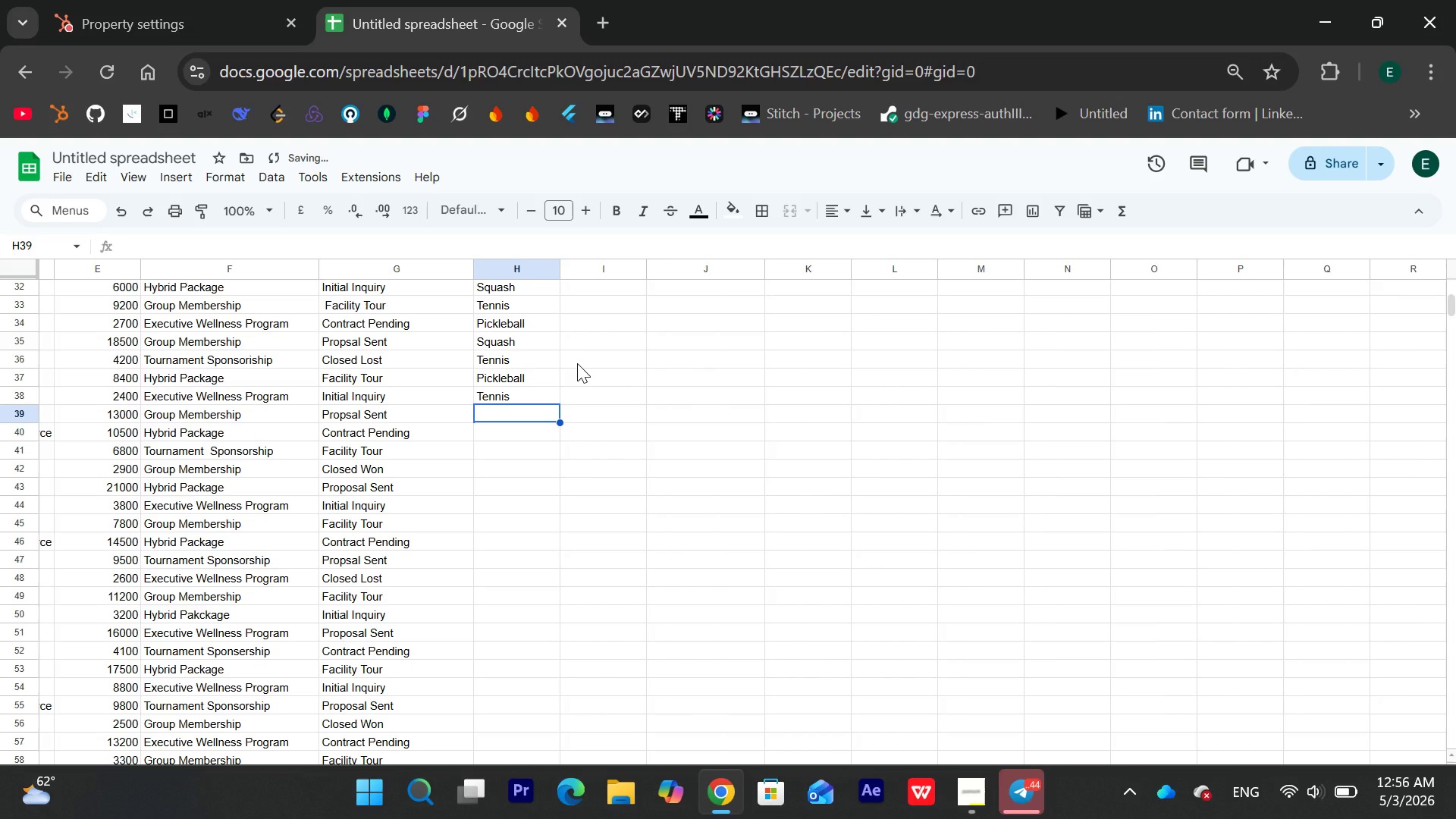 
type(Squashb)
 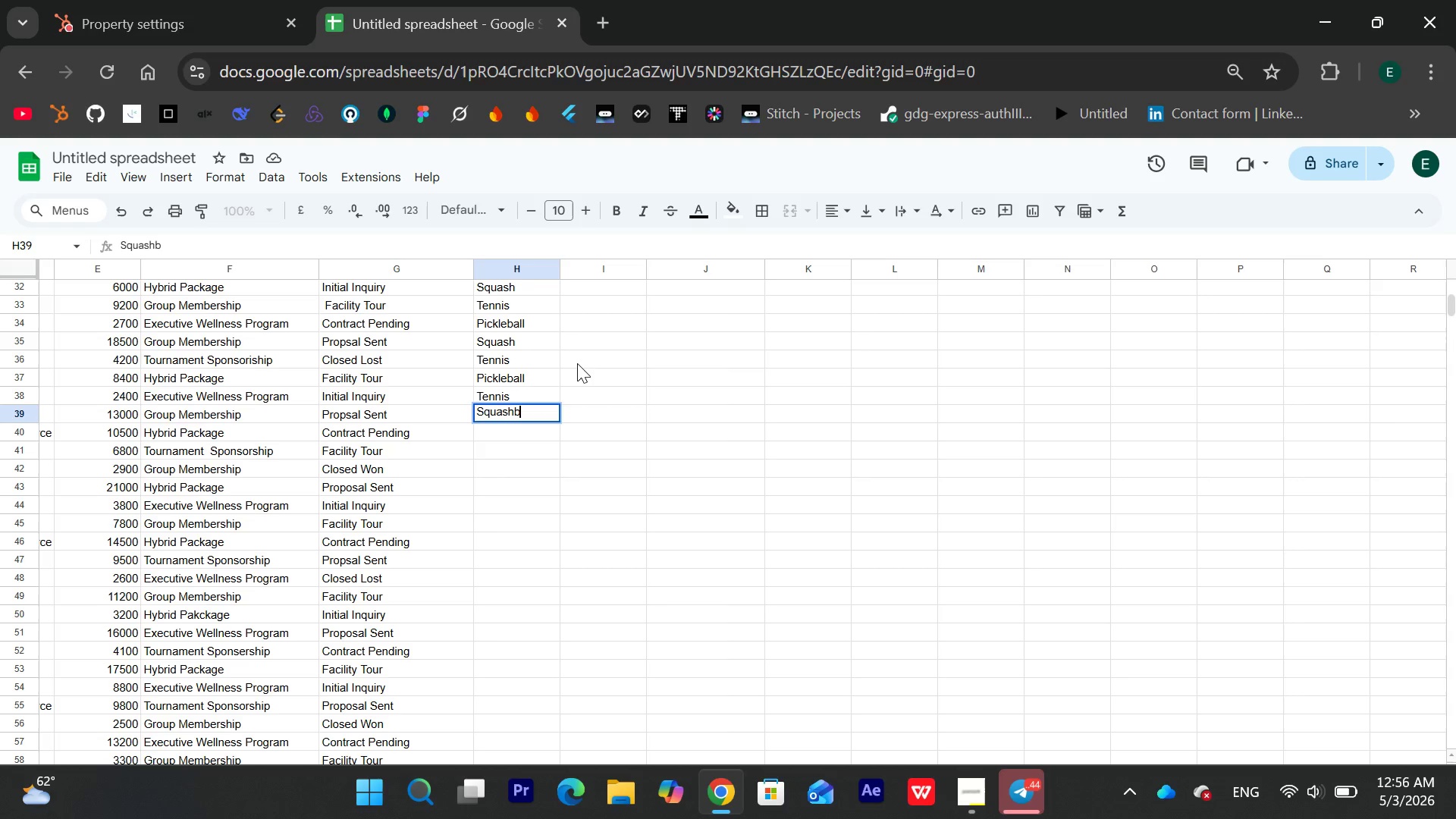 
key(Backspace)
 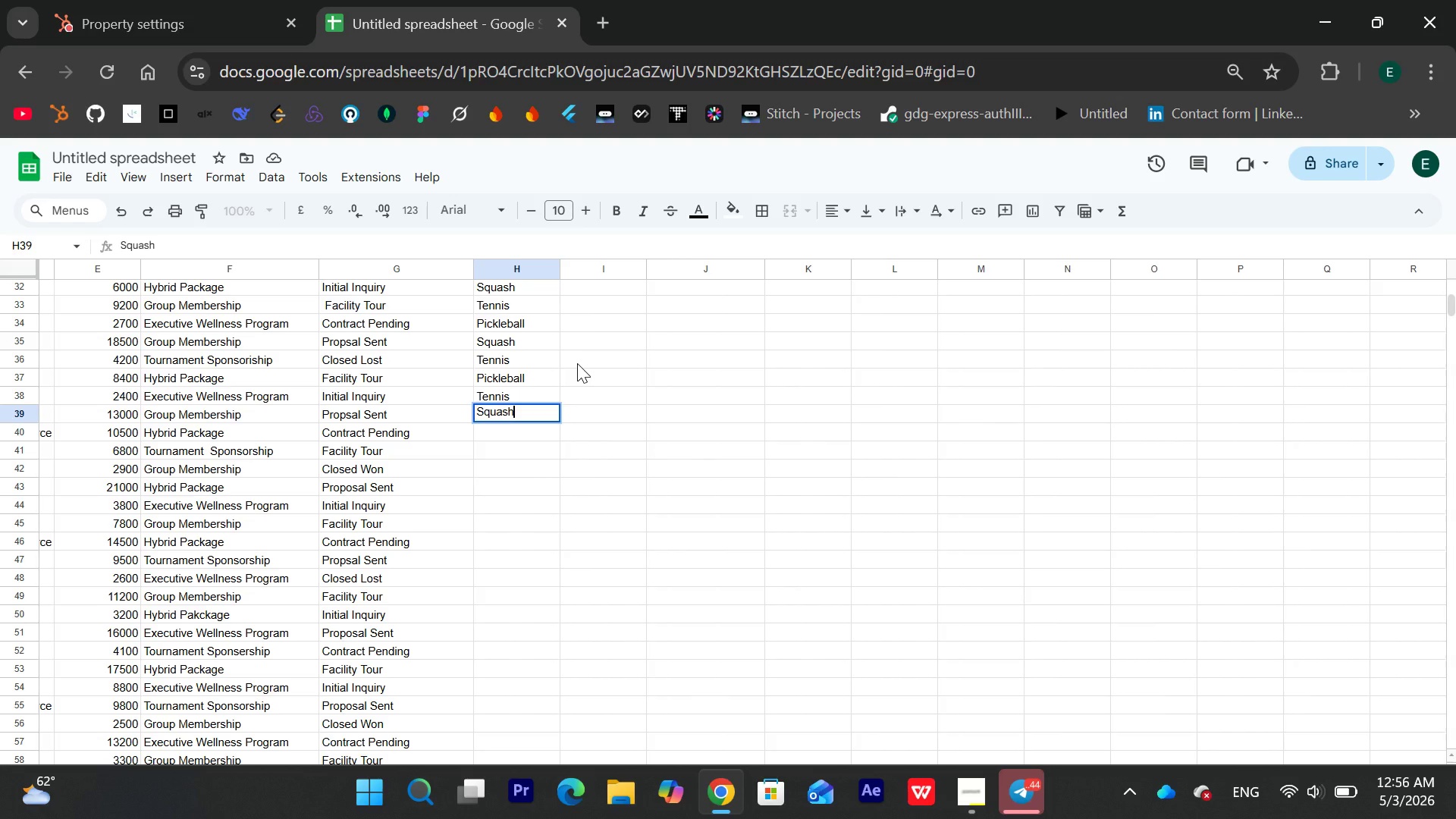 
key(Enter)
 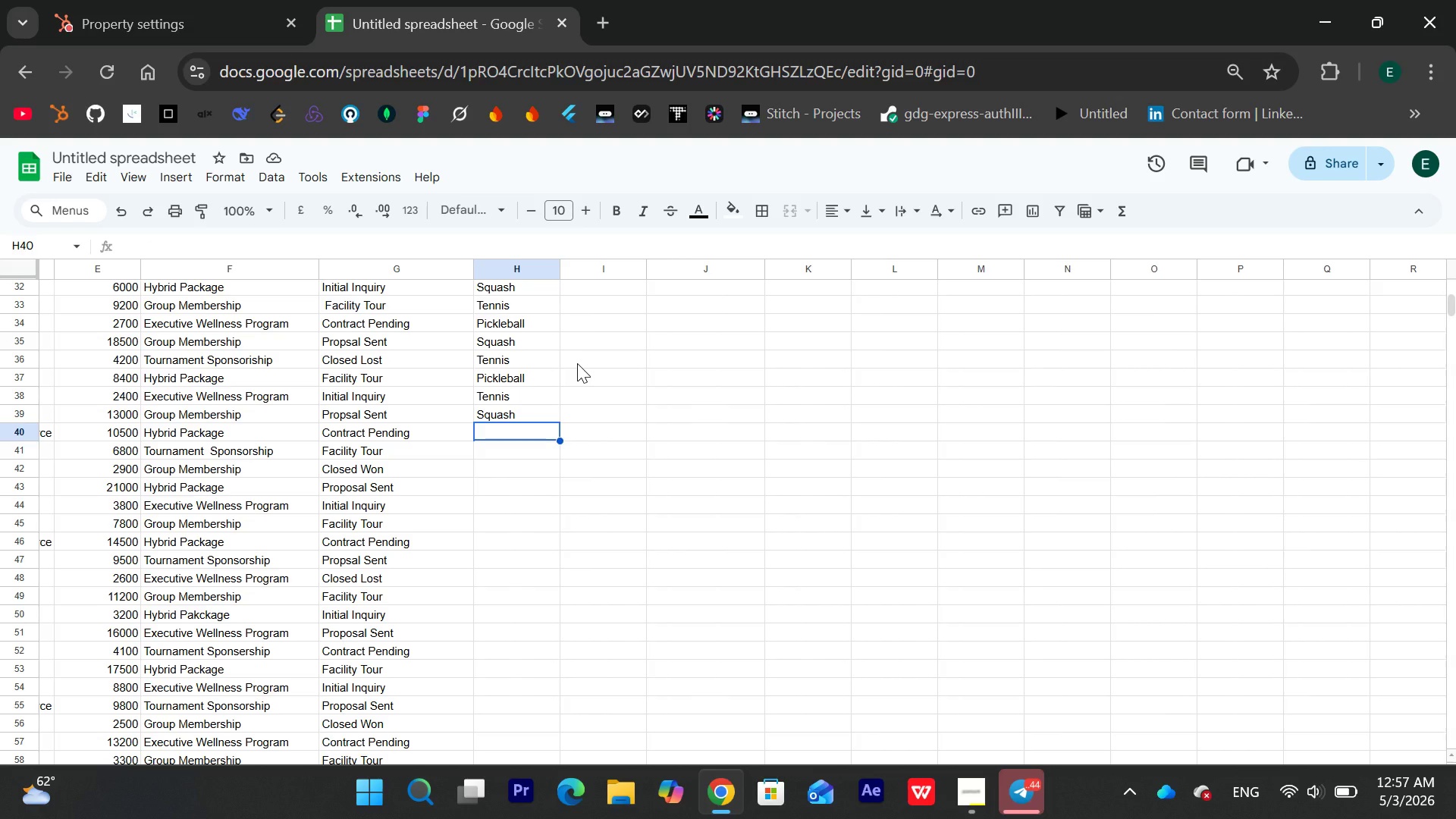 
wait(14.81)
 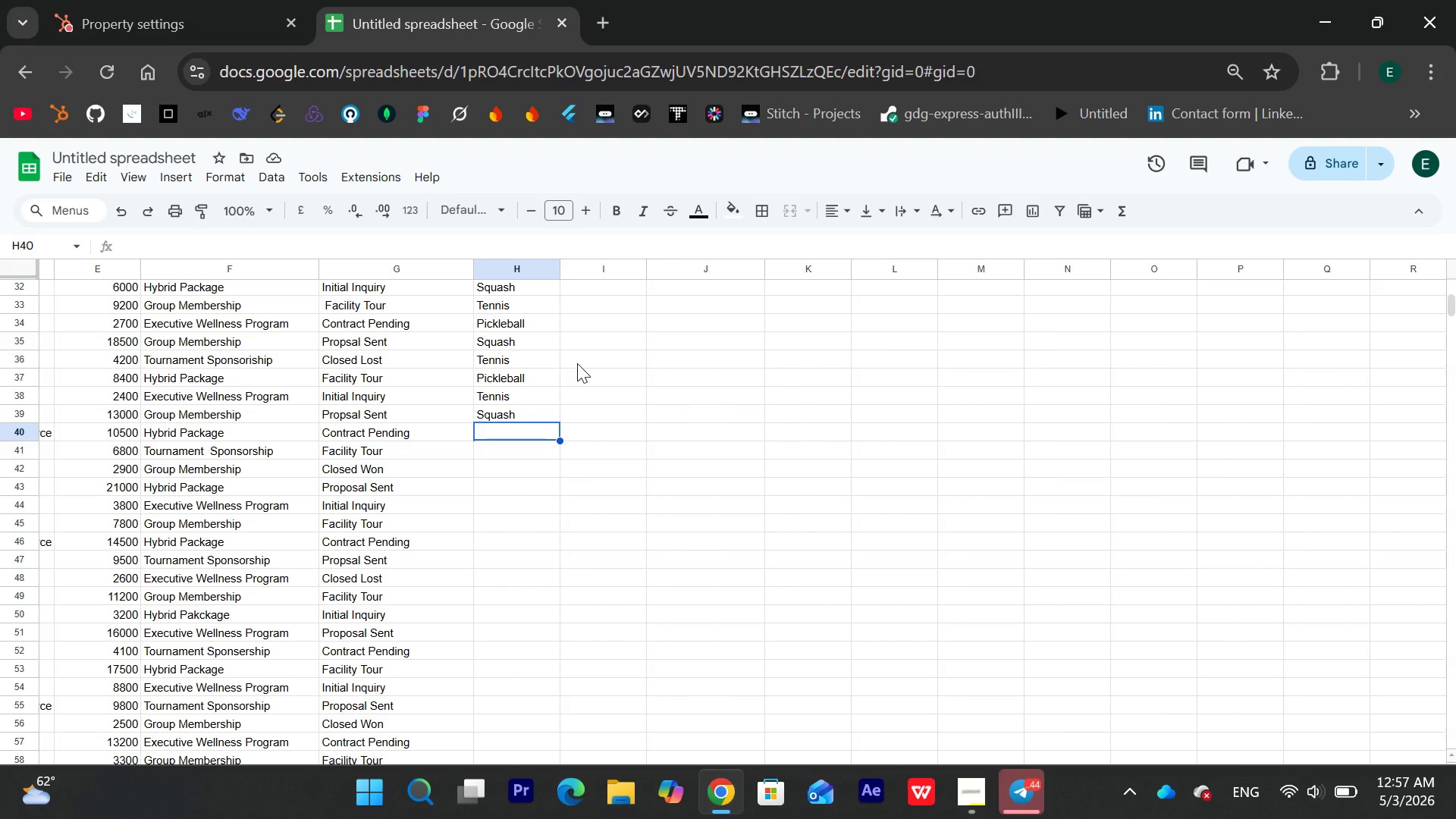 
double_click([505, 433])
 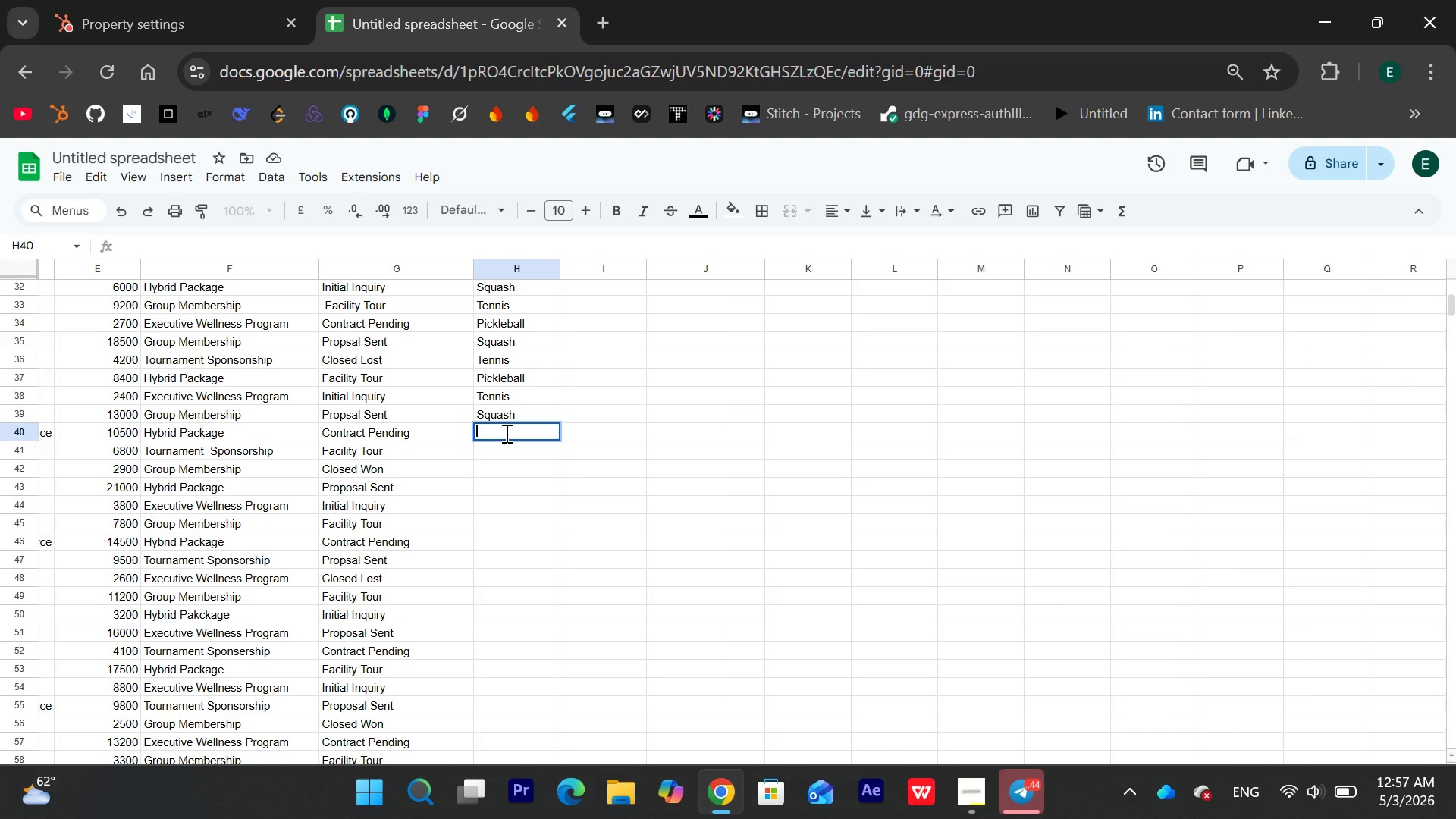 
type(Pickleball)
 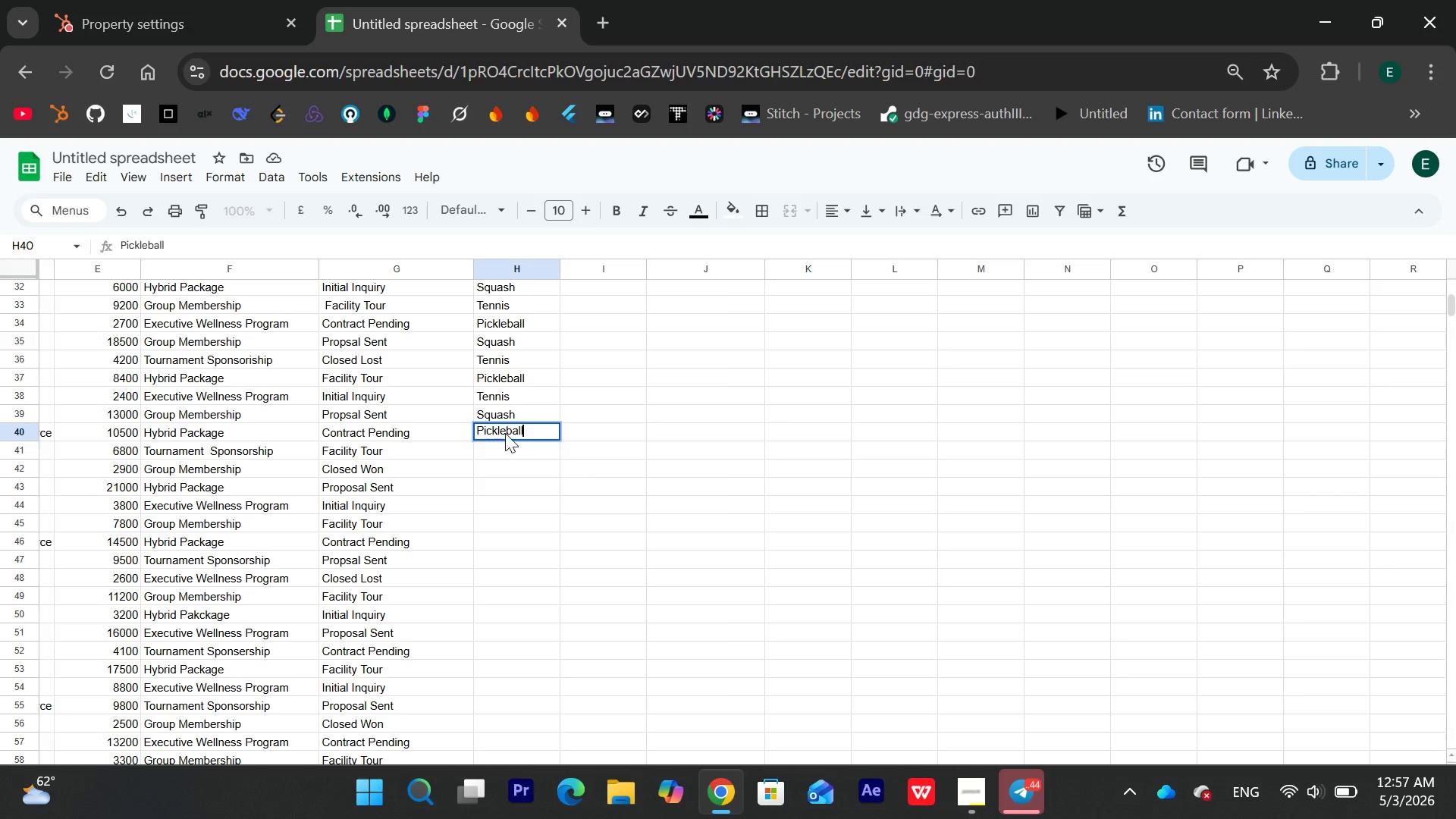 
key(Enter)
 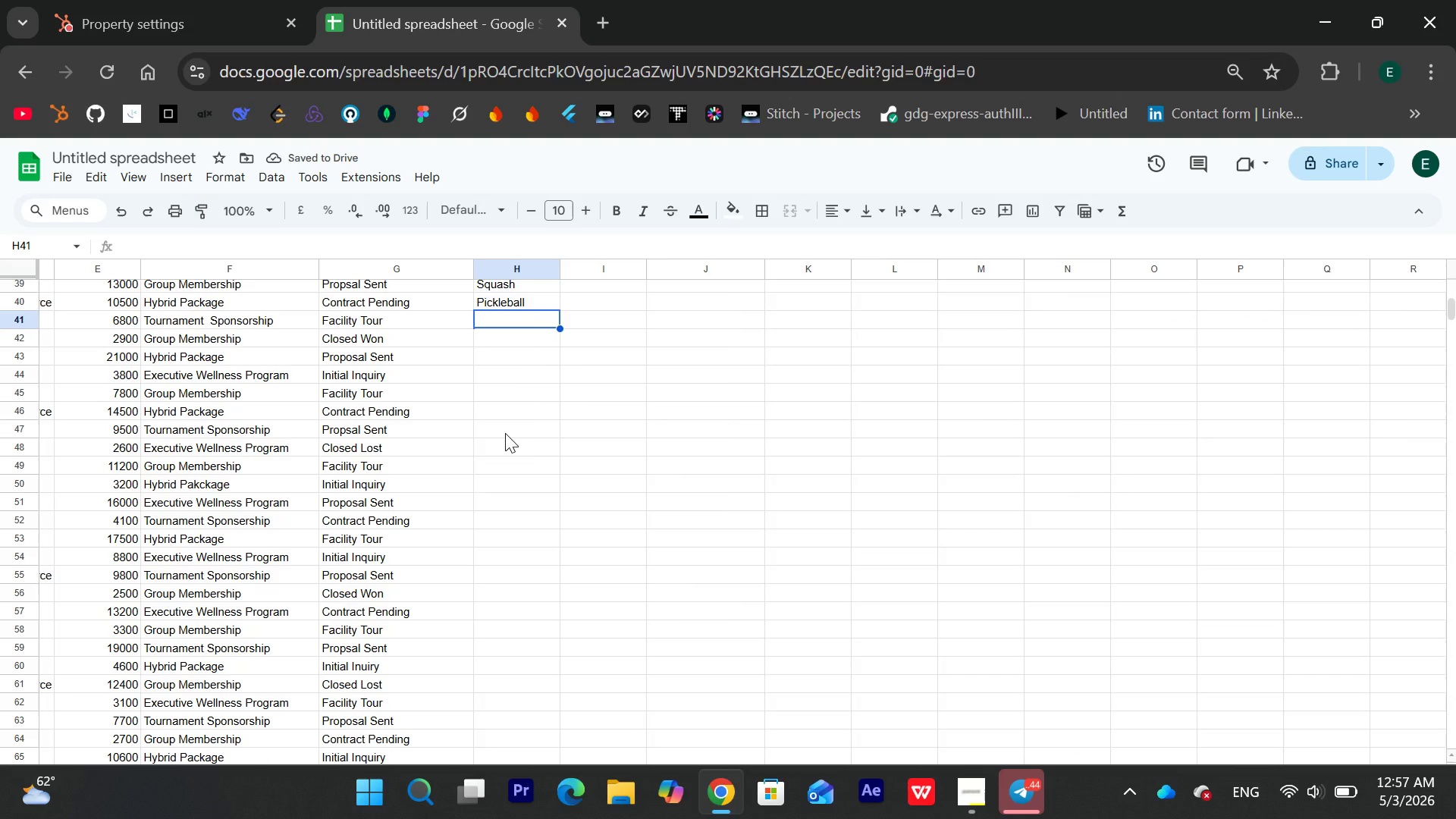 
wait(5.77)
 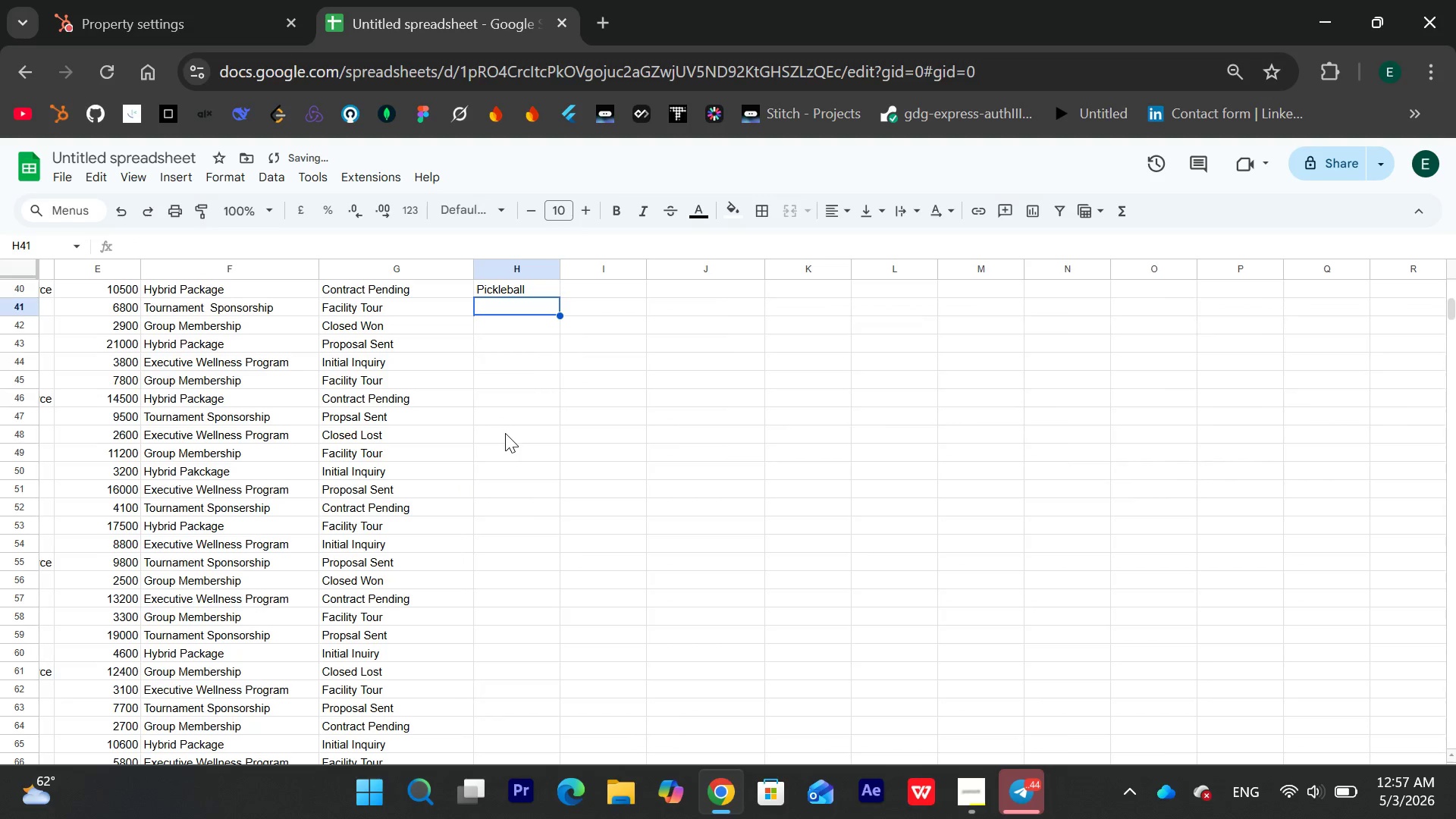 
type(Tennis)
 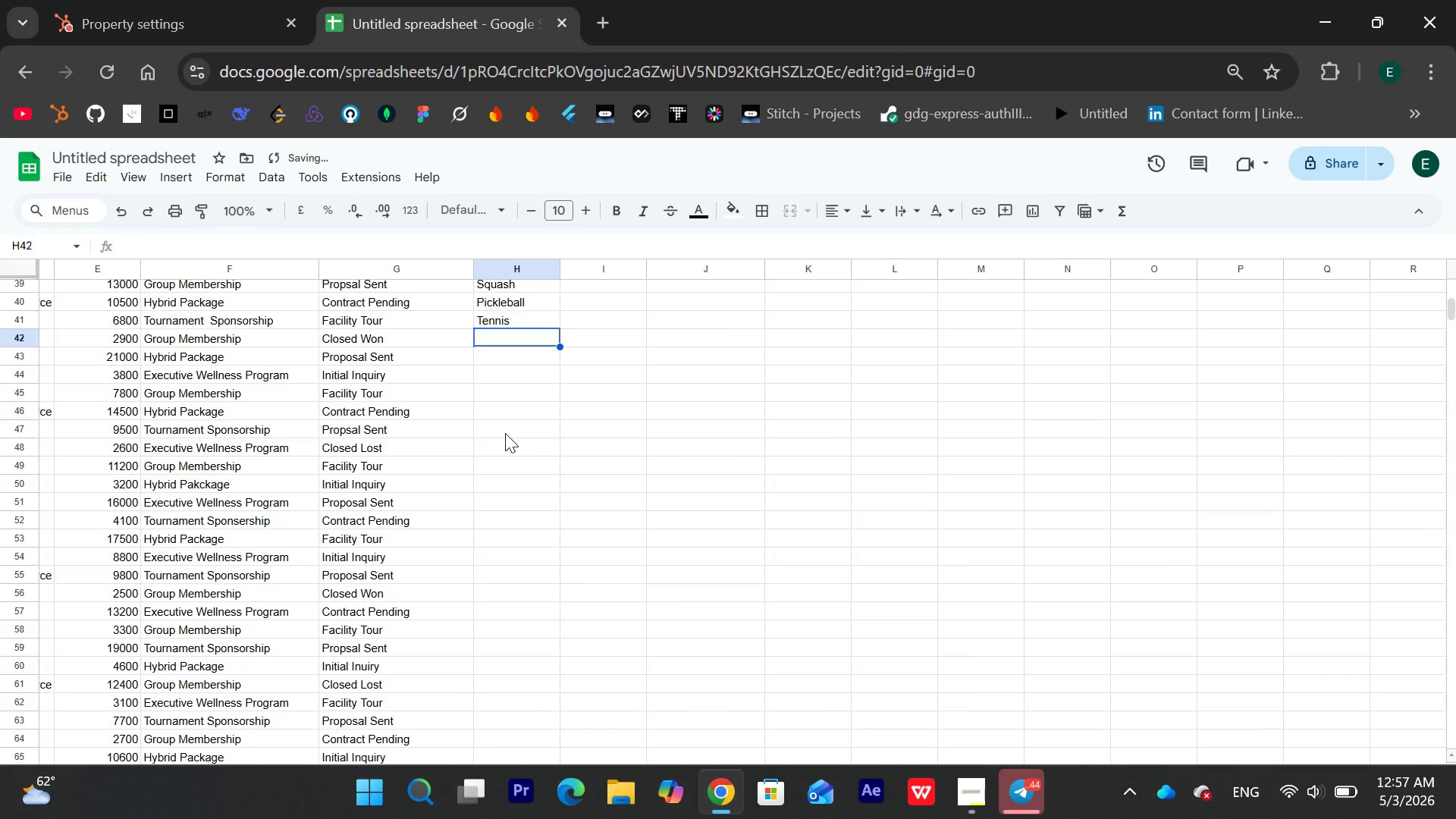 
key(Enter)
 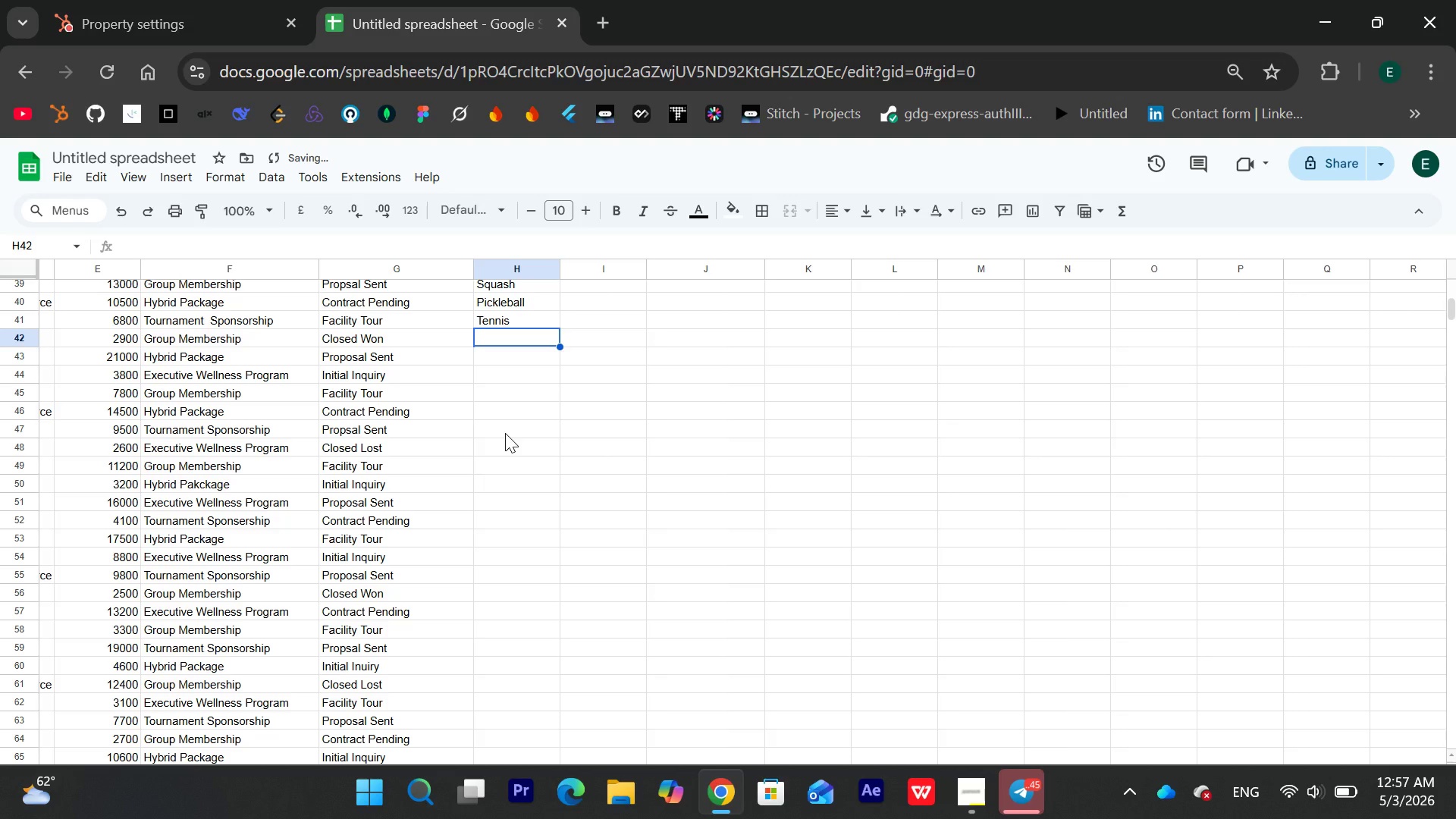 
type(Pickleball)
 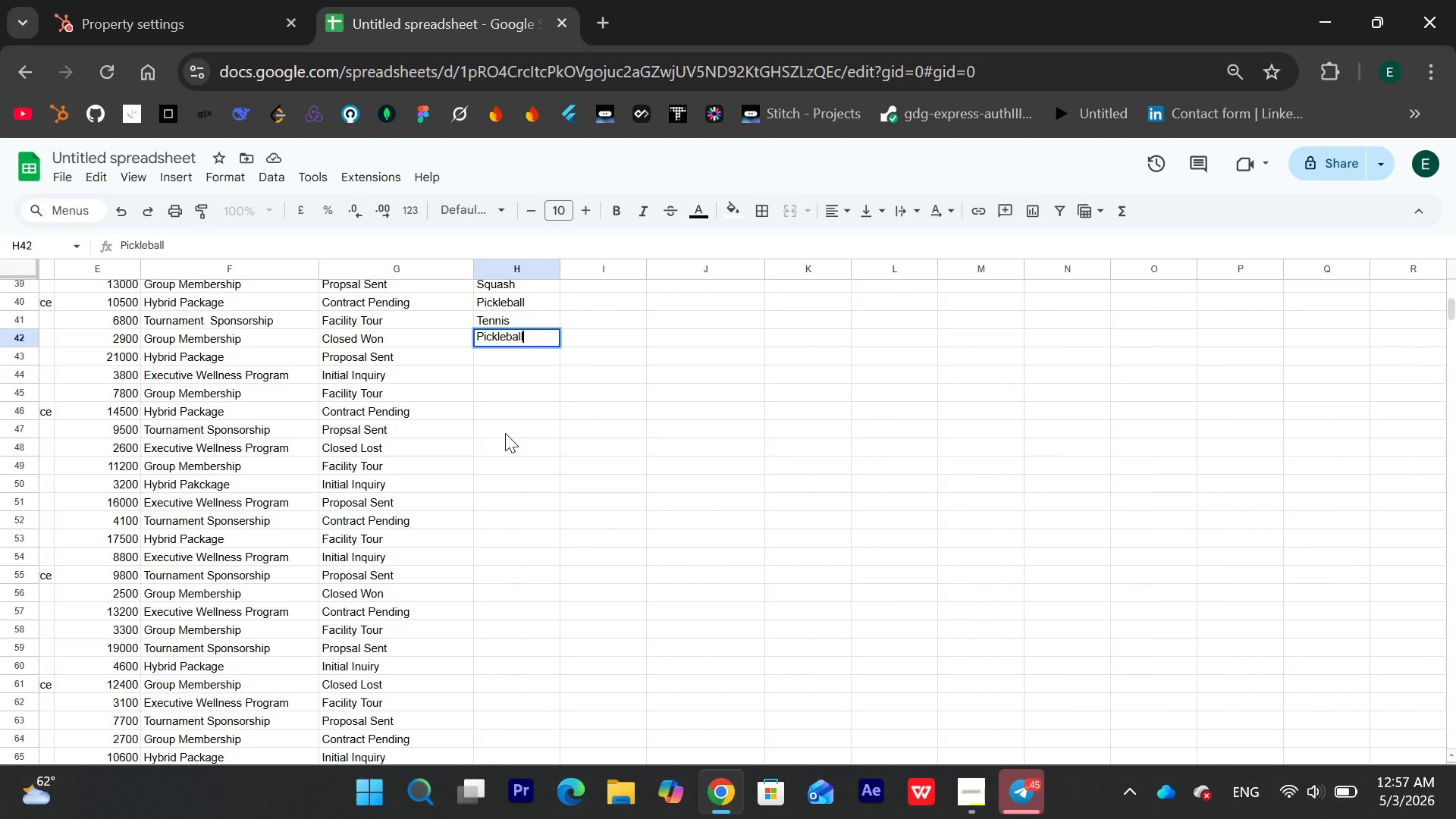 
key(Enter)
 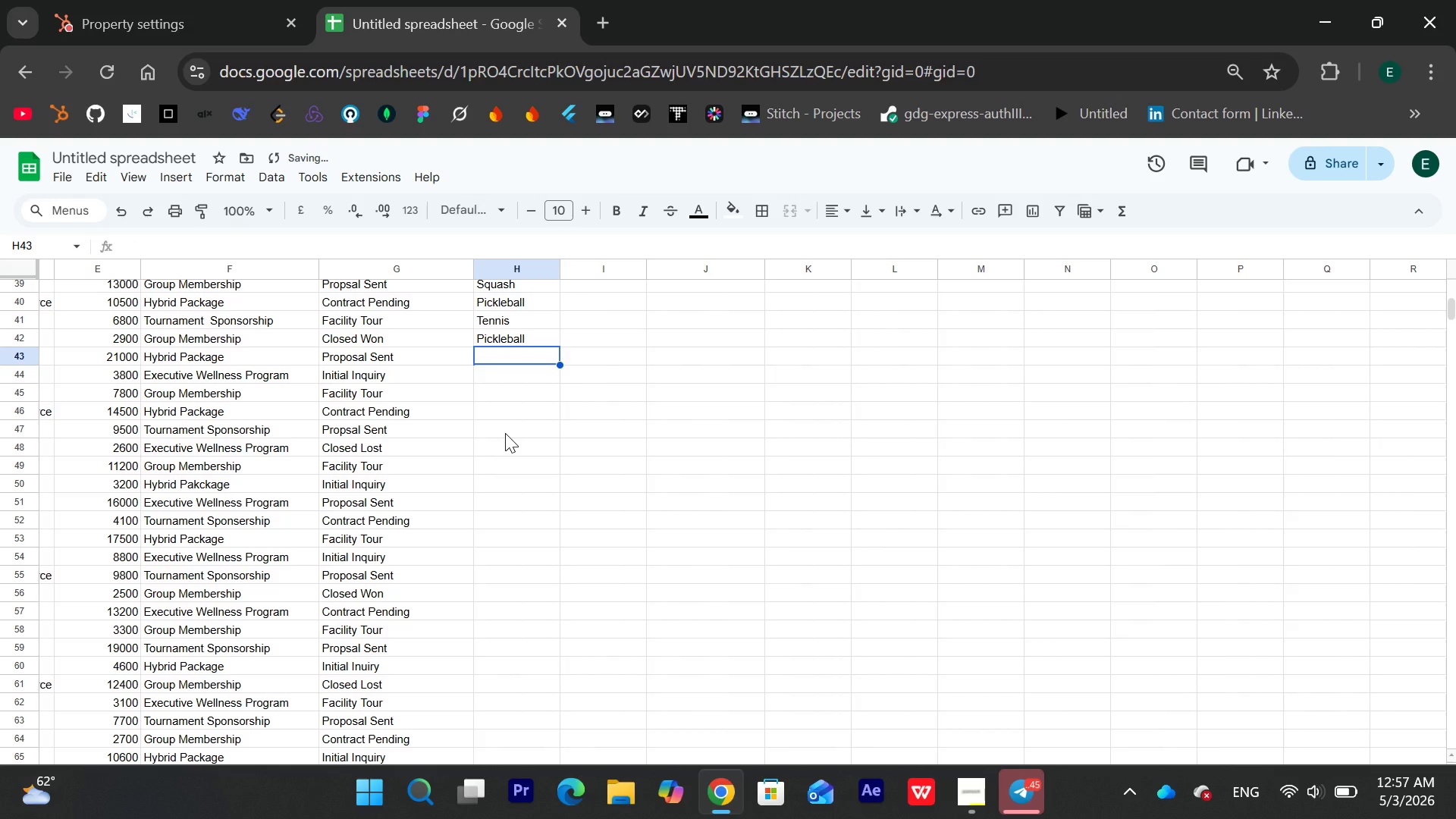 
type(Squash )
 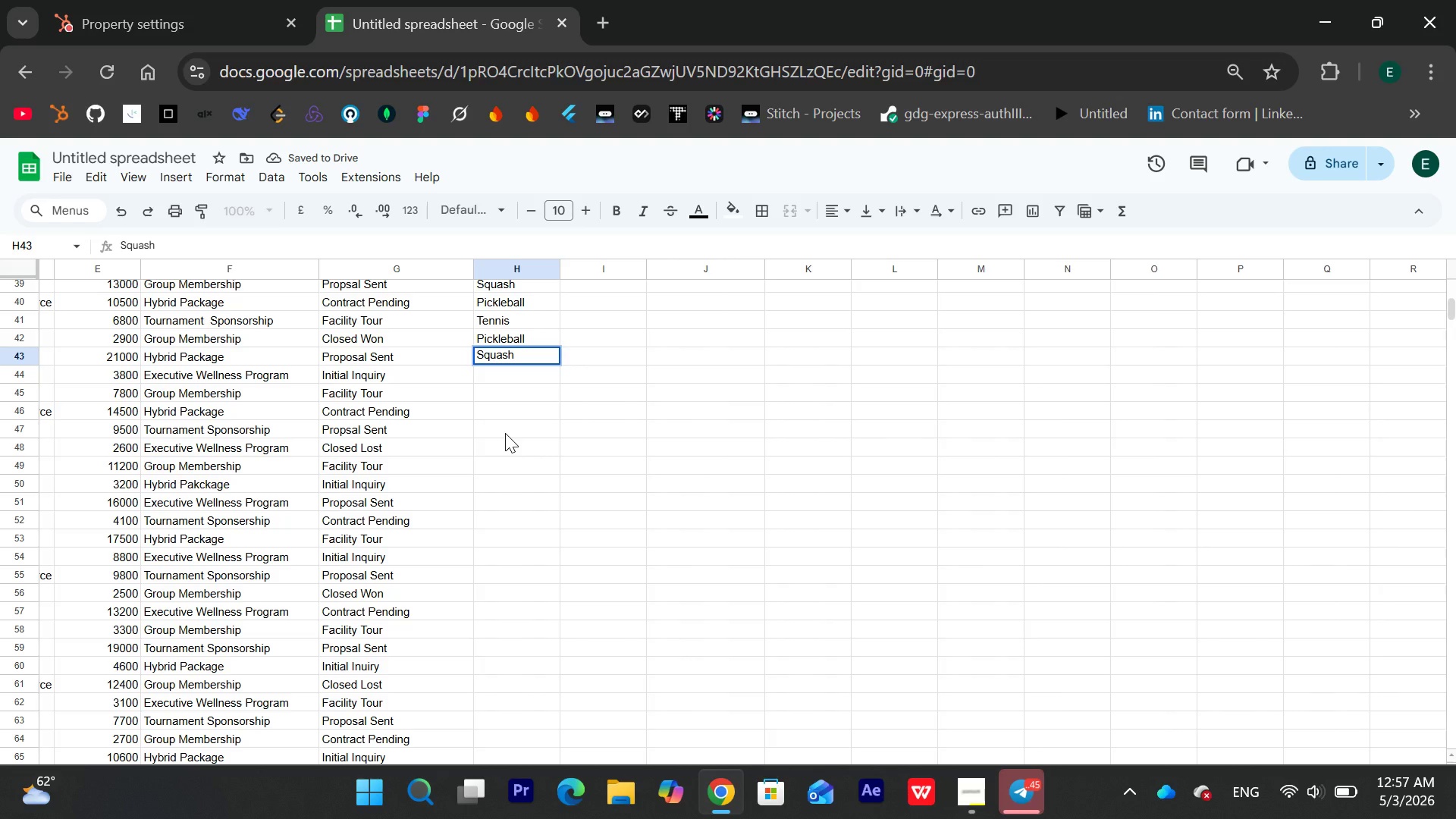 
key(Enter)
 